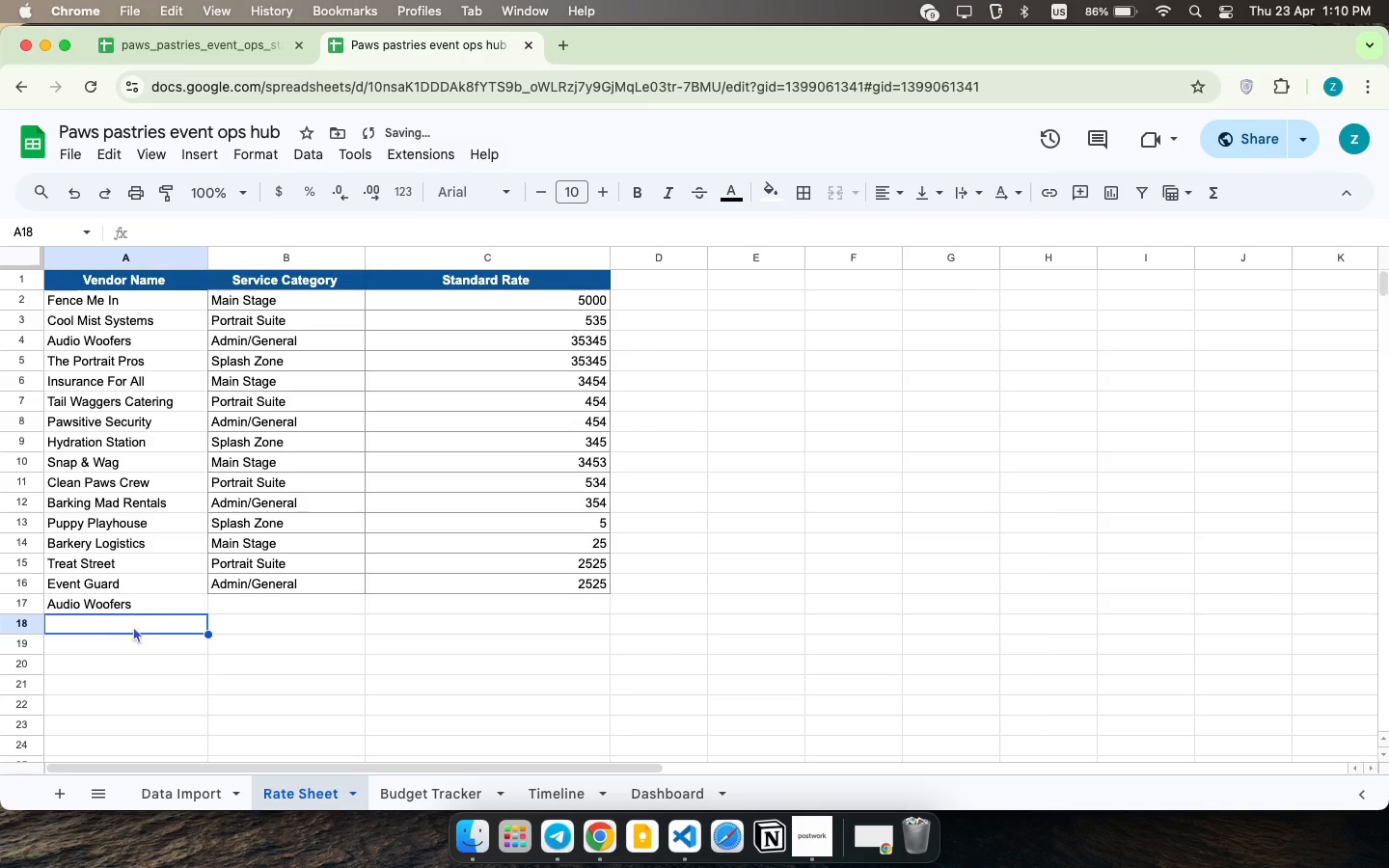 
left_click([163, 602])
 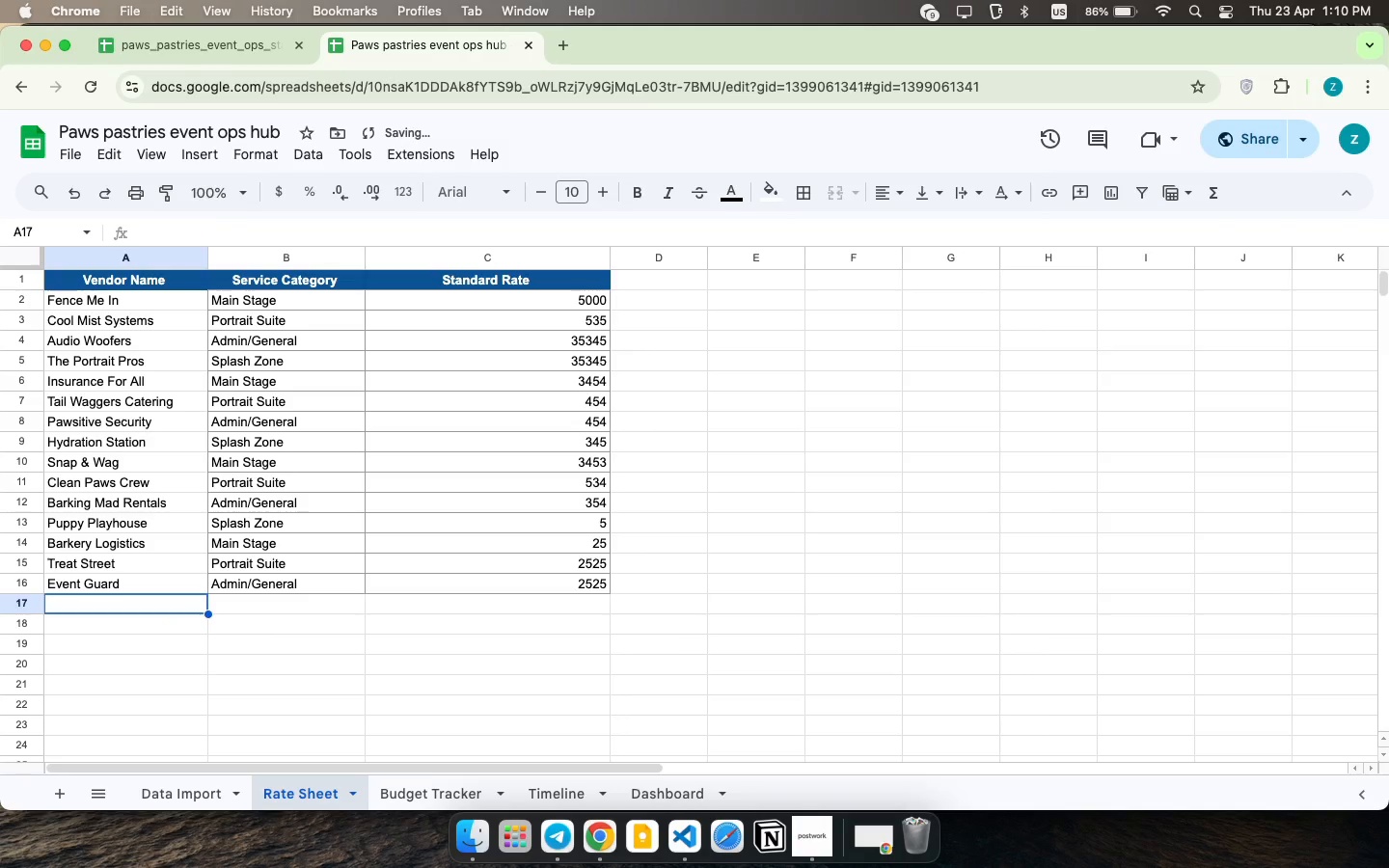 
key(Backspace)
 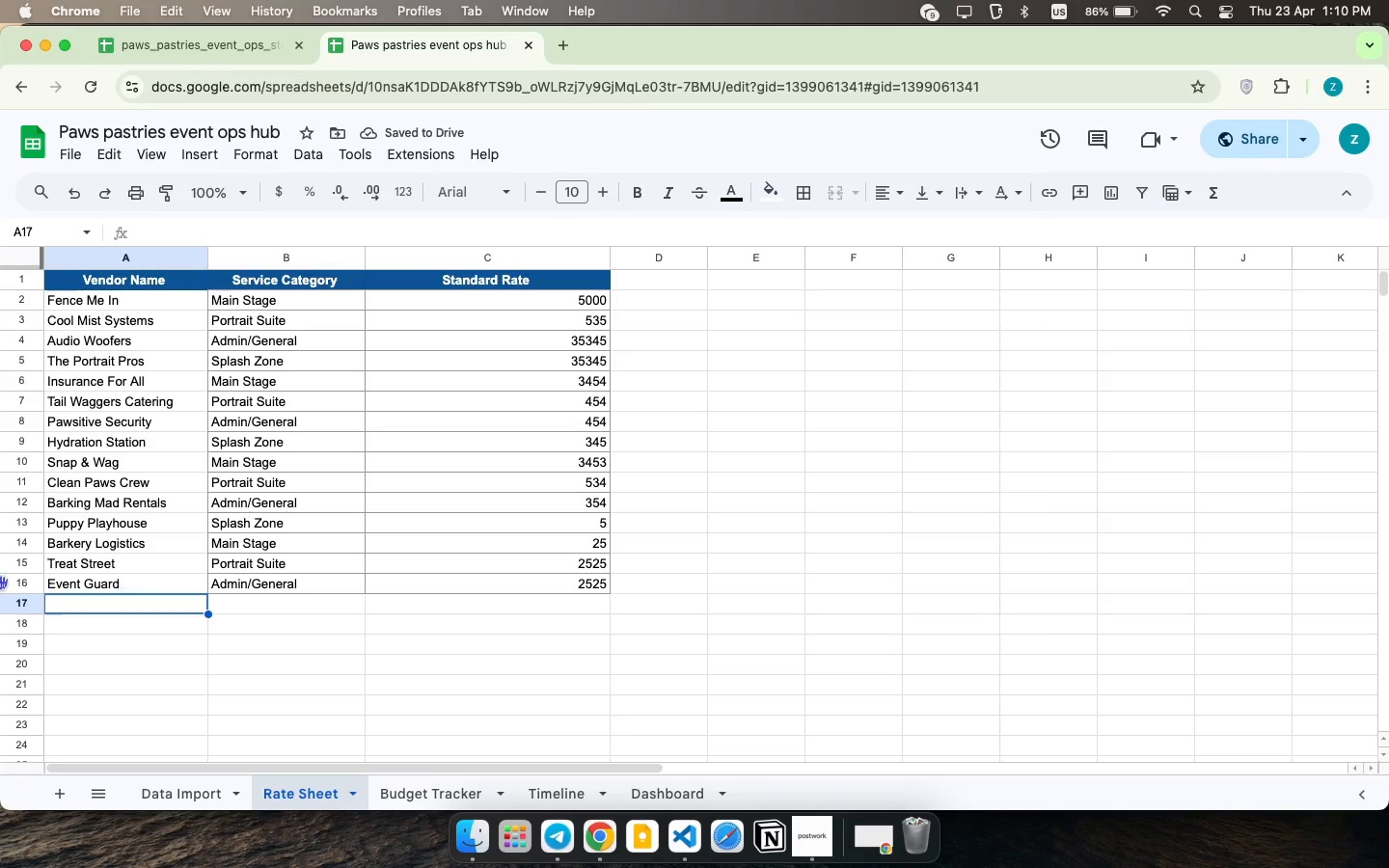 
left_click([187, 795])
 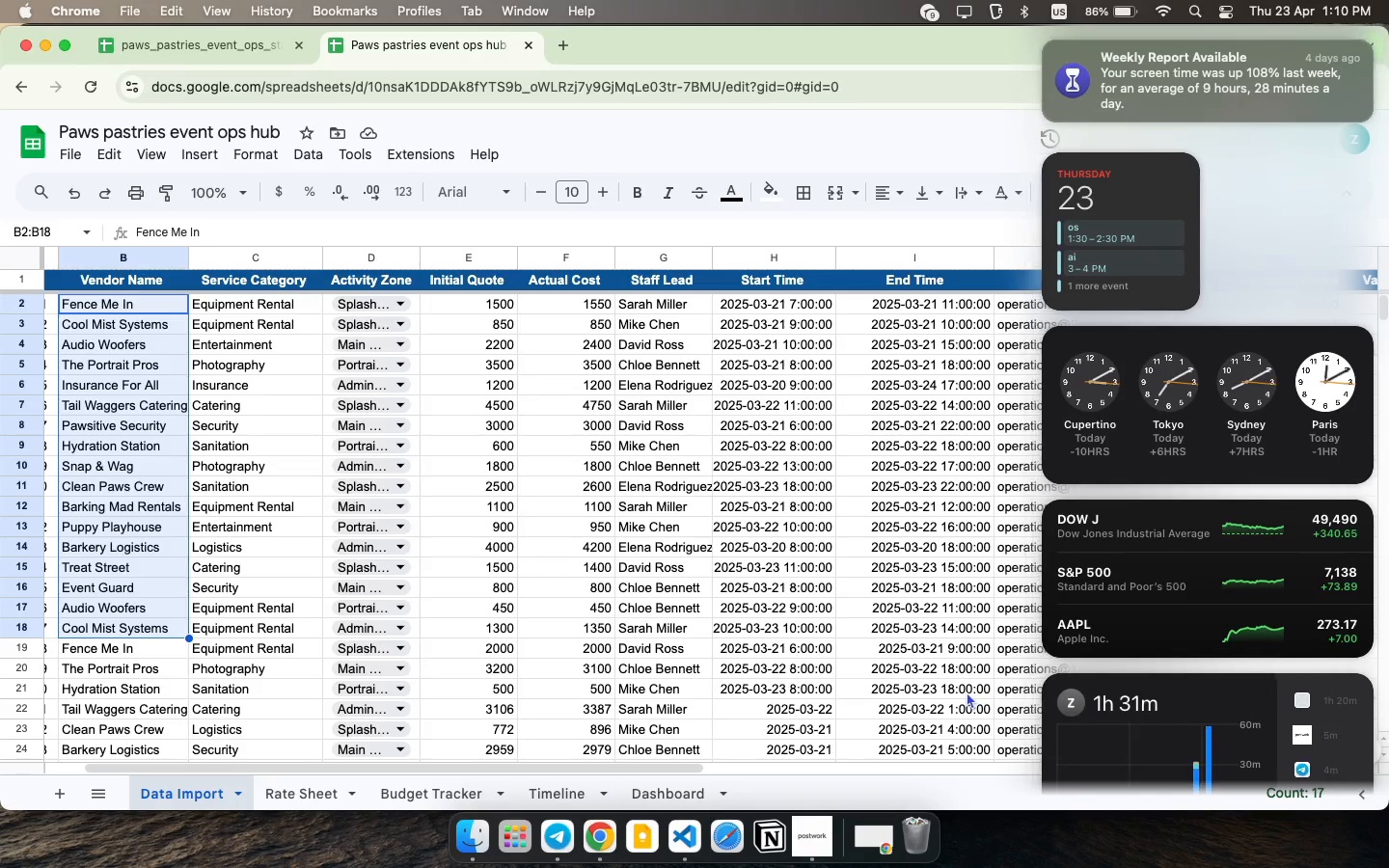 
scroll: coordinate [956, 263], scroll_direction: up, amount: 131.0
 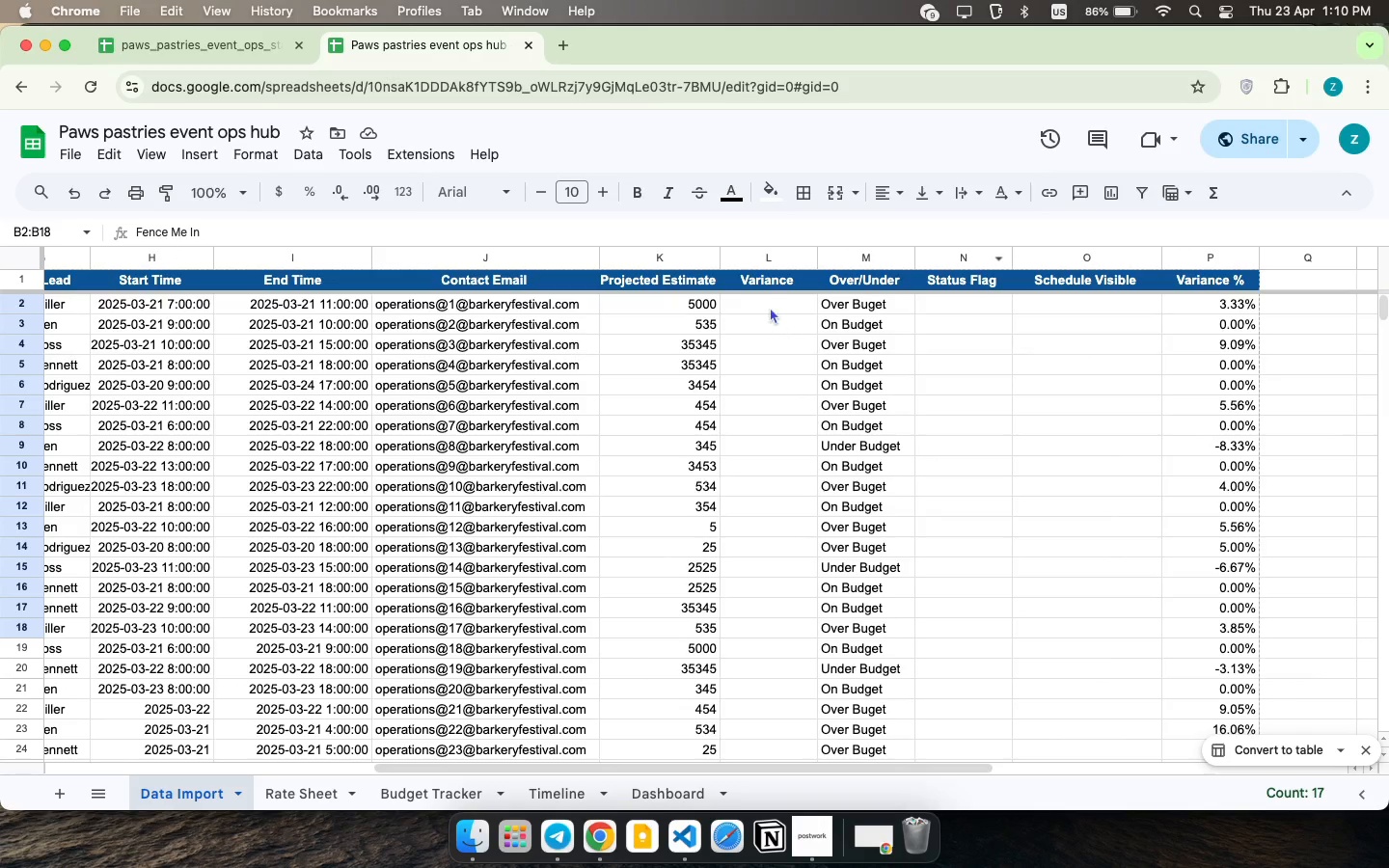 
left_click([770, 302])
 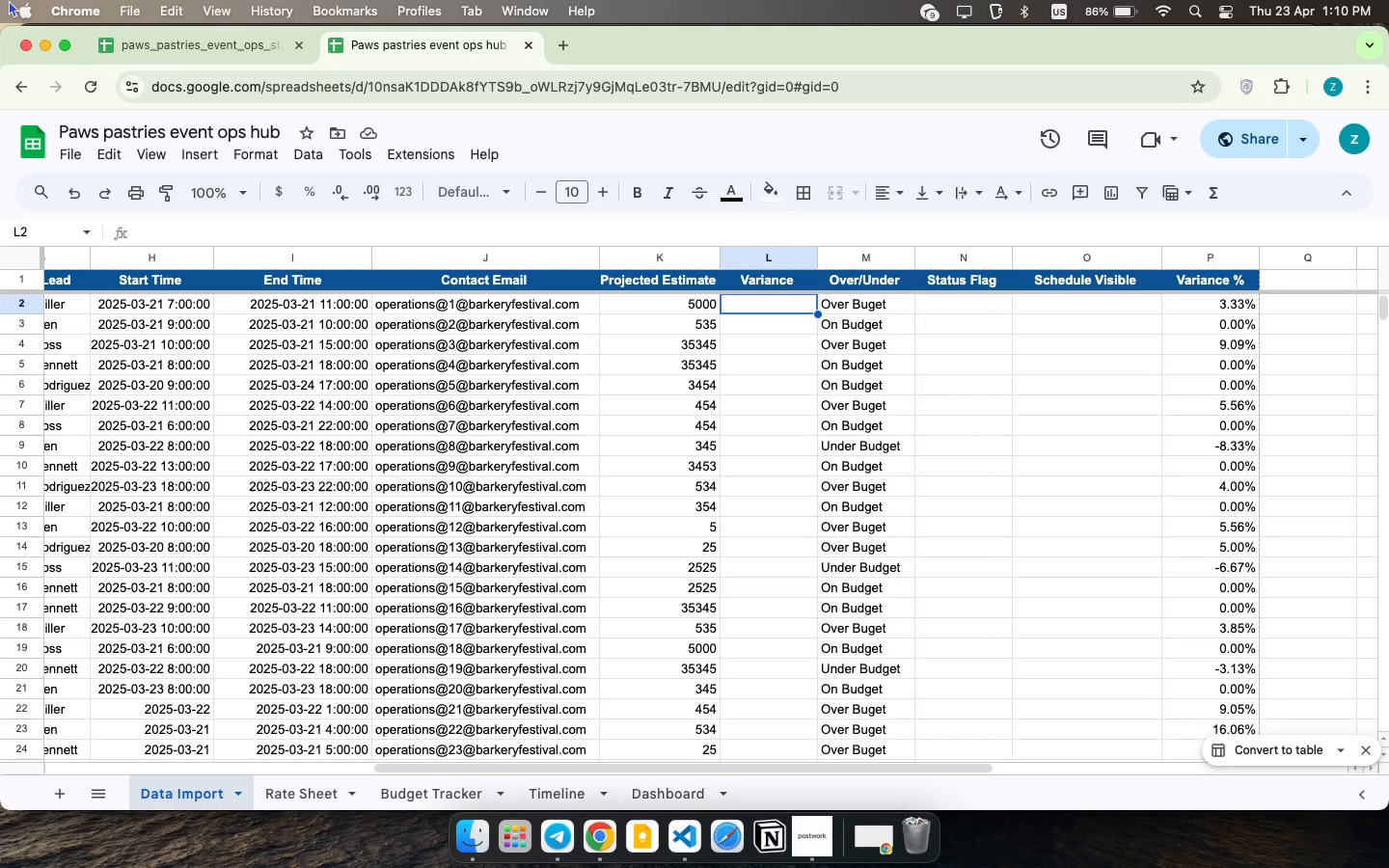 
wait(17.18)
 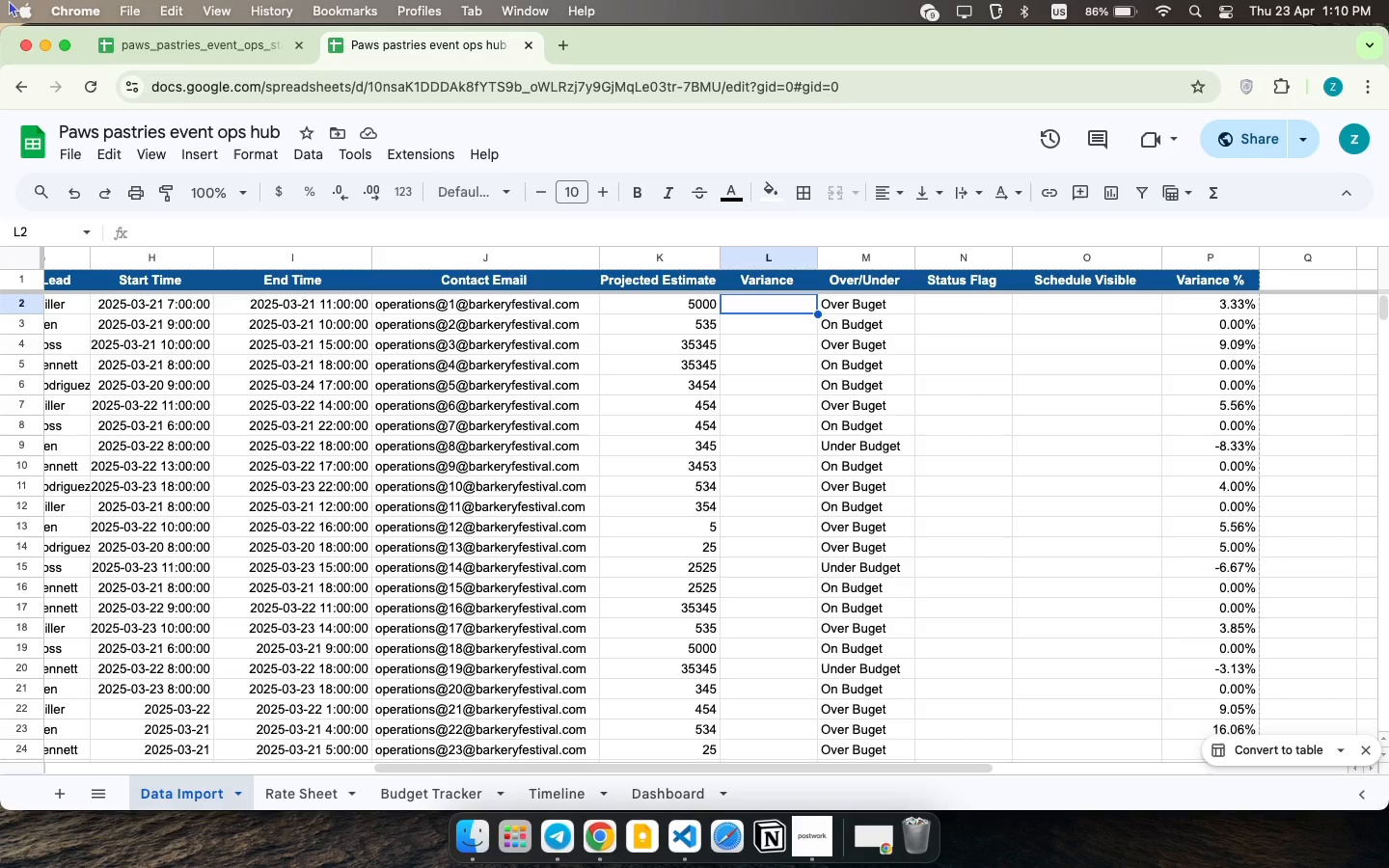 
left_click([765, 307])
 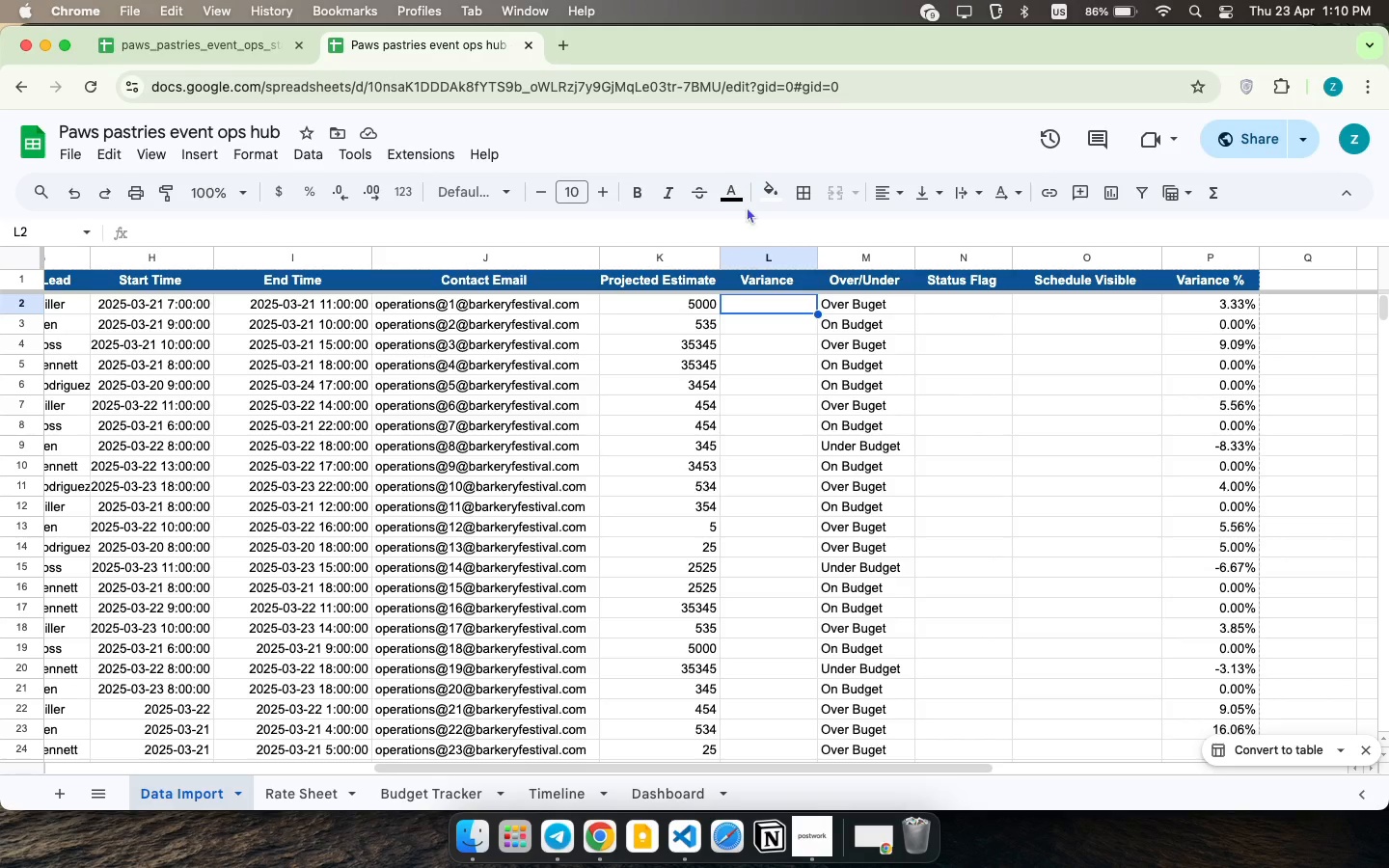 
type(F)
key(Backspace)
type(=F2-E2)
 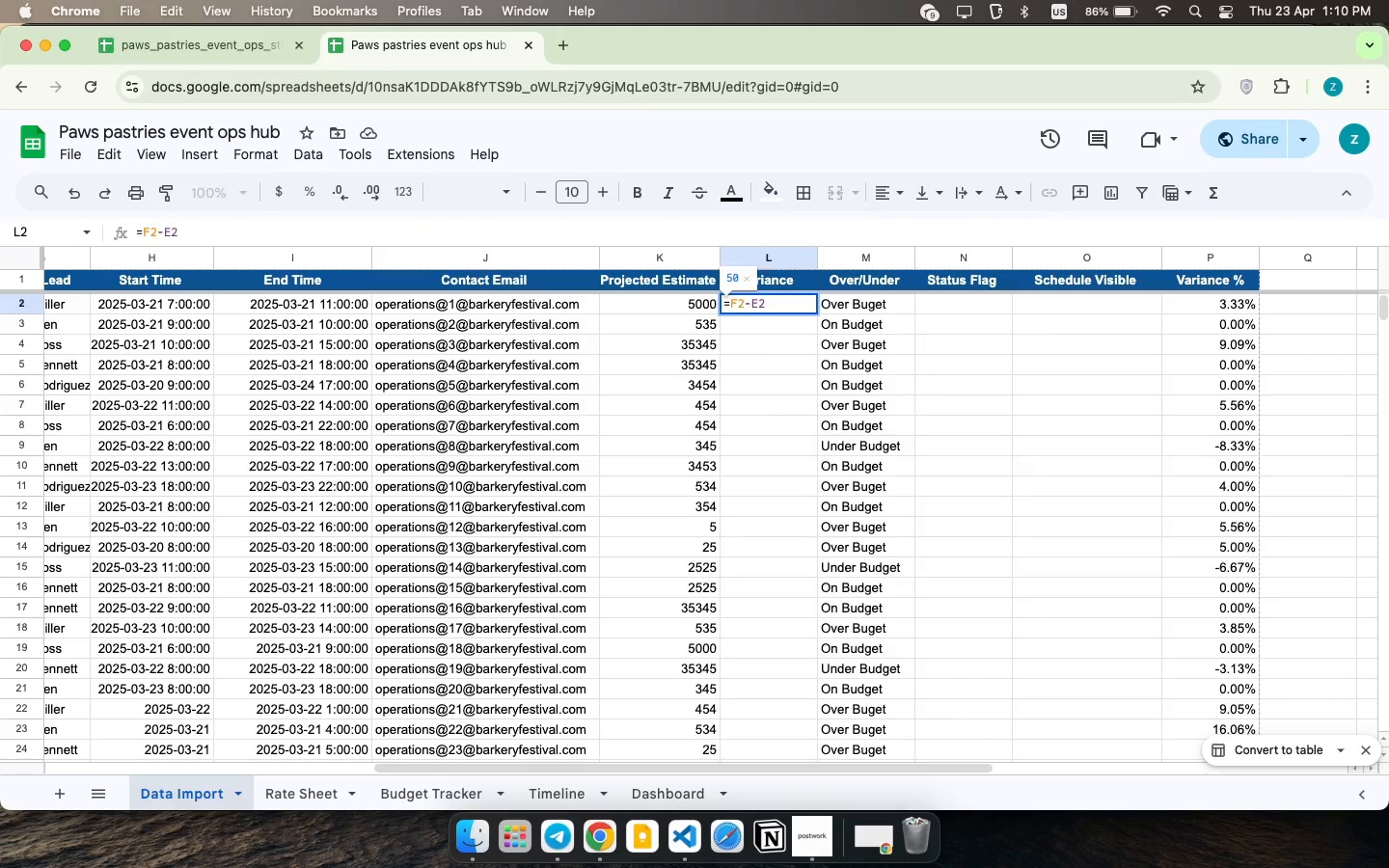 
key(Enter)
 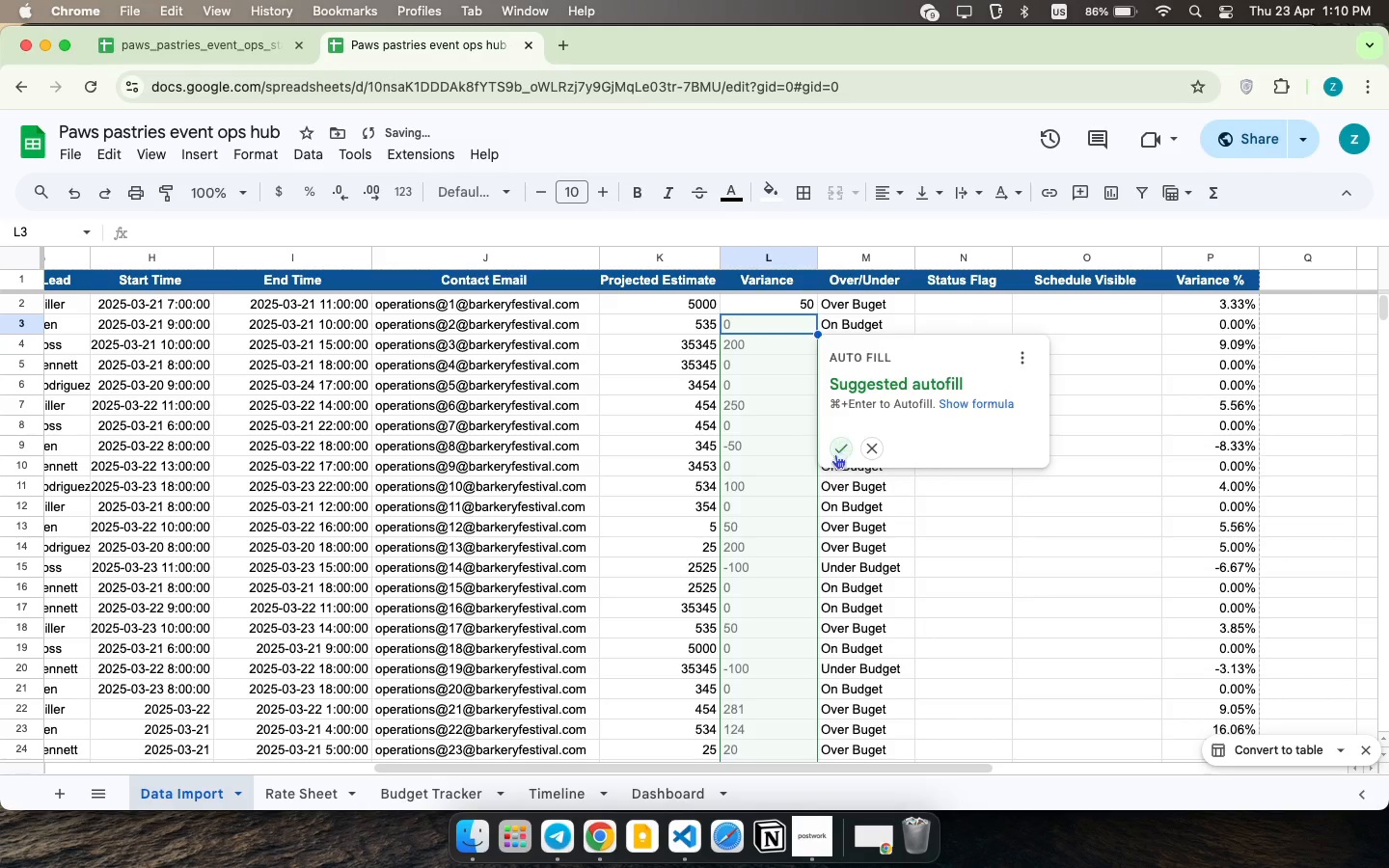 
left_click([843, 451])
 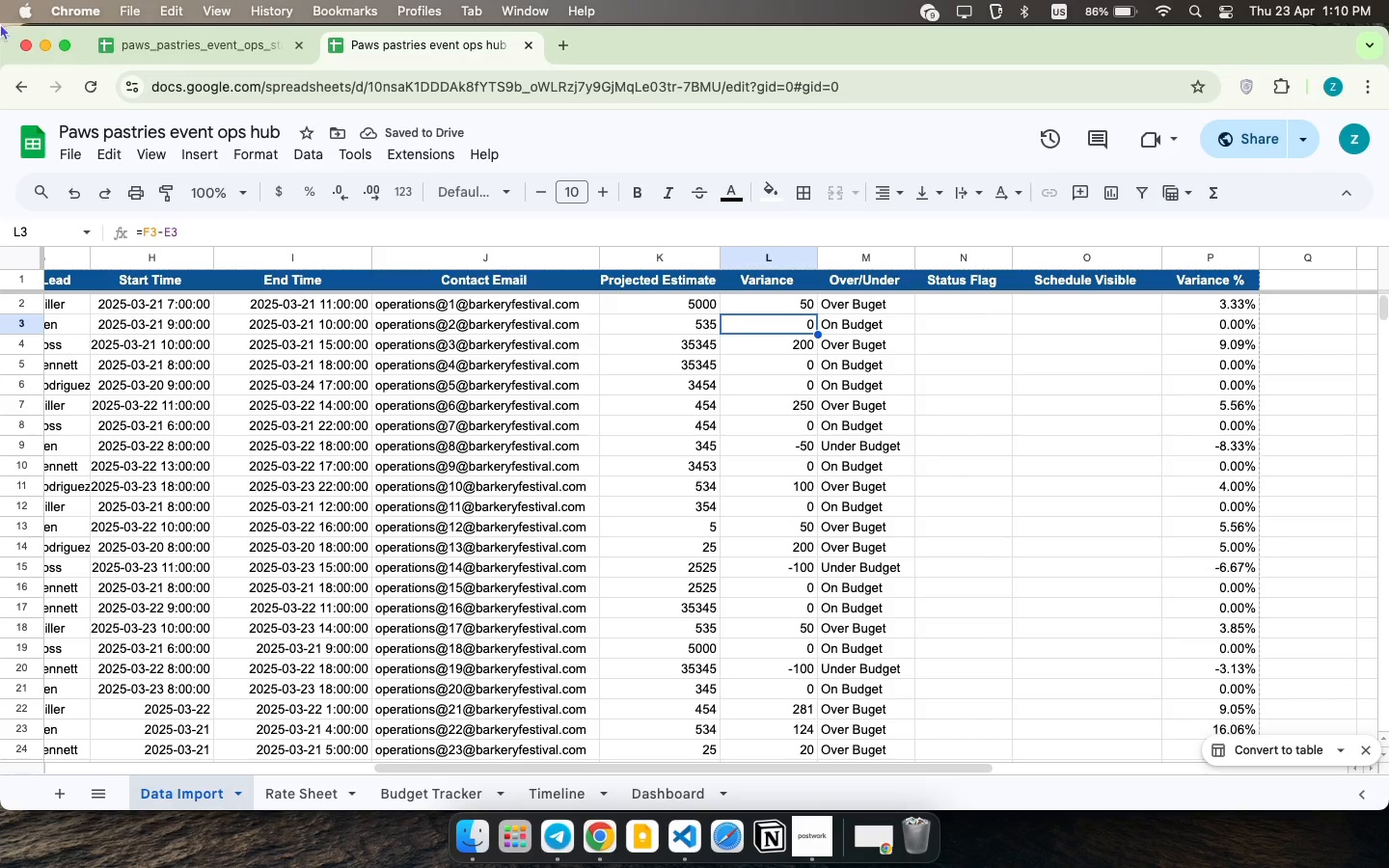 
wait(6.81)
 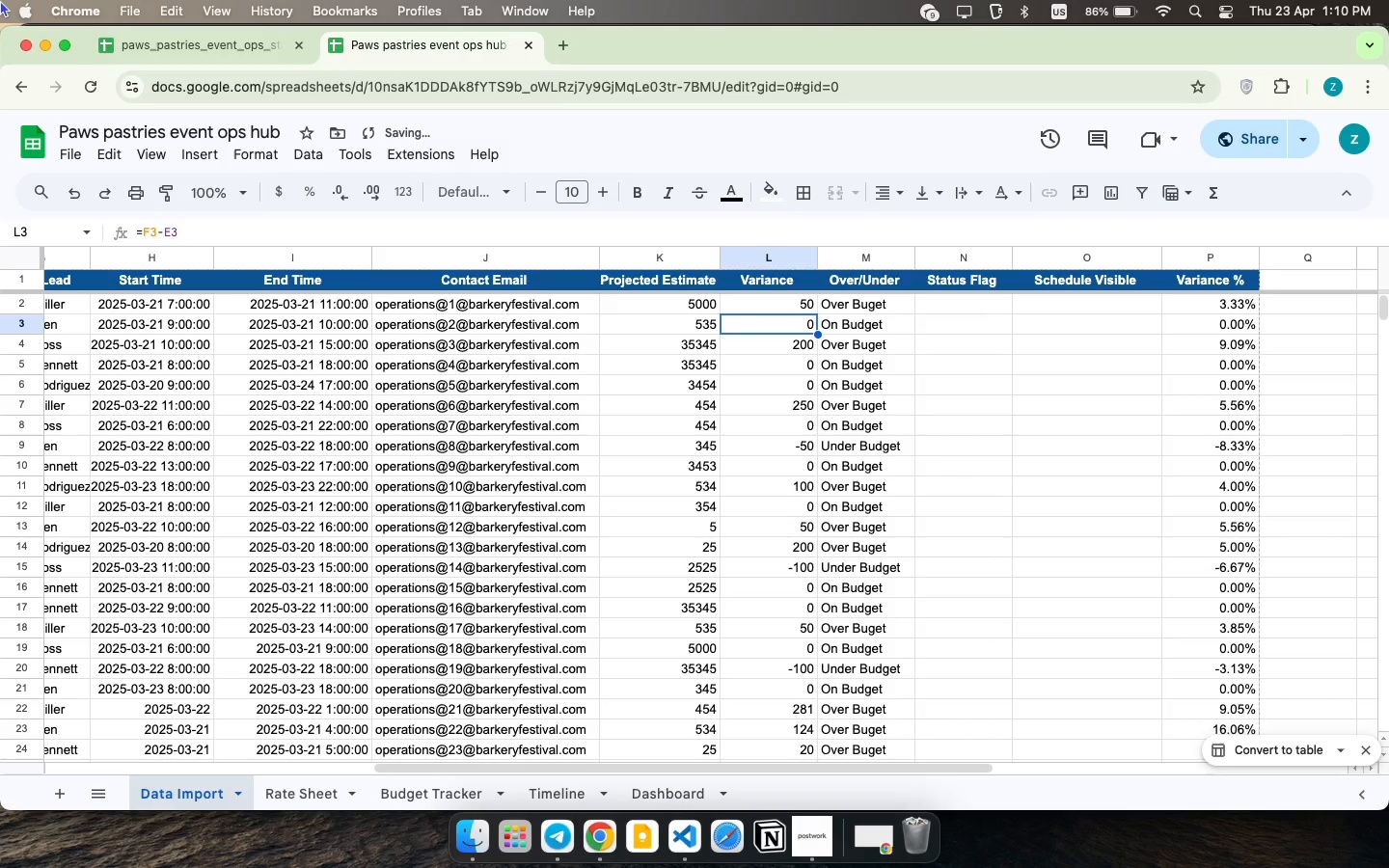 
left_click([982, 303])
 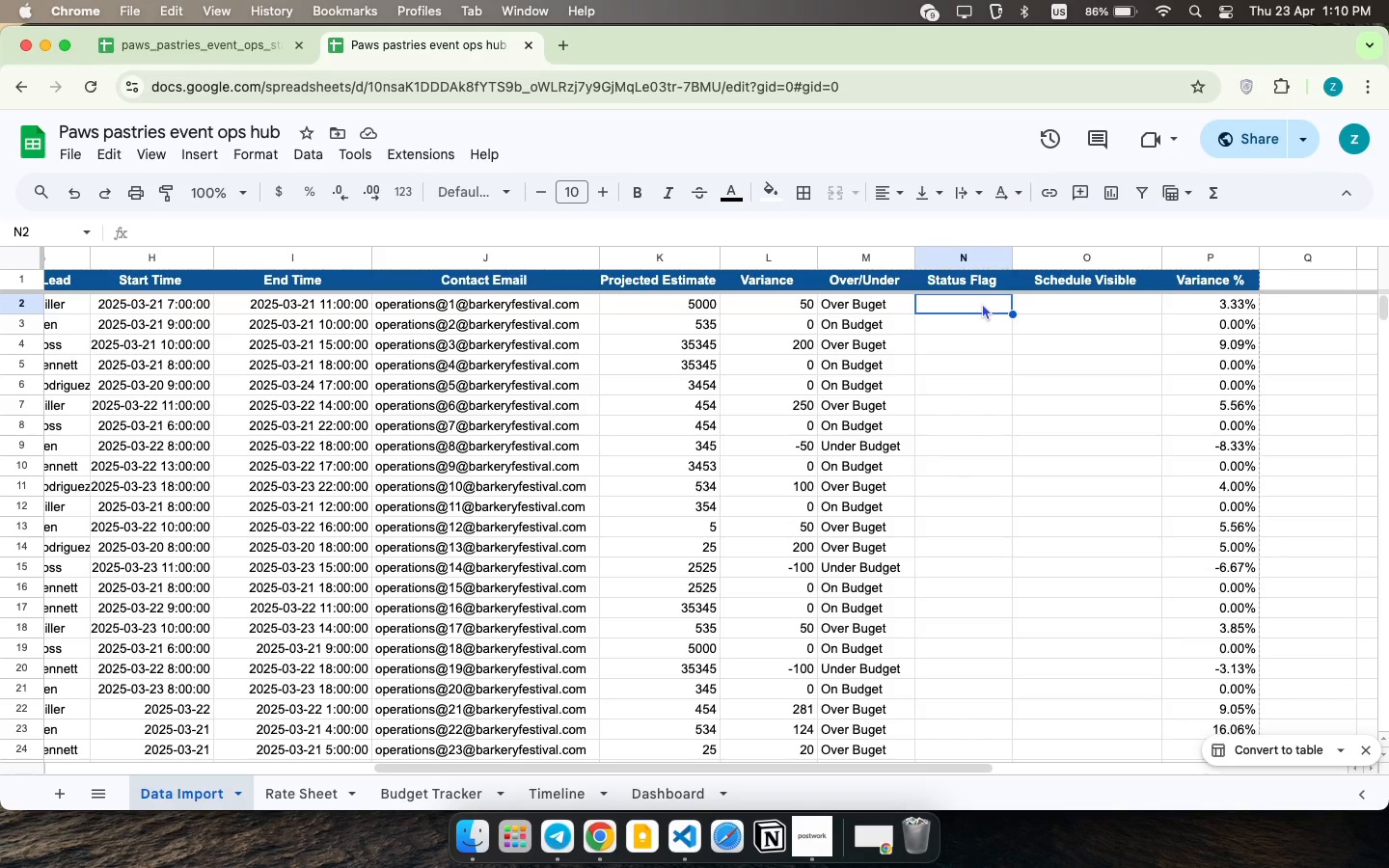 
scroll: coordinate [982, 303], scroll_direction: up, amount: 47.0
 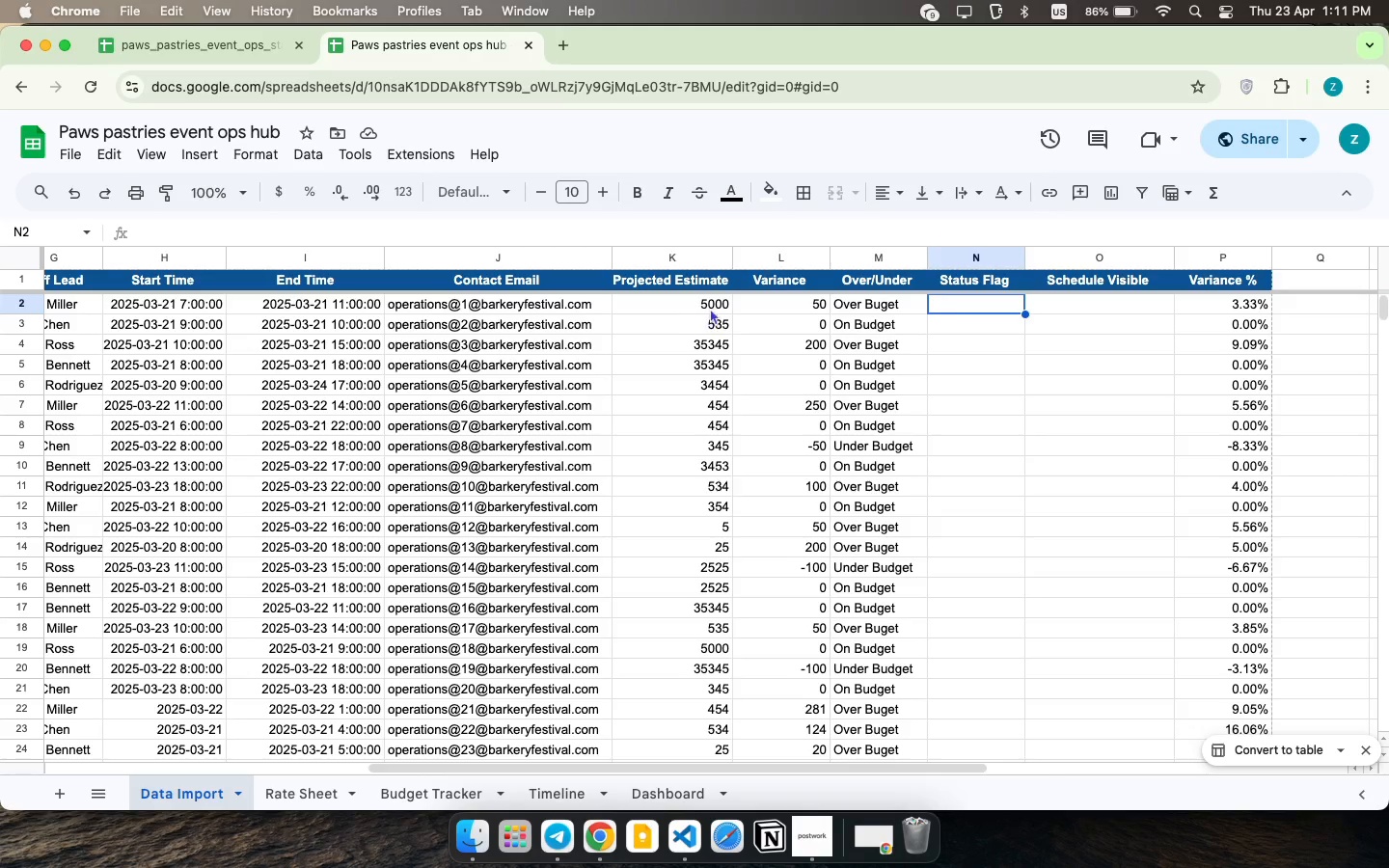 
left_click([911, 276])
 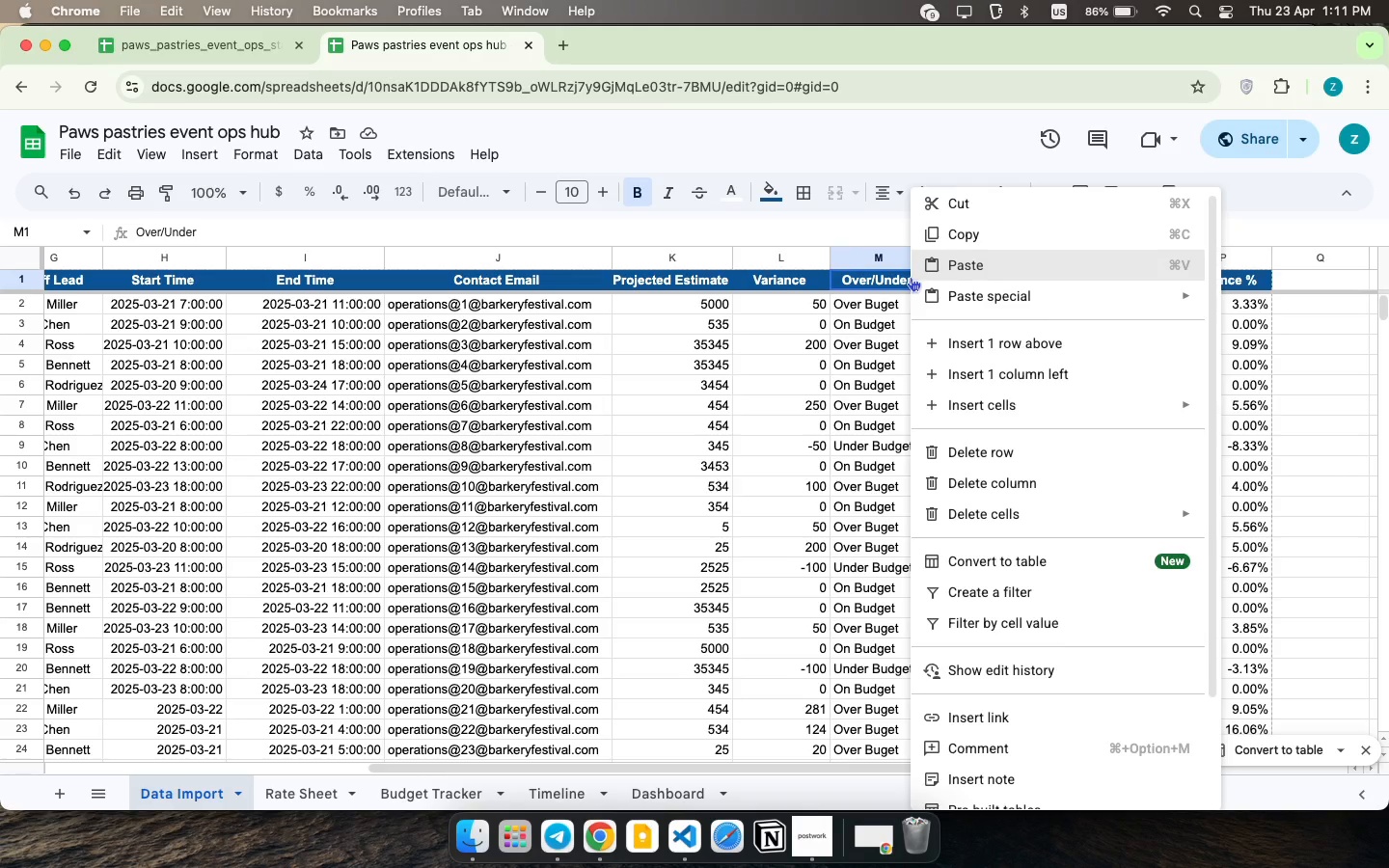 
right_click([911, 276])
 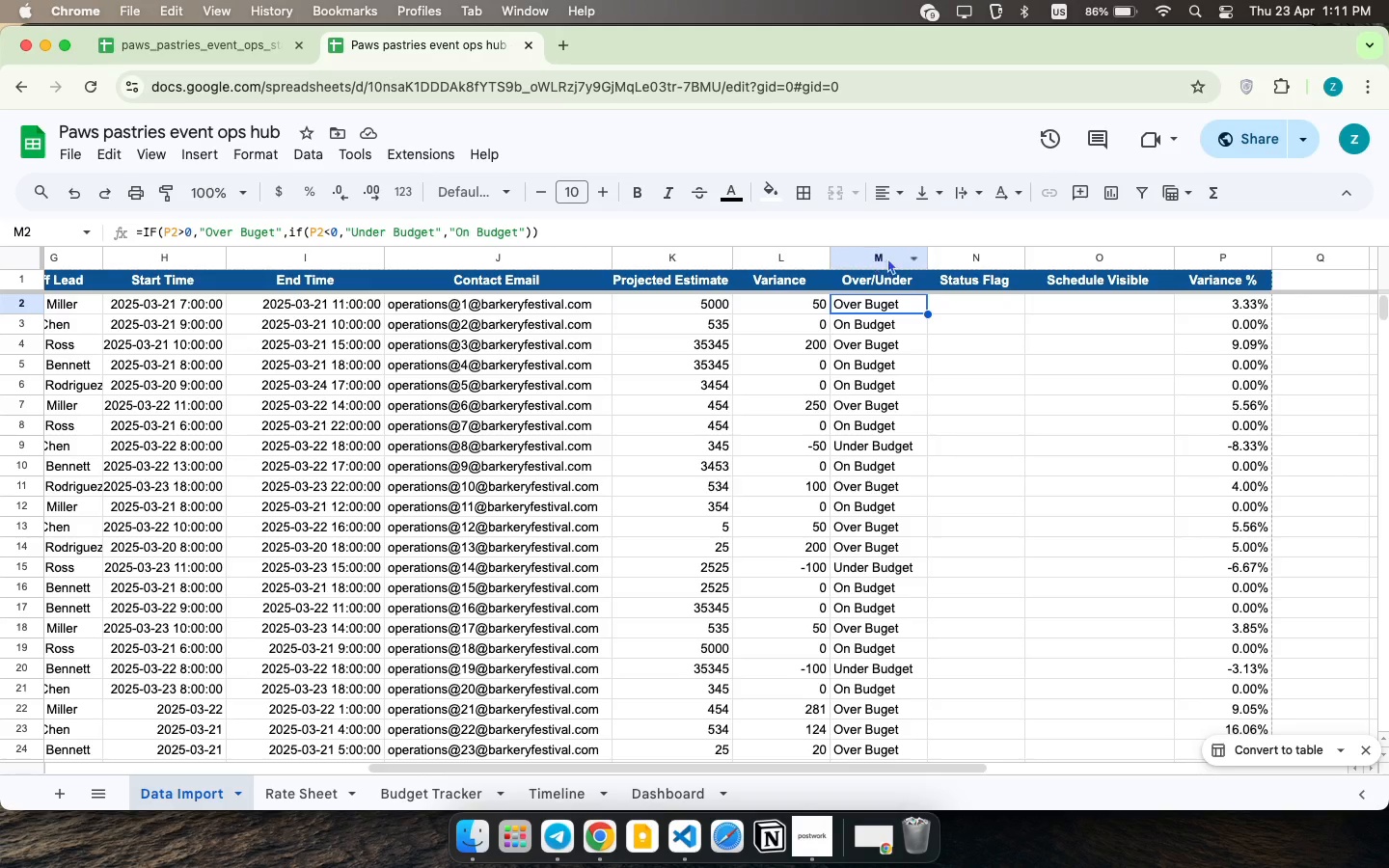 
left_click([887, 257])
 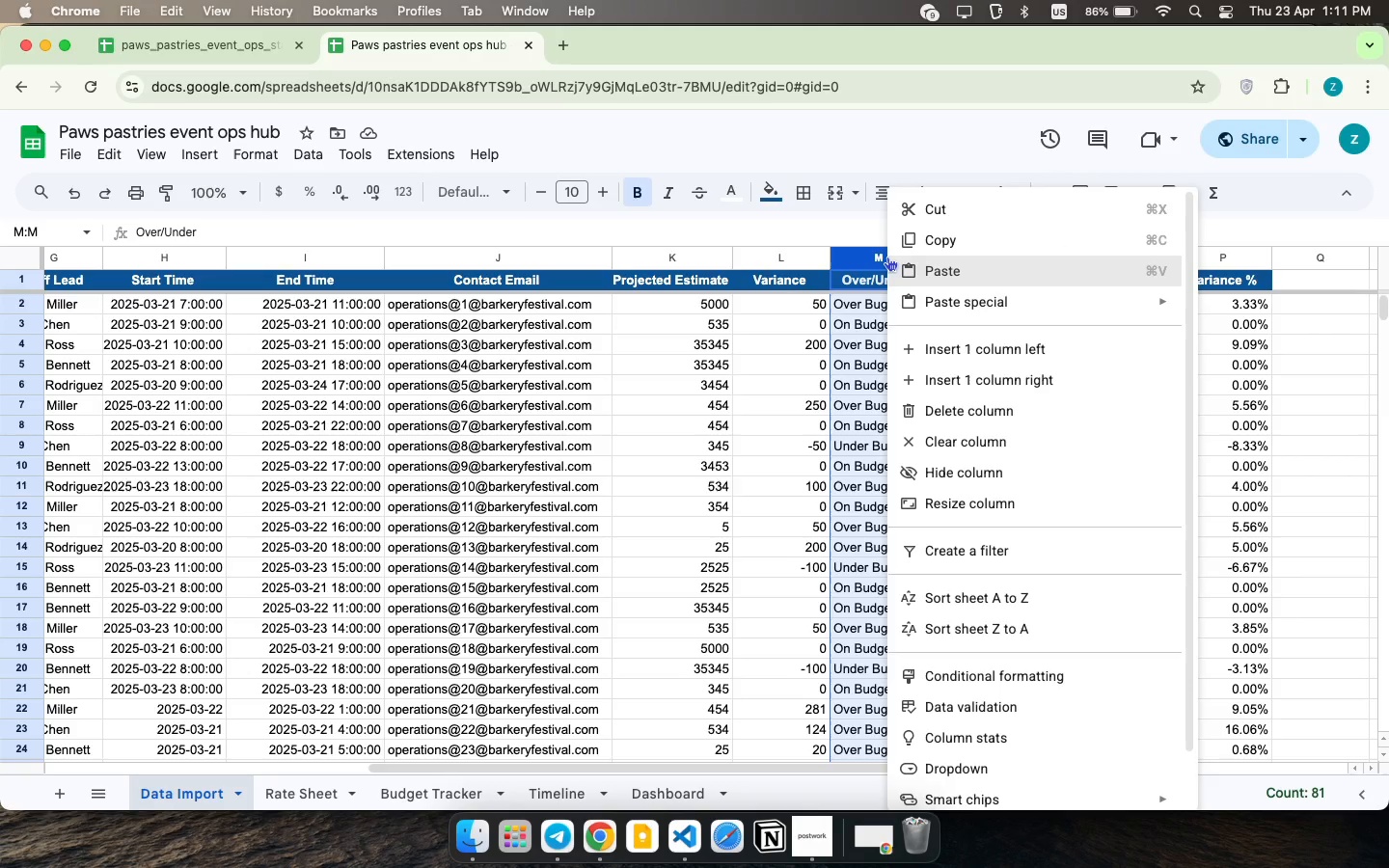 
right_click([887, 257])
 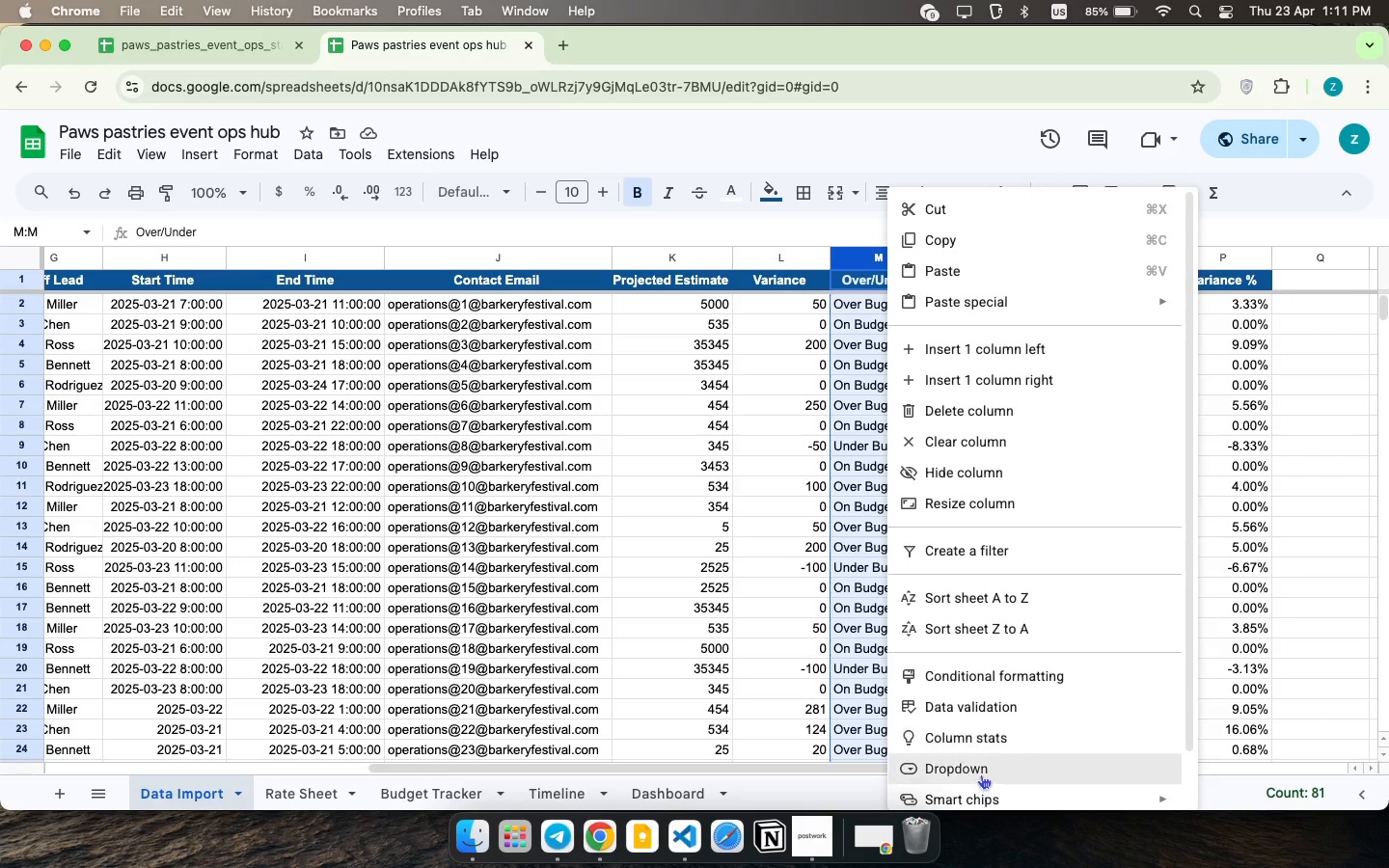 
scroll: coordinate [982, 766], scroll_direction: down, amount: 16.0
 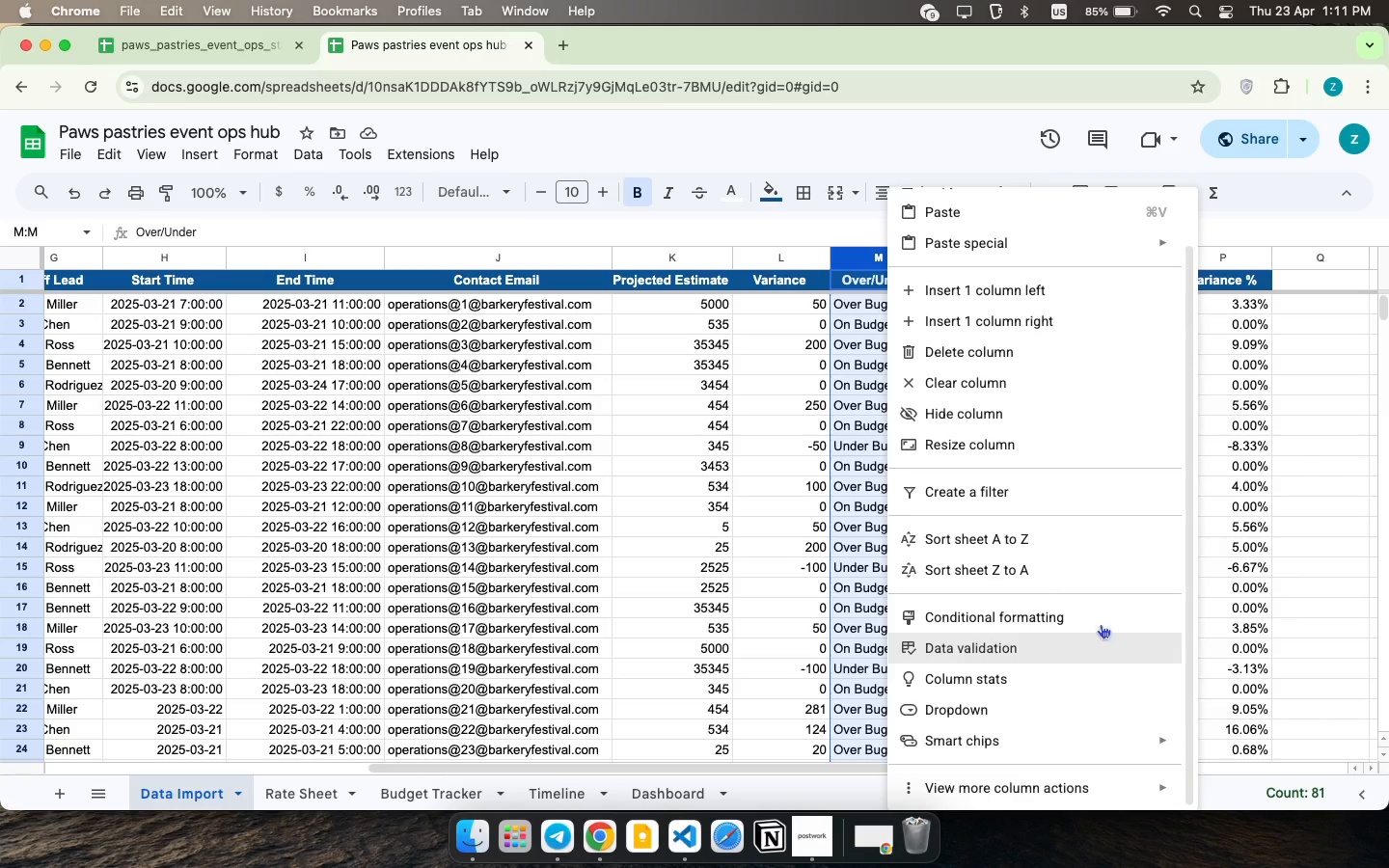 
left_click([1096, 614])
 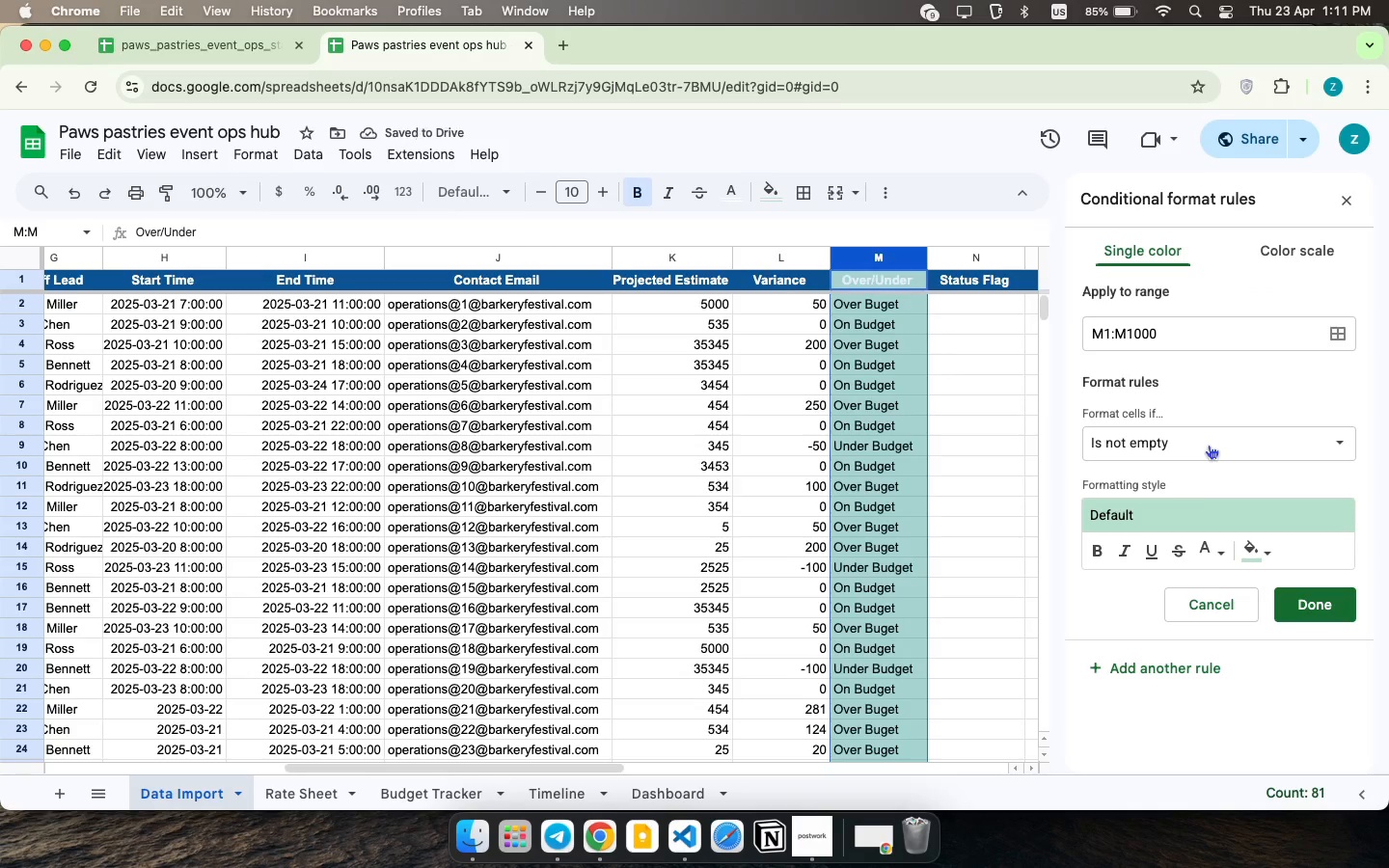 
left_click([1209, 445])
 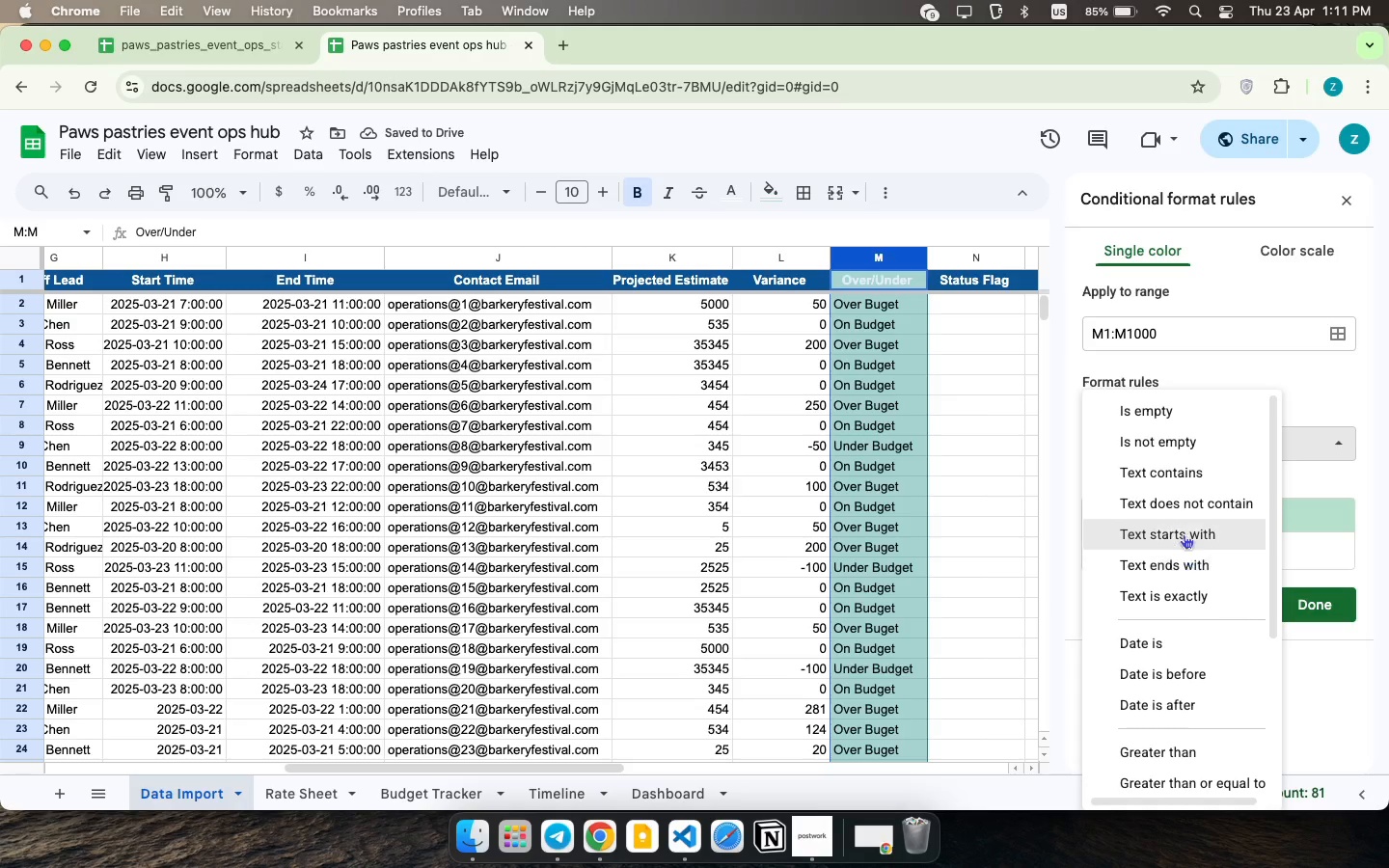 
left_click([1183, 533])
 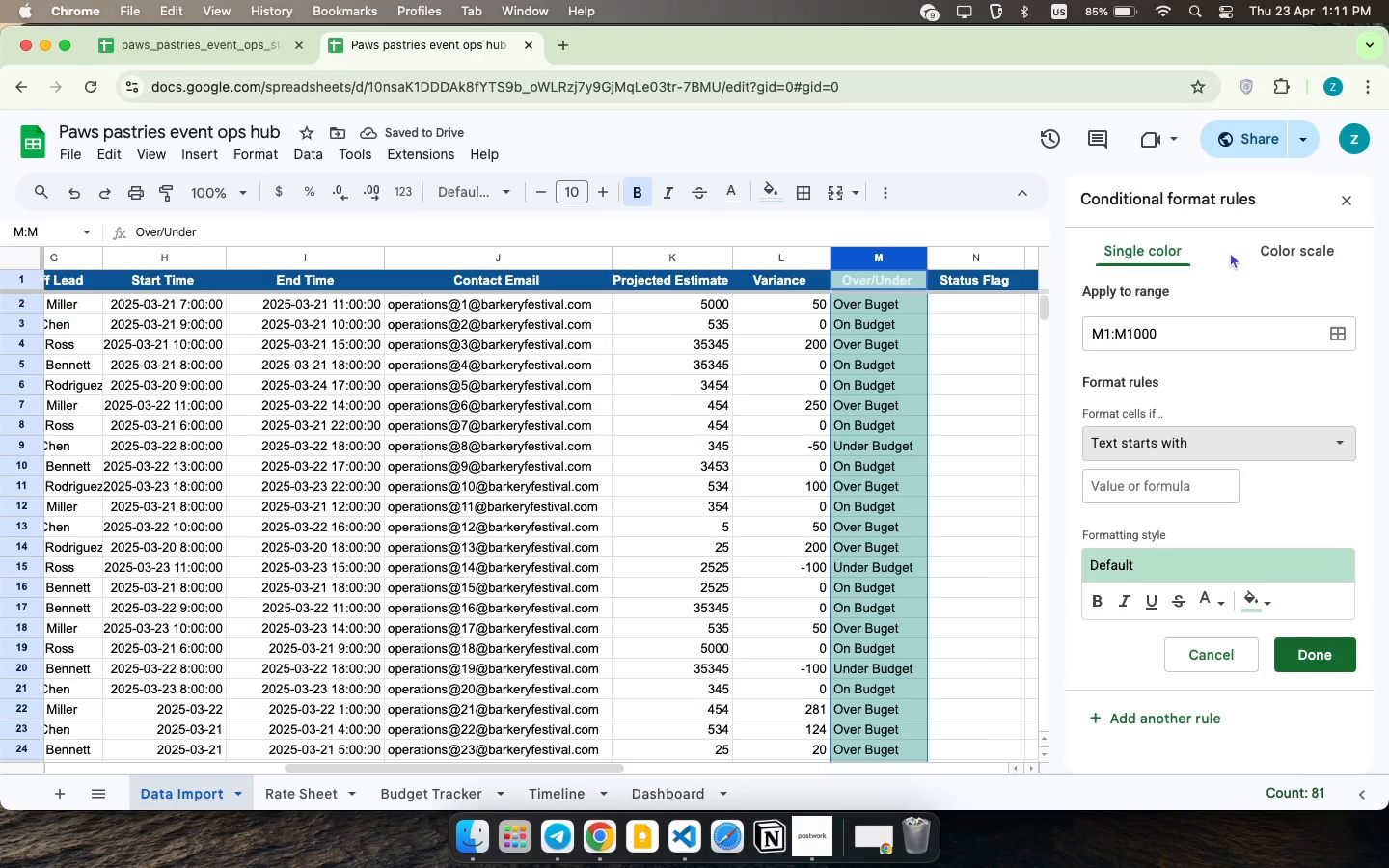 
key(CapsLock)
 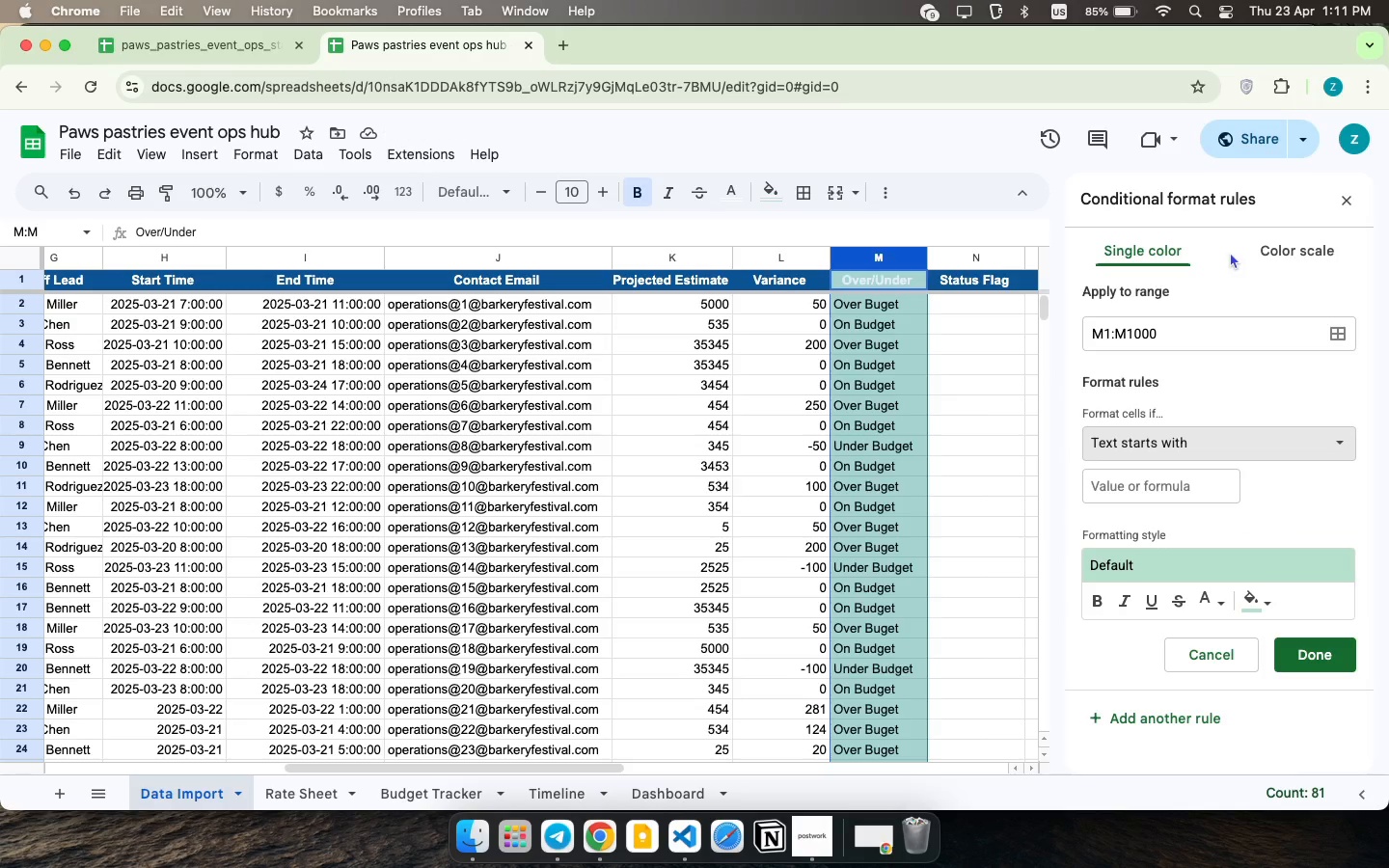 
key(O)
 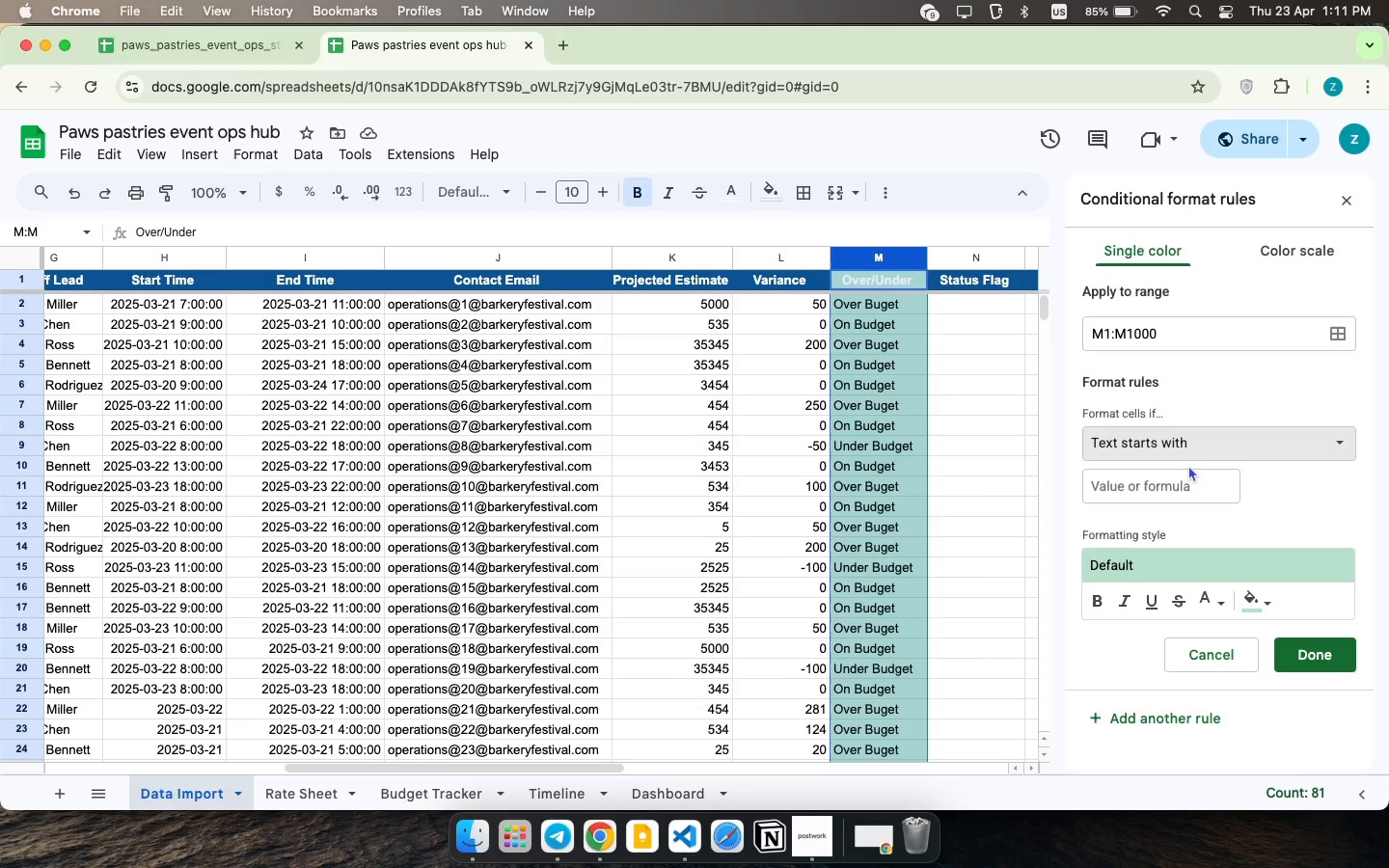 
left_click([1173, 503])
 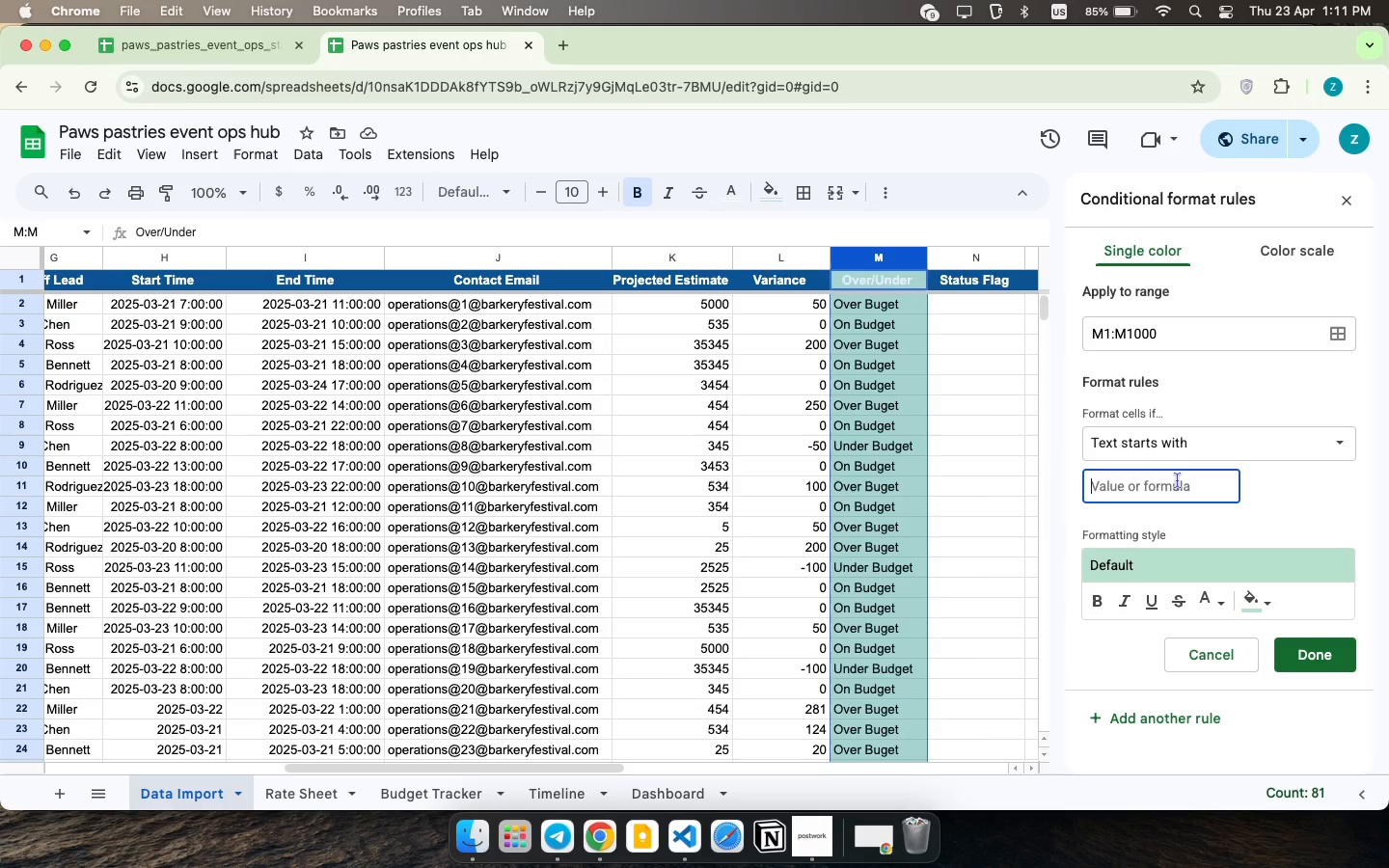 
left_click([1178, 480])
 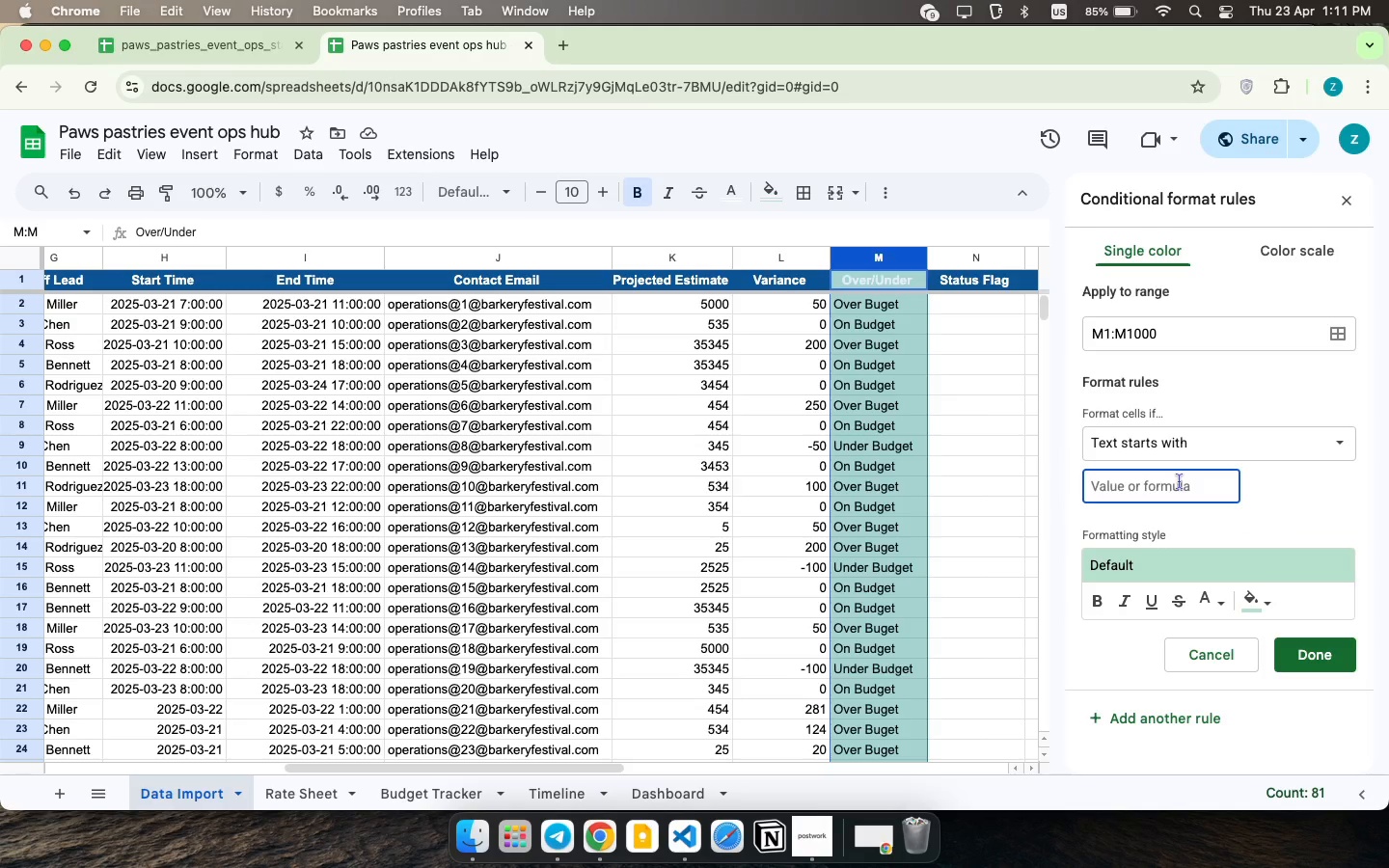 
key(CapsLock)
 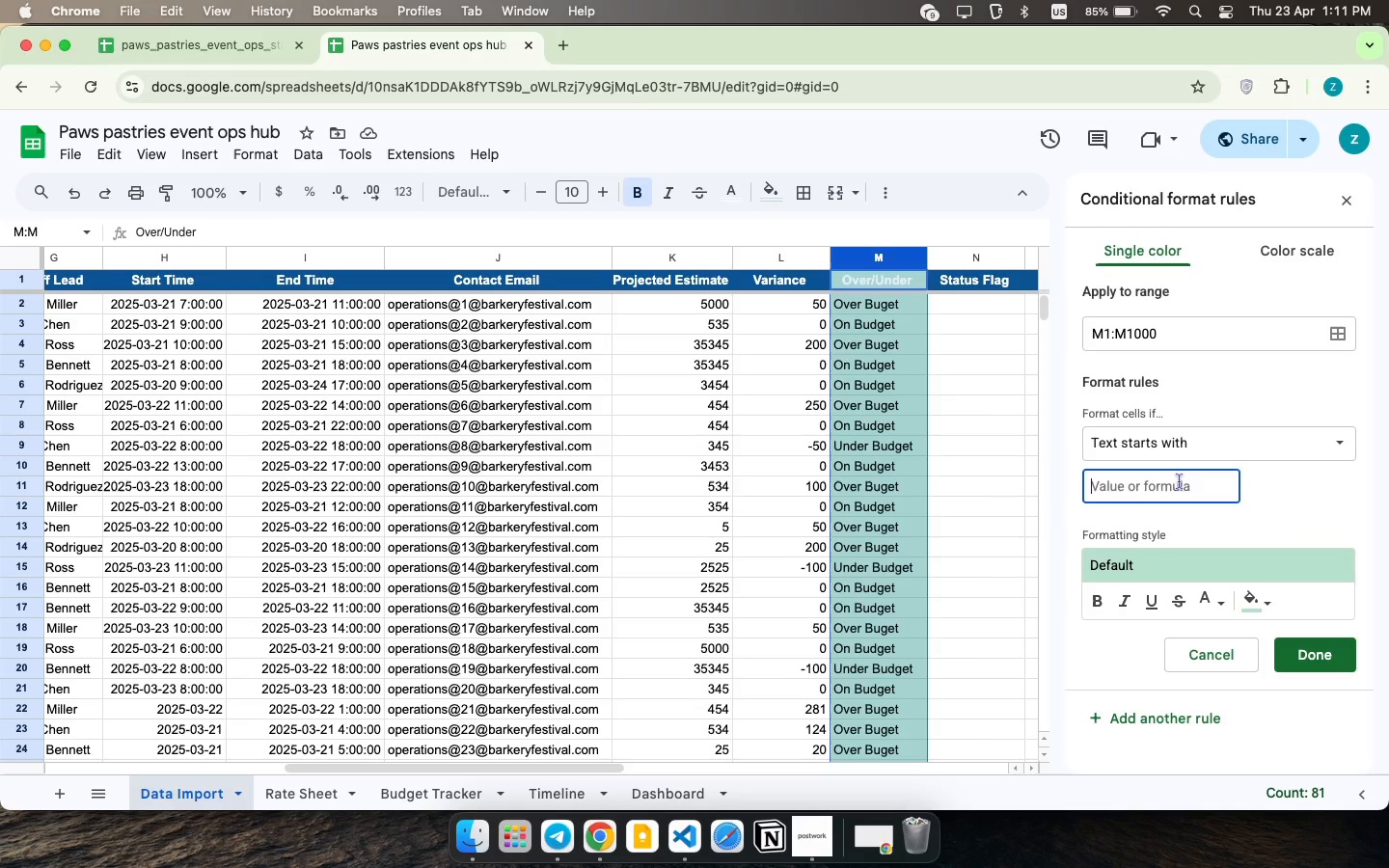 
key(CapsLock)
 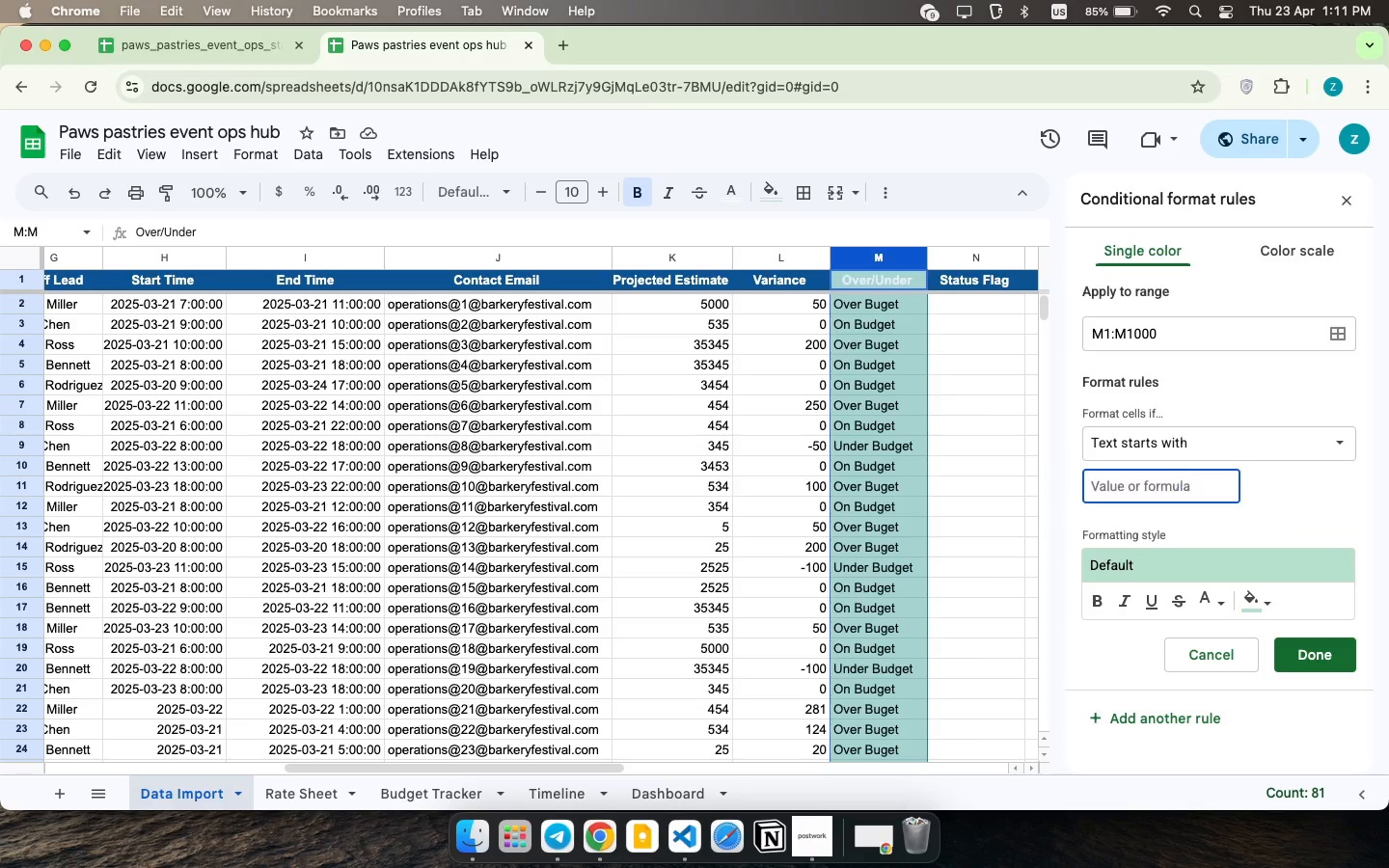 
key(CapsLock)
 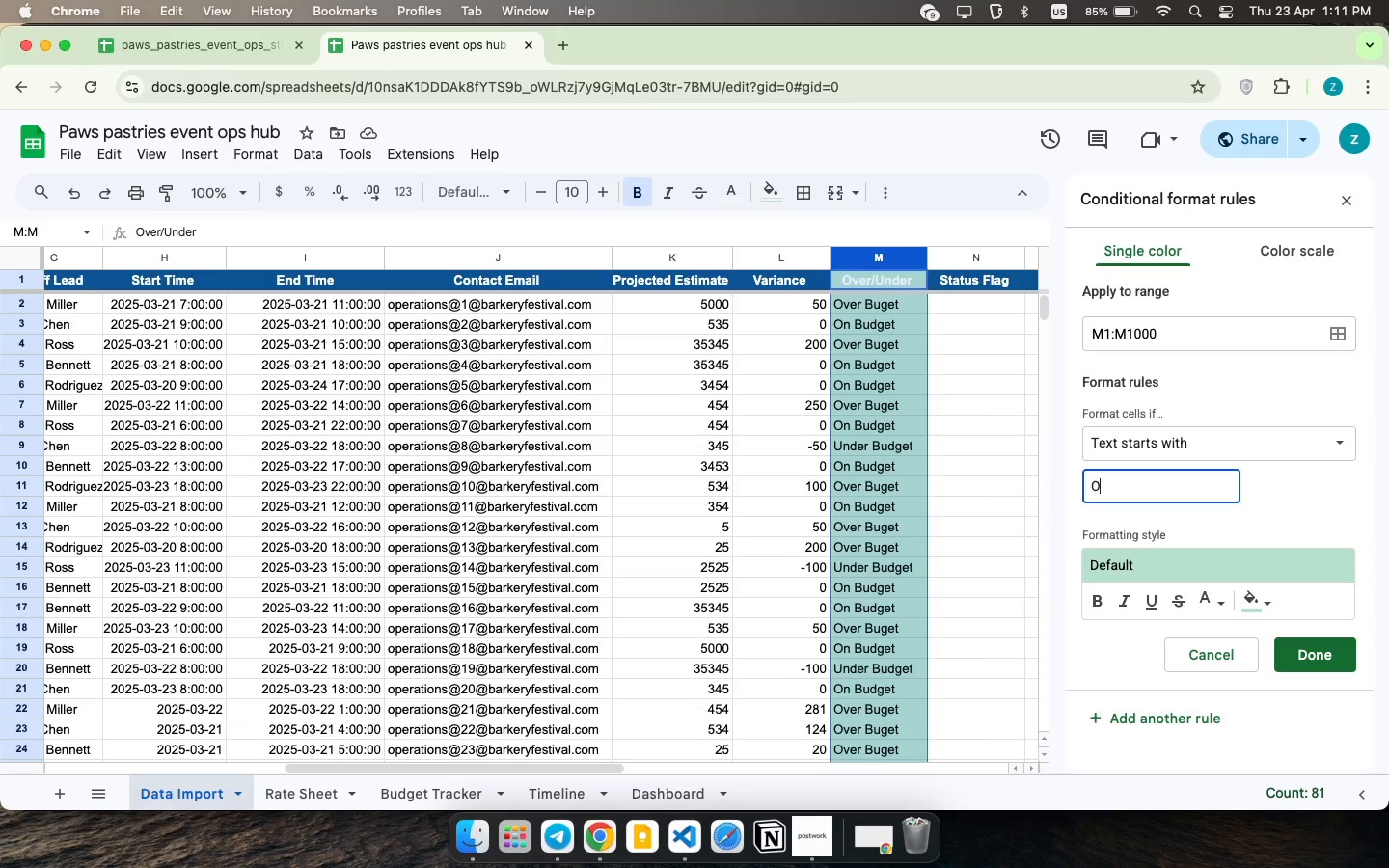 
key(O)
 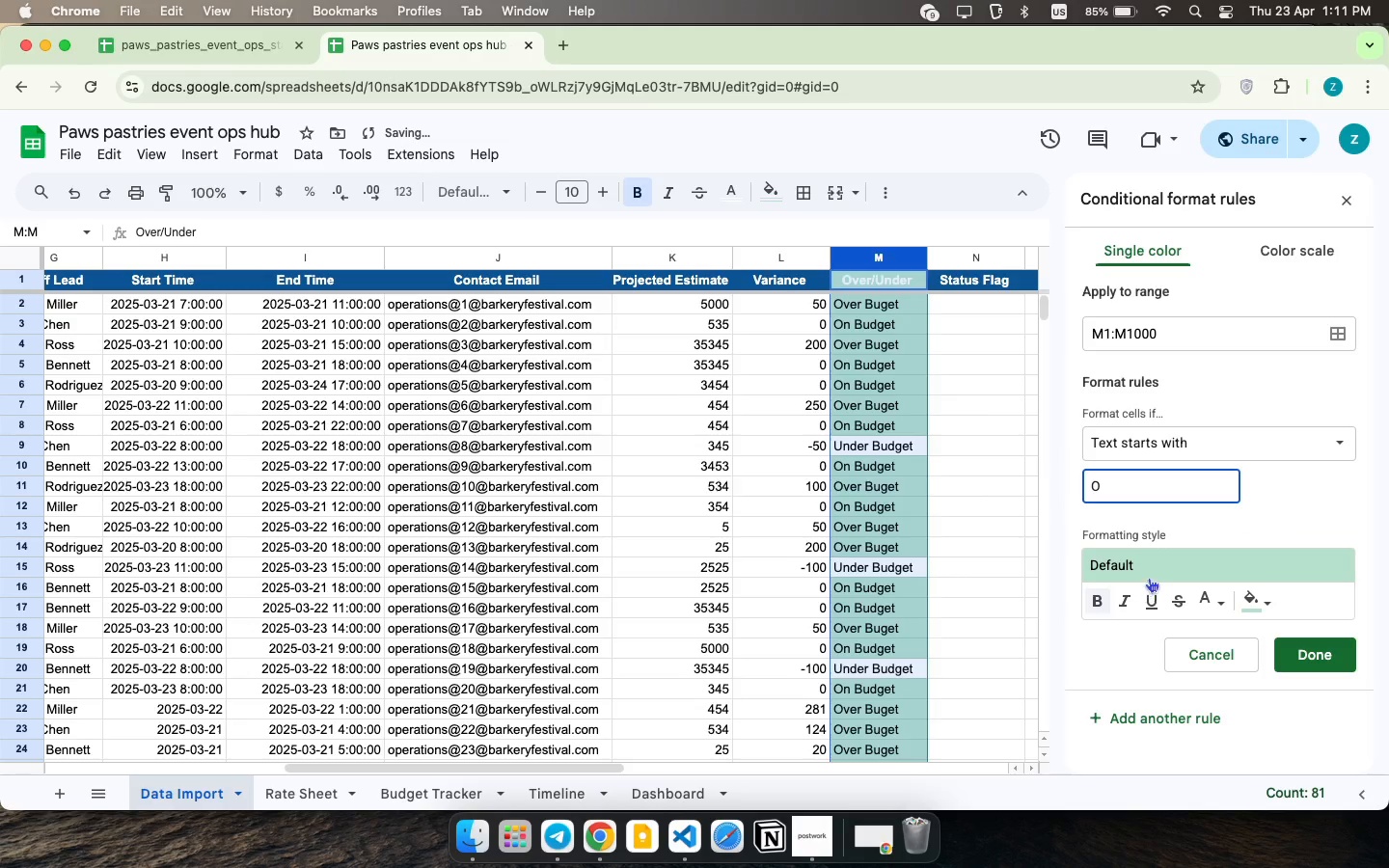 
left_click([1154, 572])
 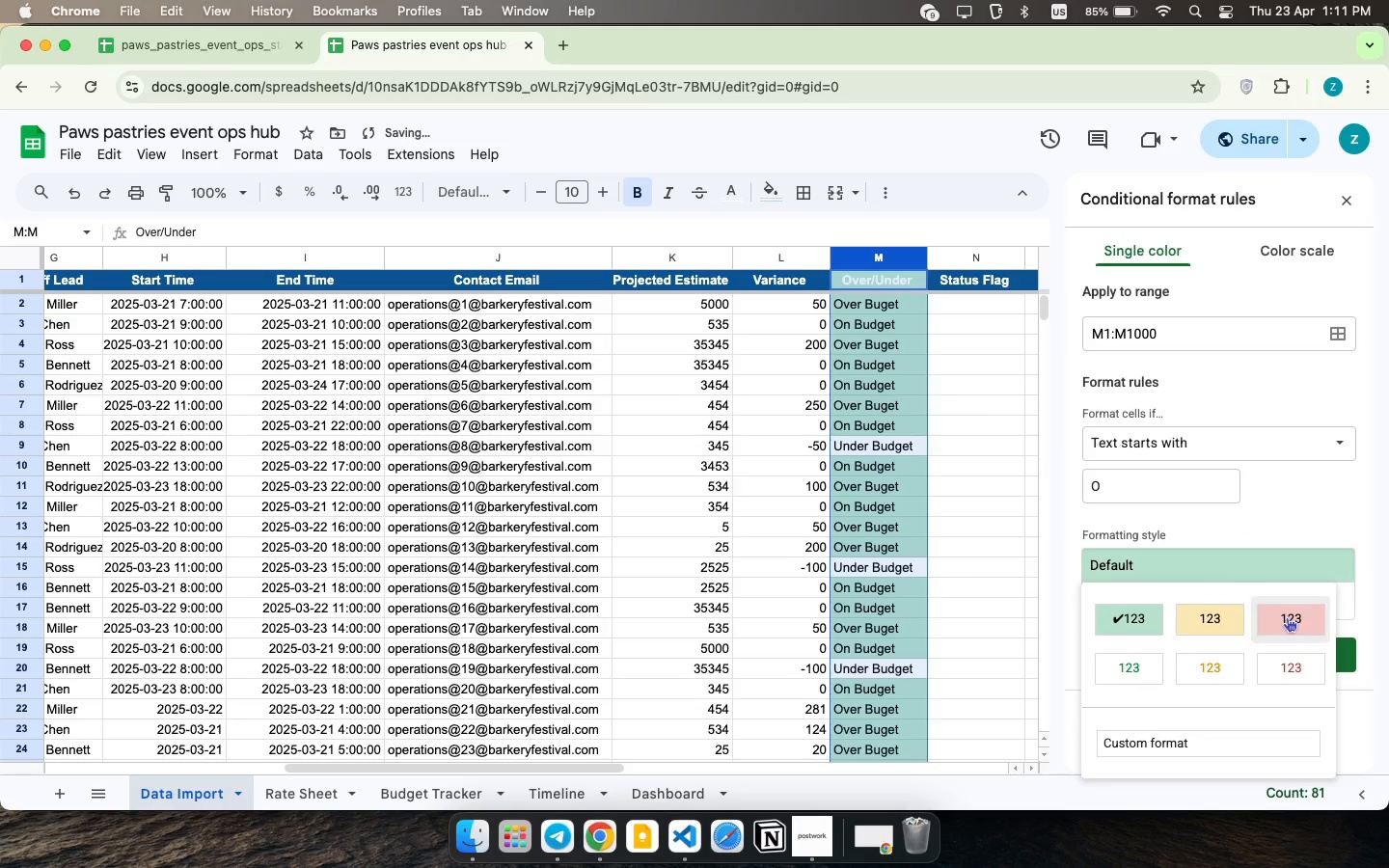 
left_click([1287, 617])
 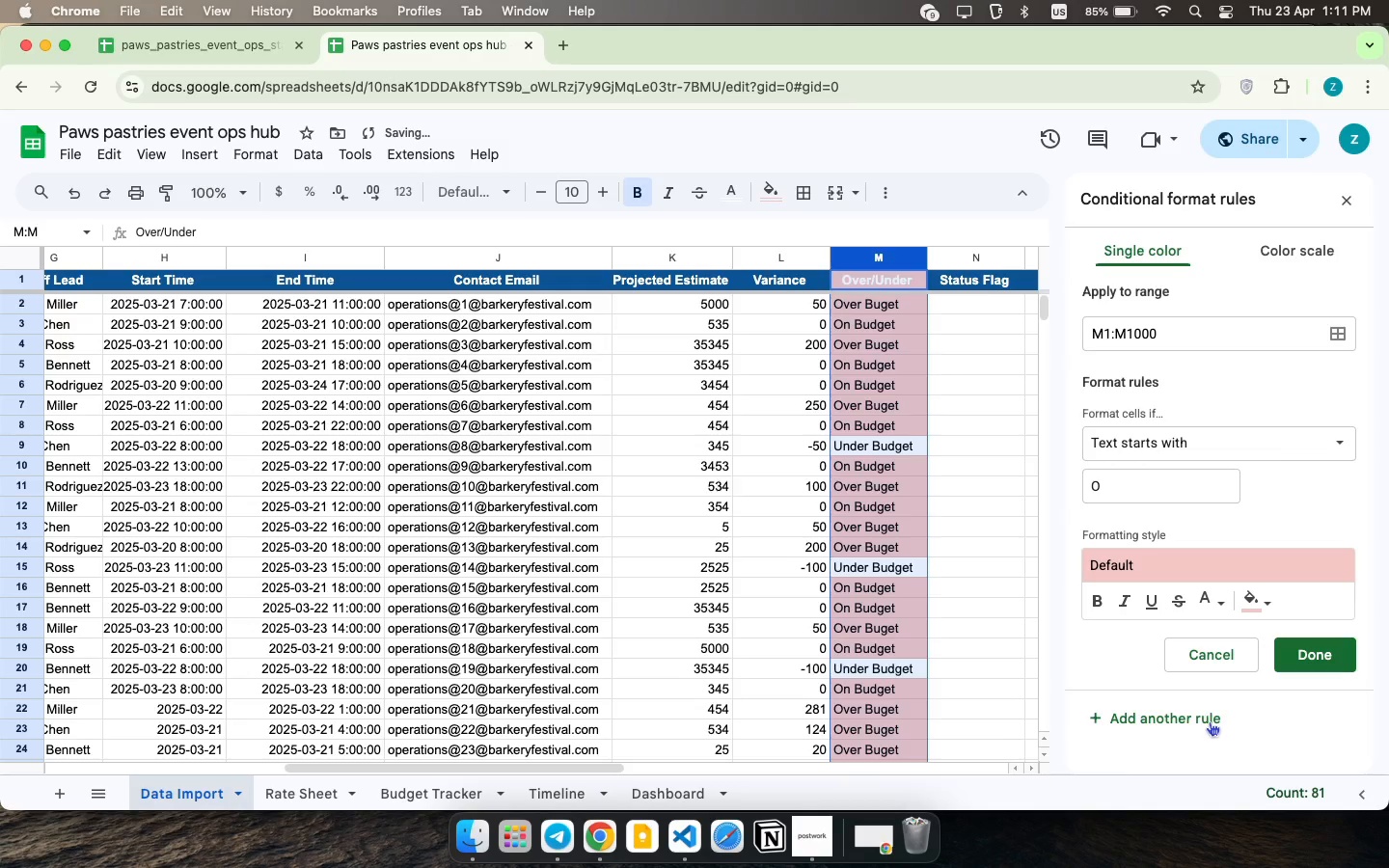 
left_click([1211, 719])
 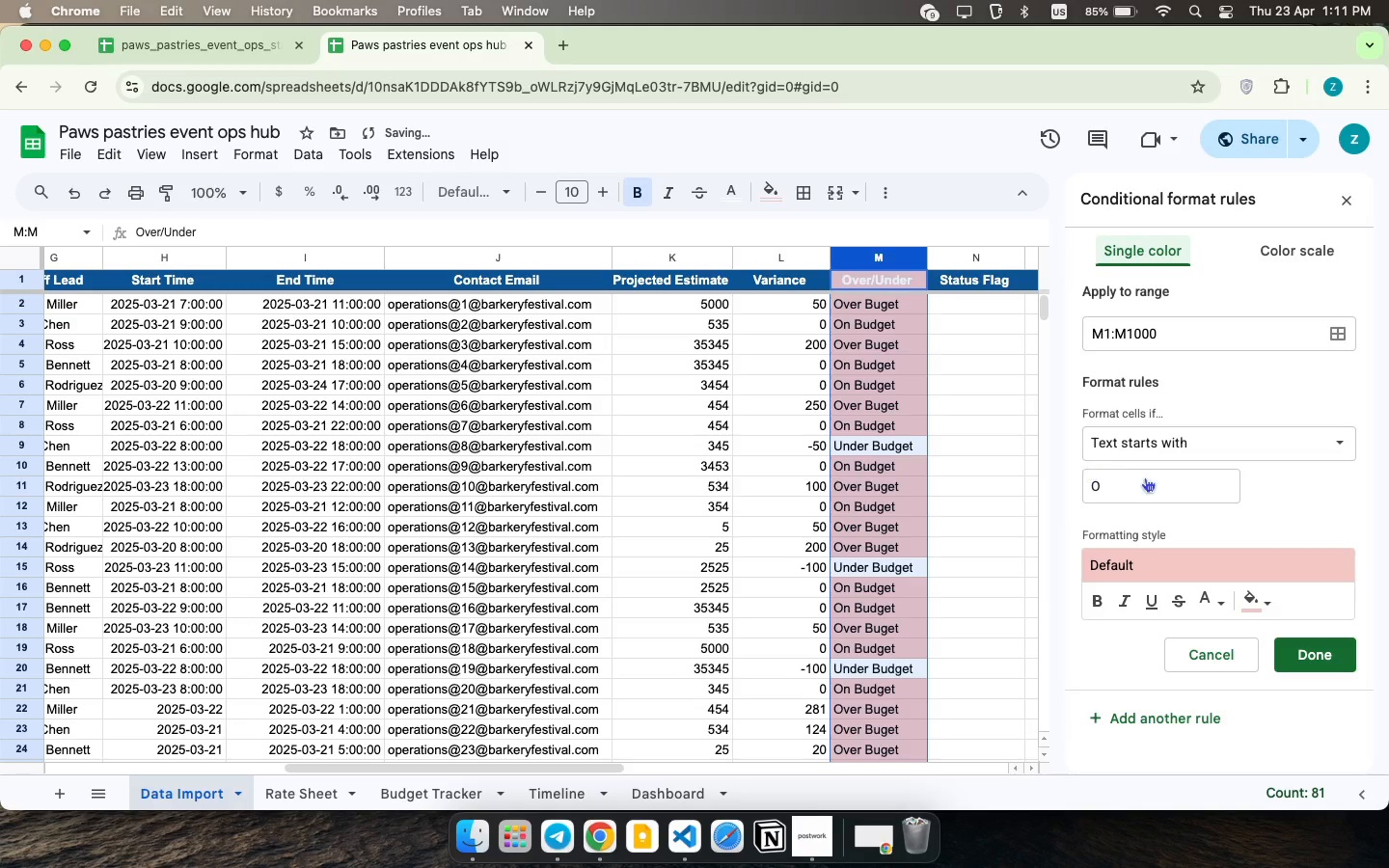 
left_click([1144, 481])
 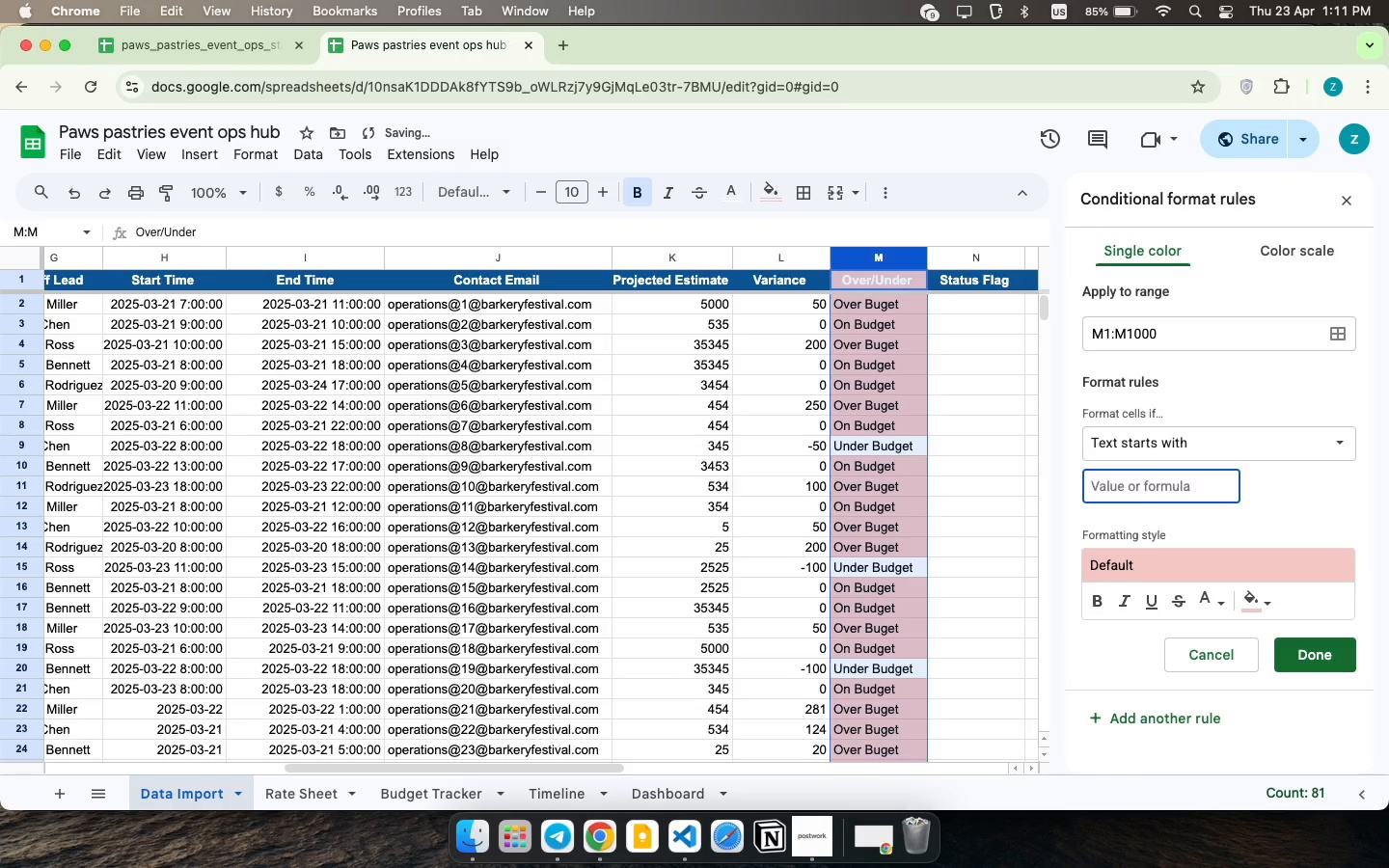 
key(Backspace)
 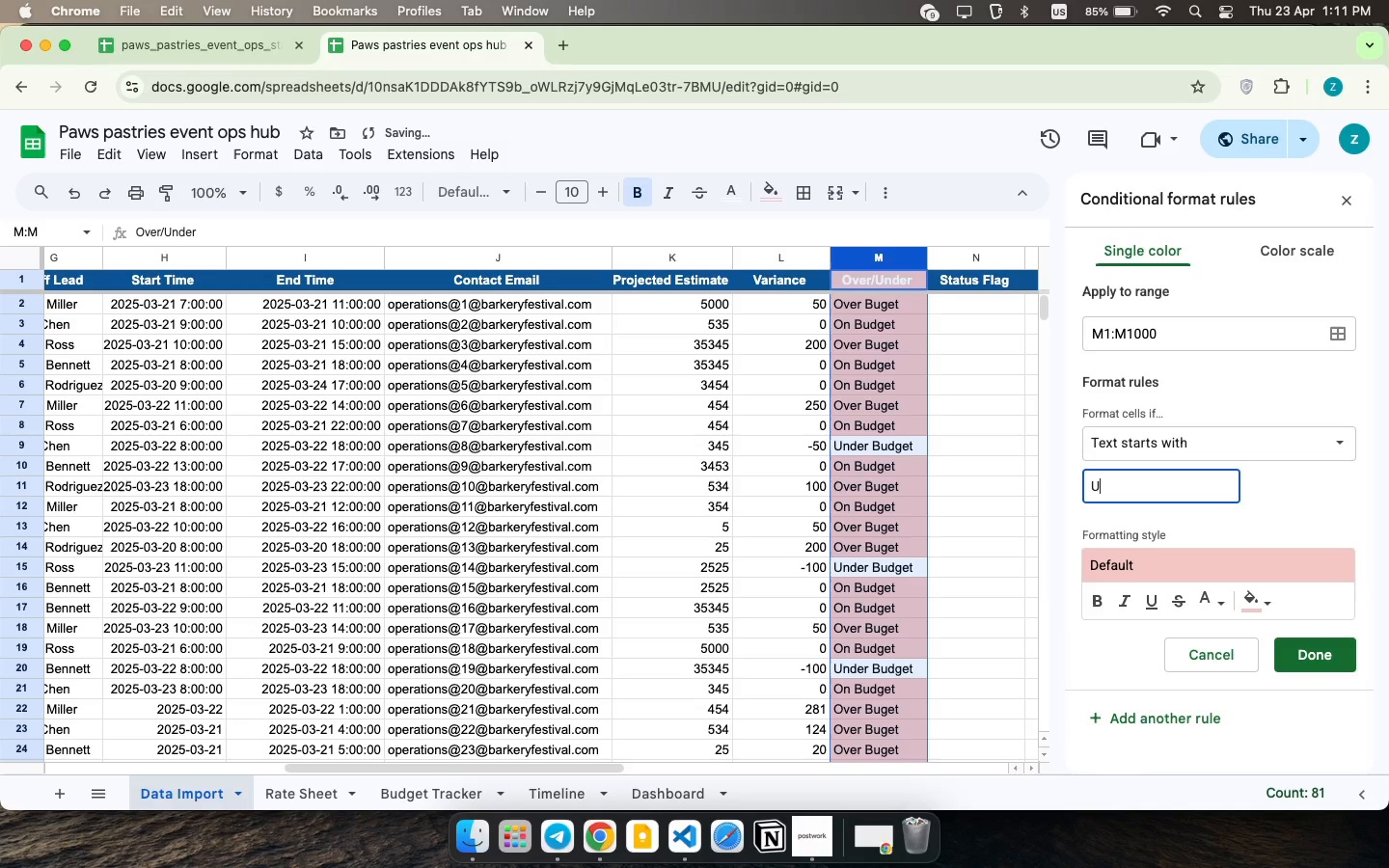 
key(U)
 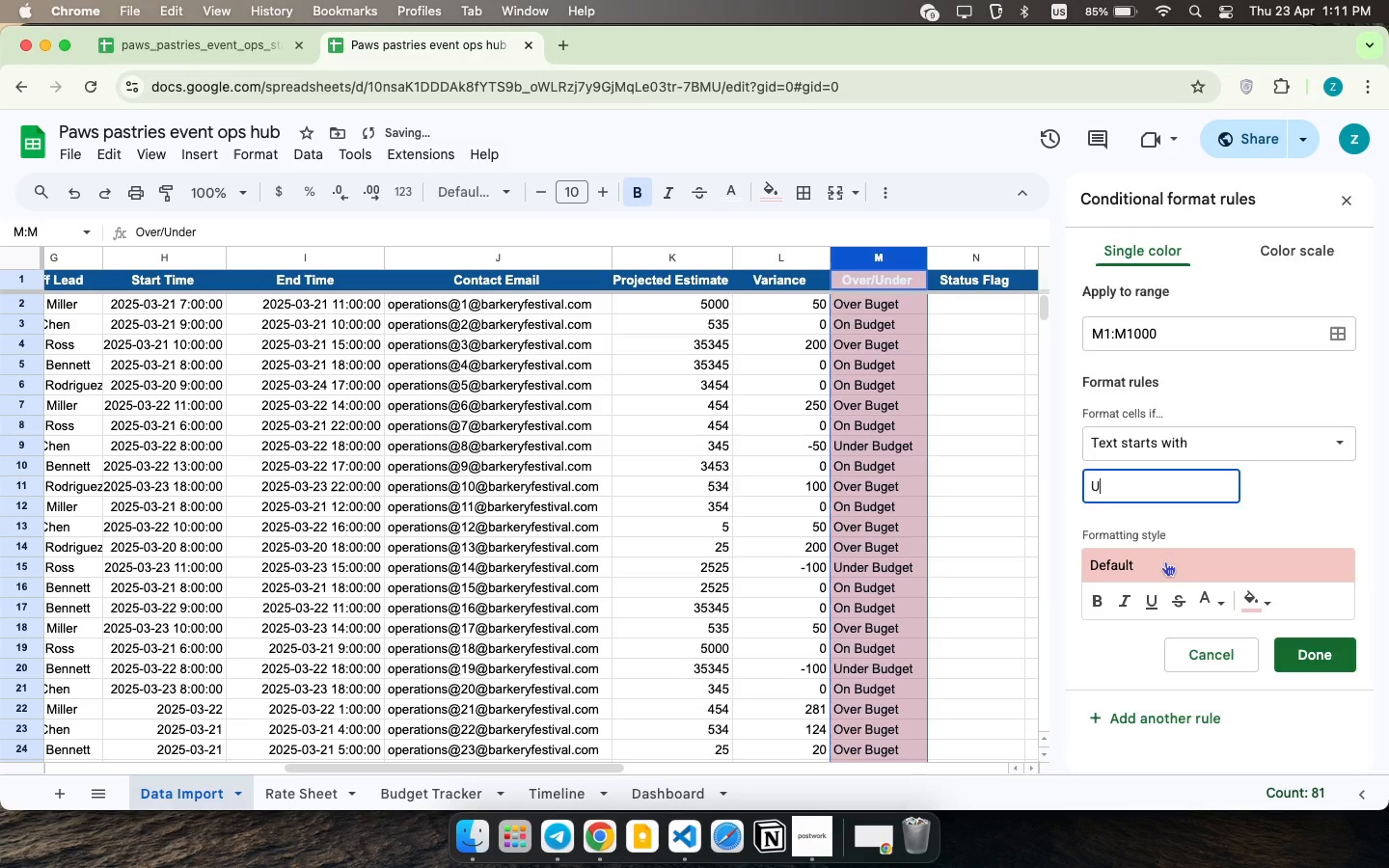 
left_click([1182, 563])
 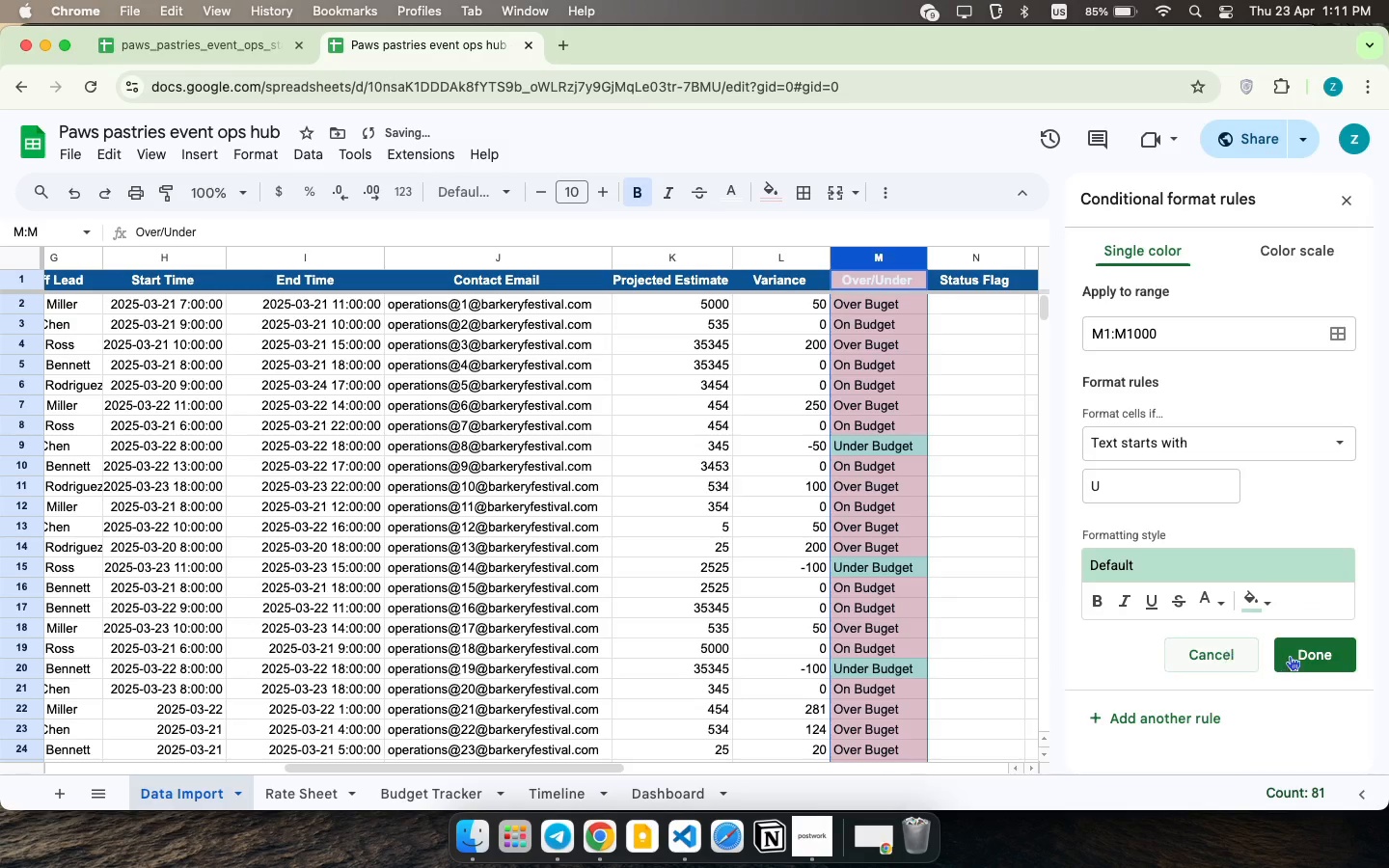 
left_click([1296, 656])
 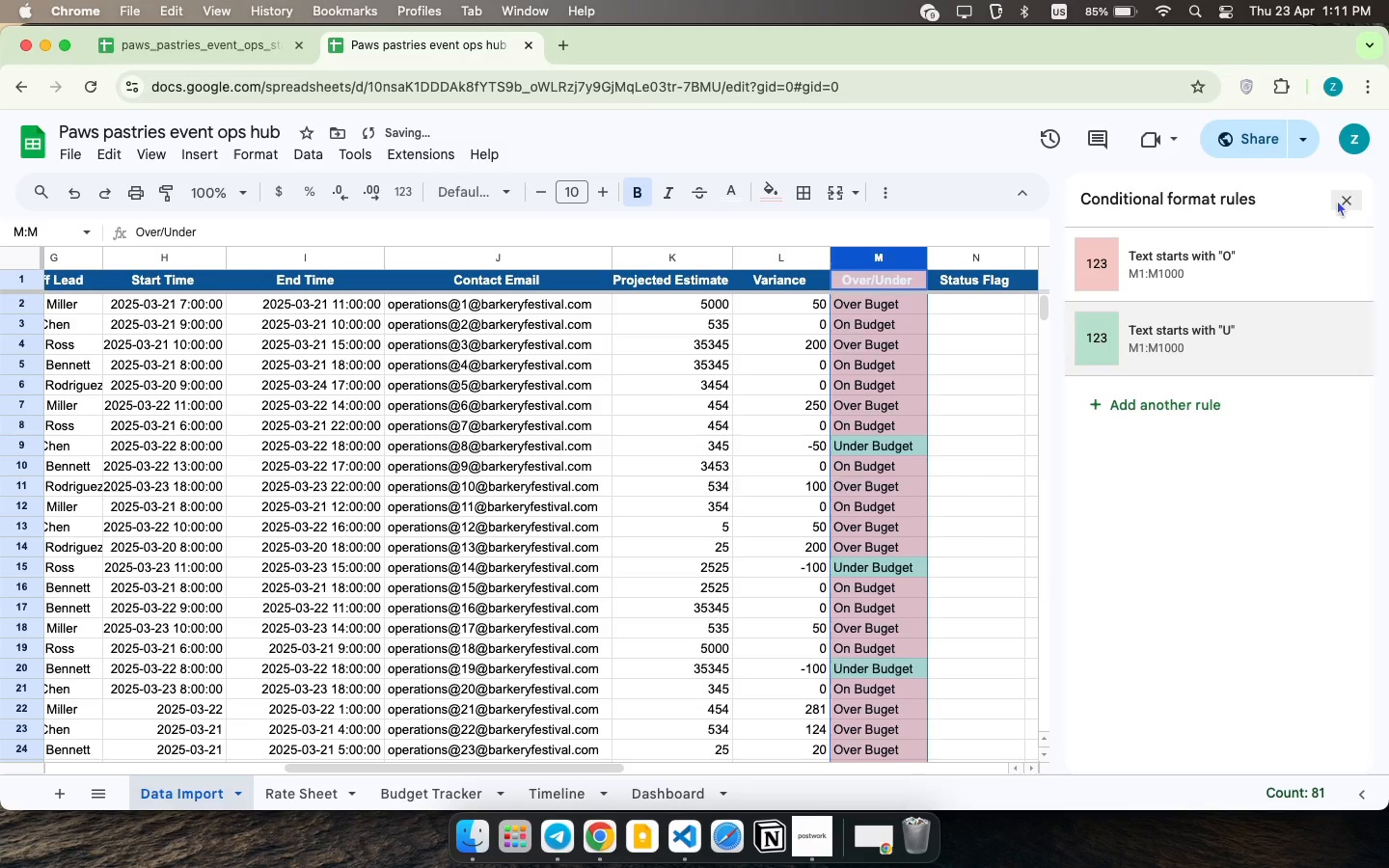 
left_click([1359, 188])
 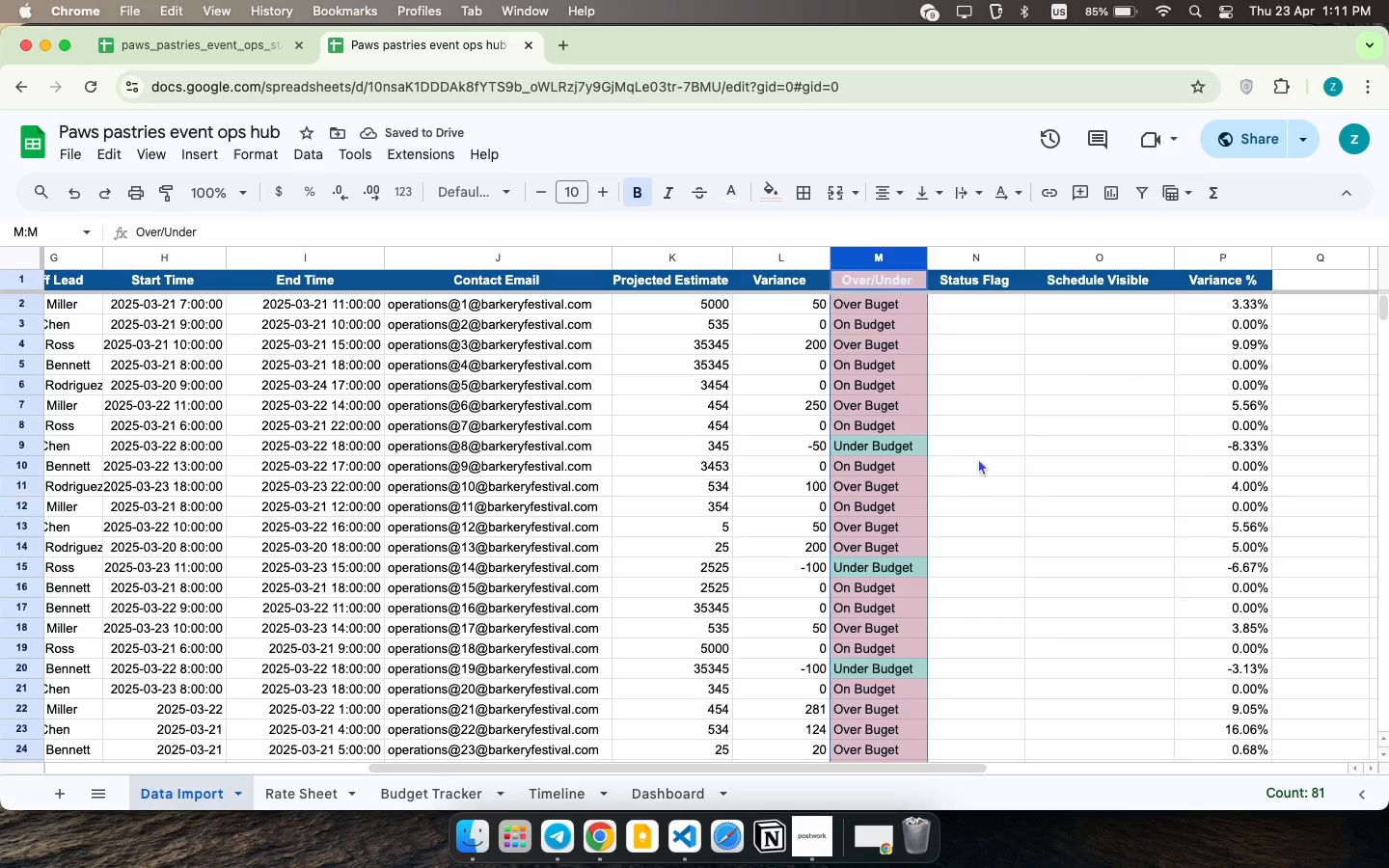 
left_click([982, 466])
 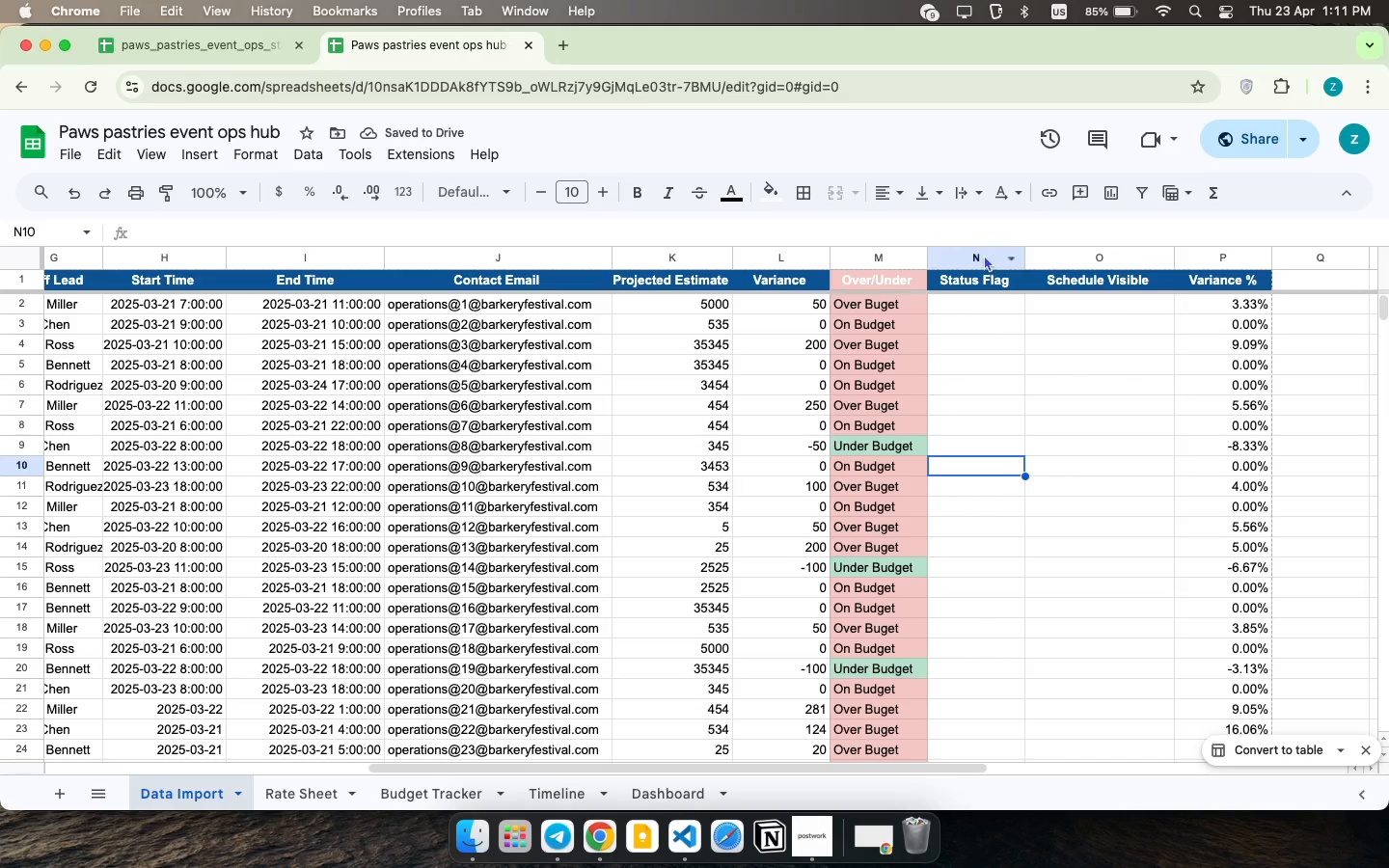 
left_click([984, 254])
 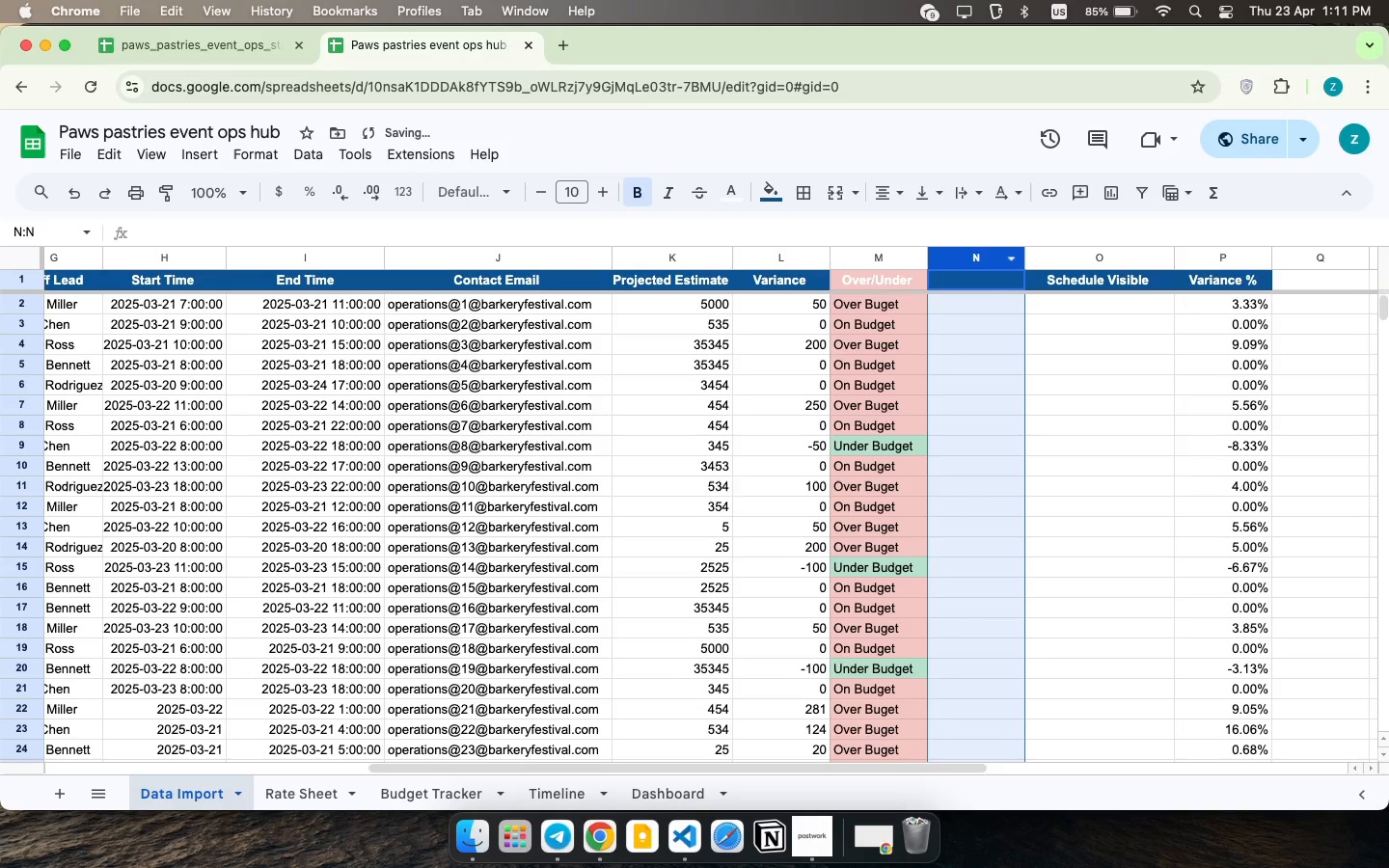 
key(Backspace)
 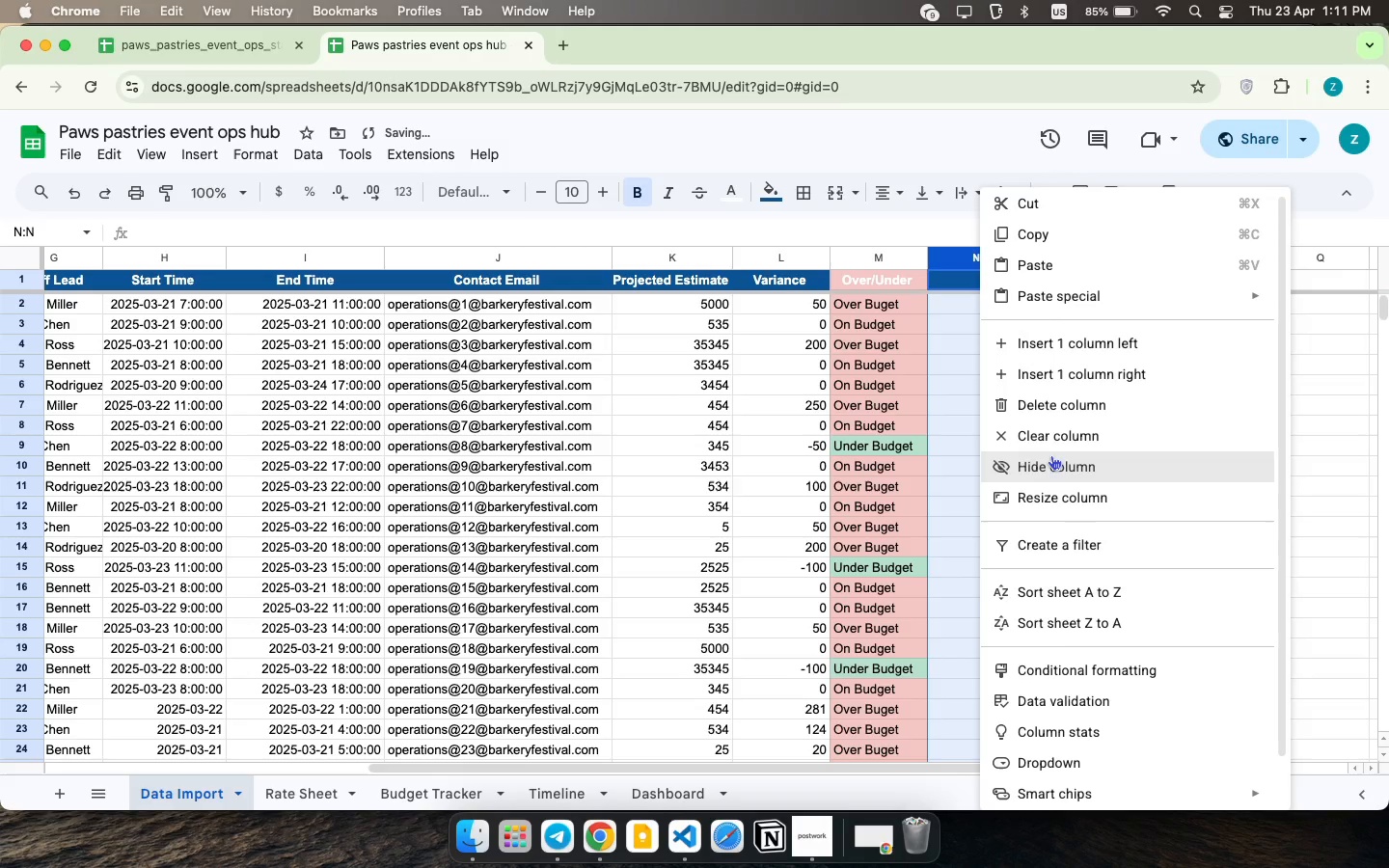 
left_click([1053, 411])
 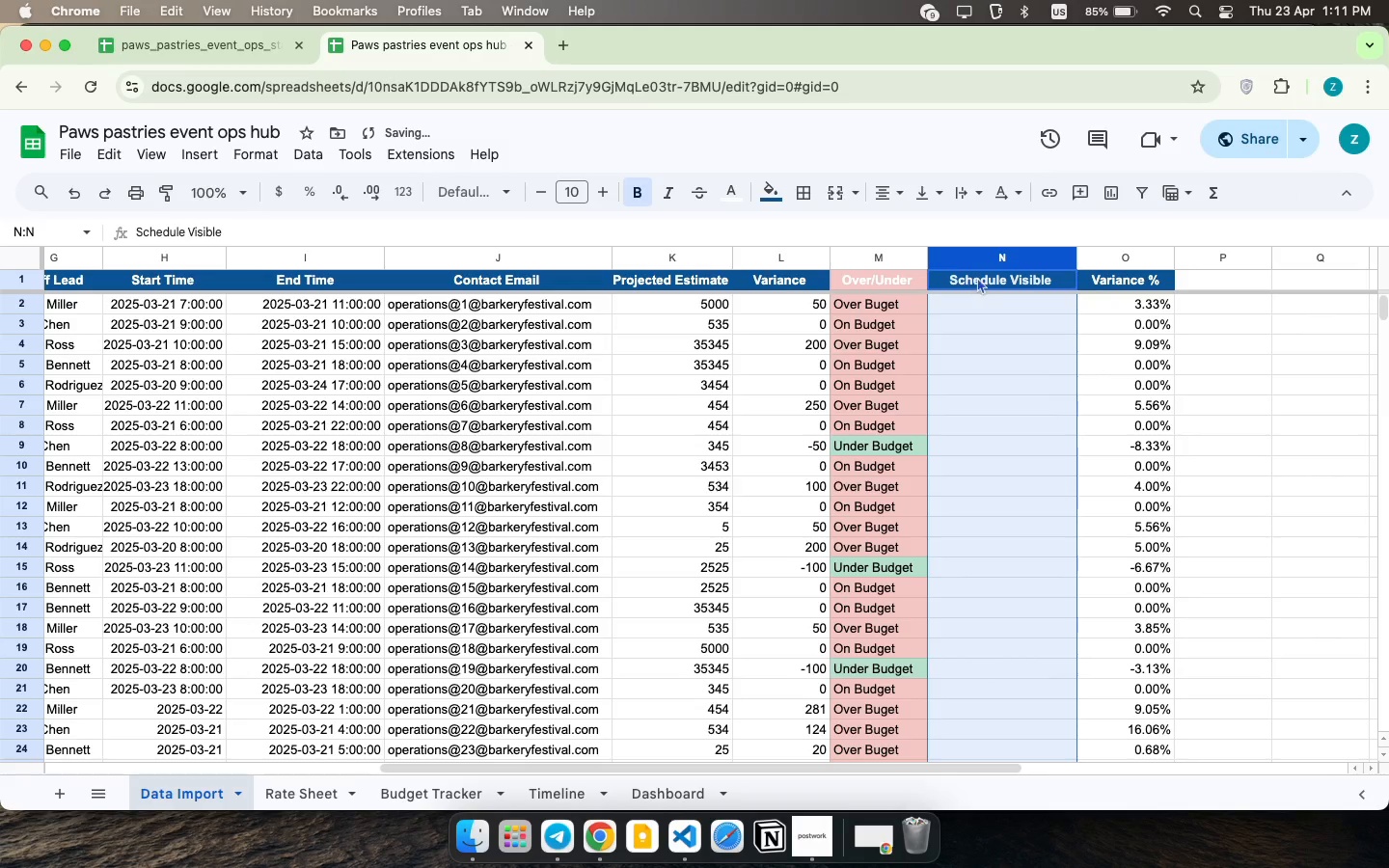 
mouse_move([994, 256])
 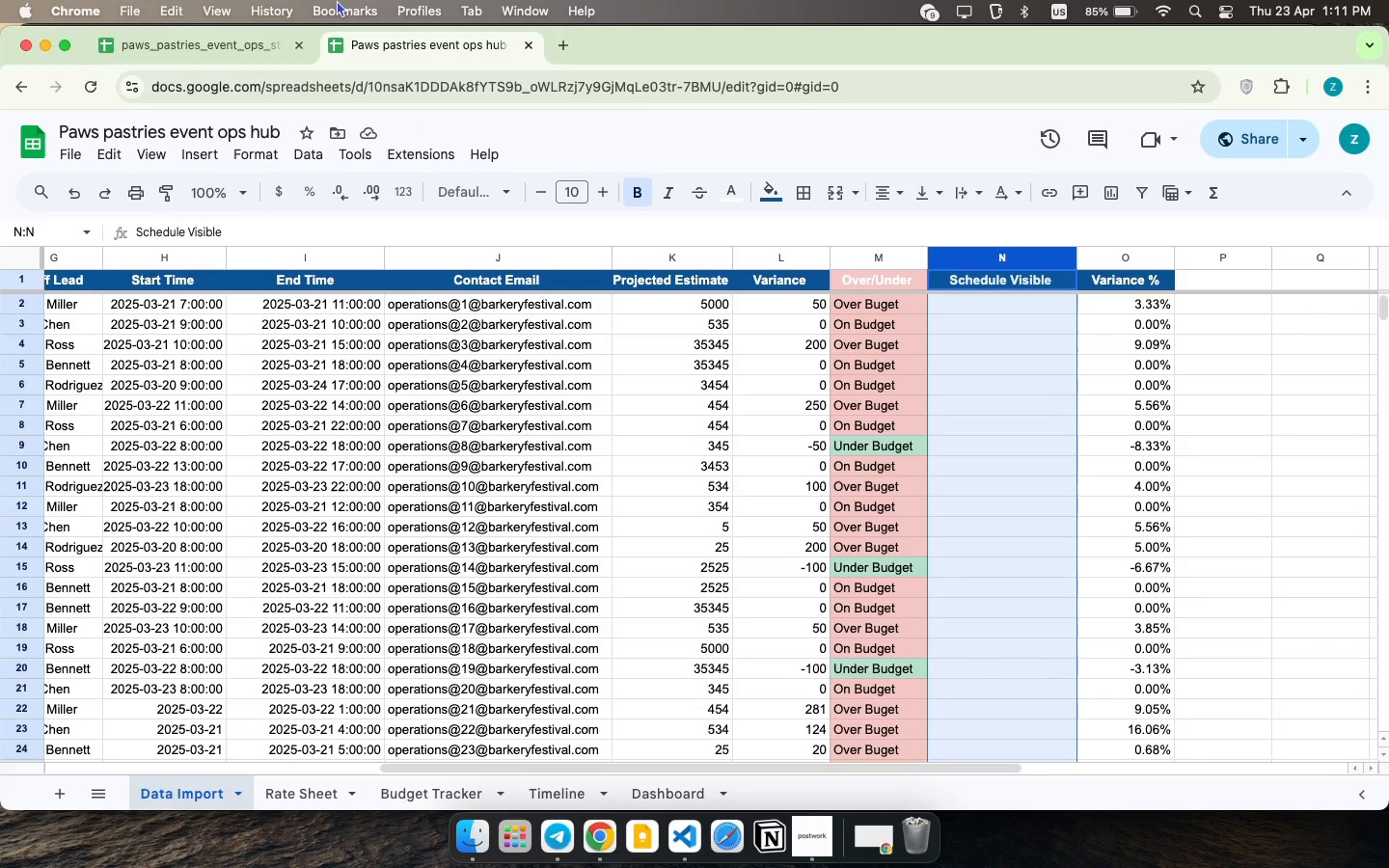 
wait(7.03)
 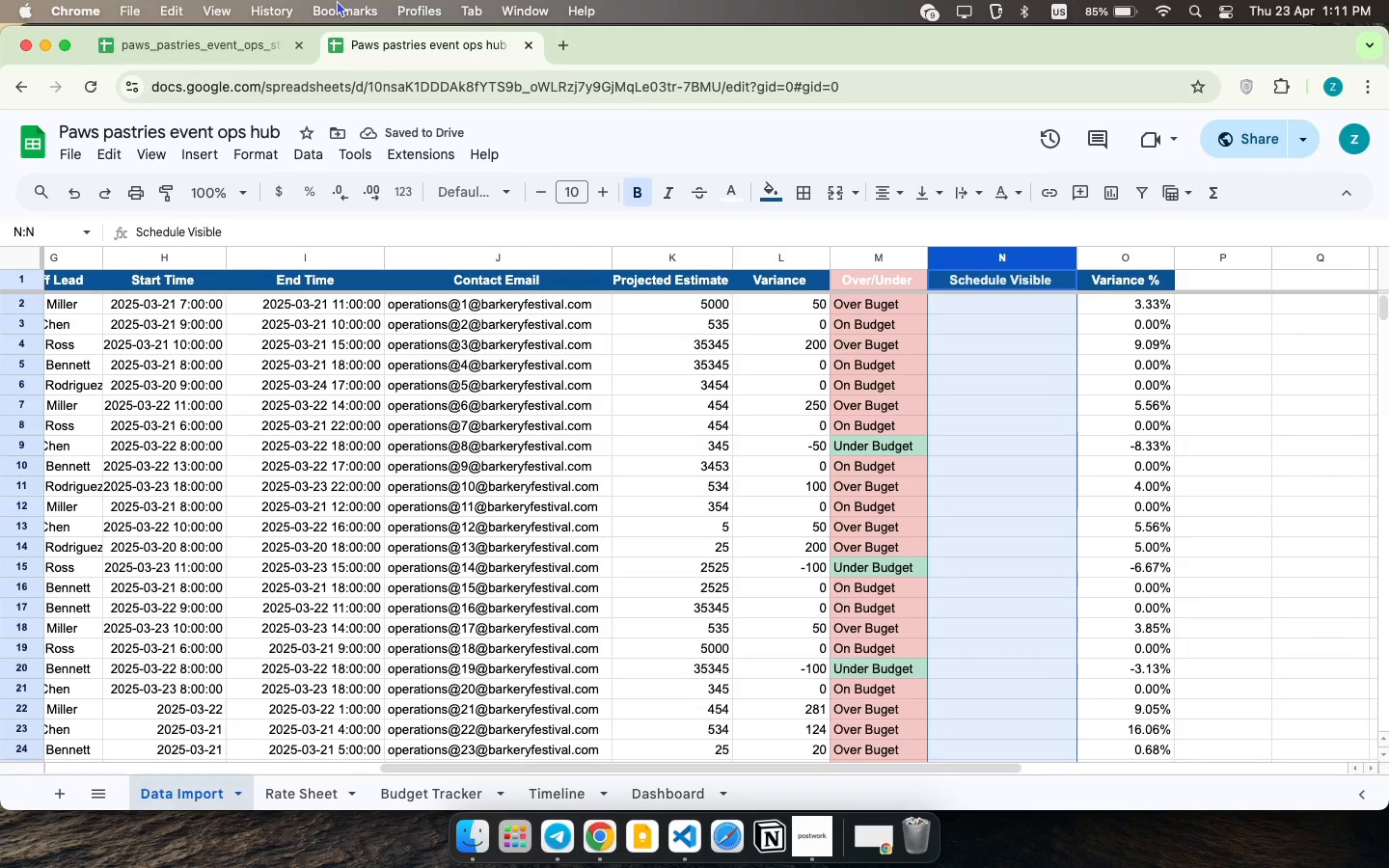 
left_click([451, 800])
 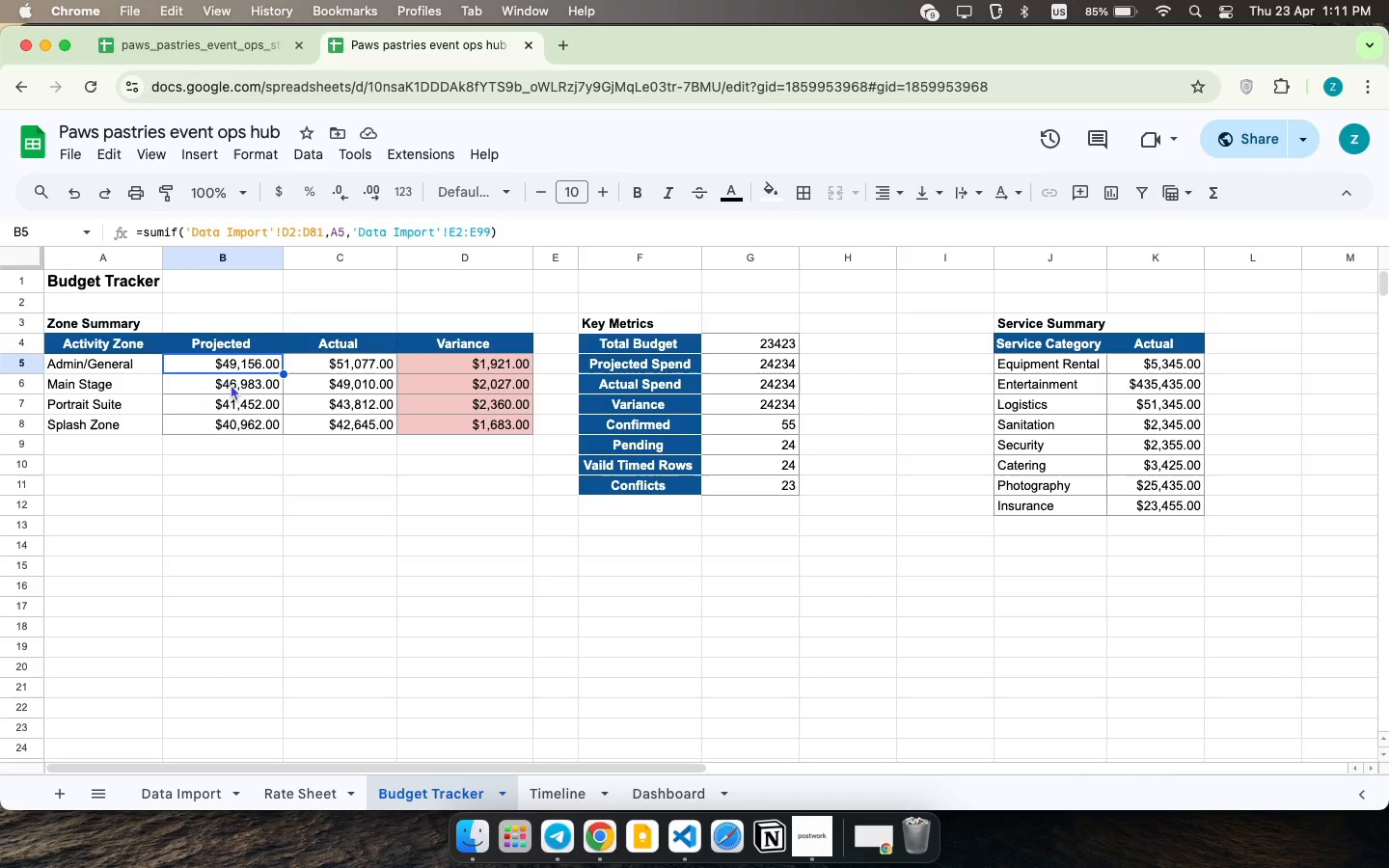 
wait(18.24)
 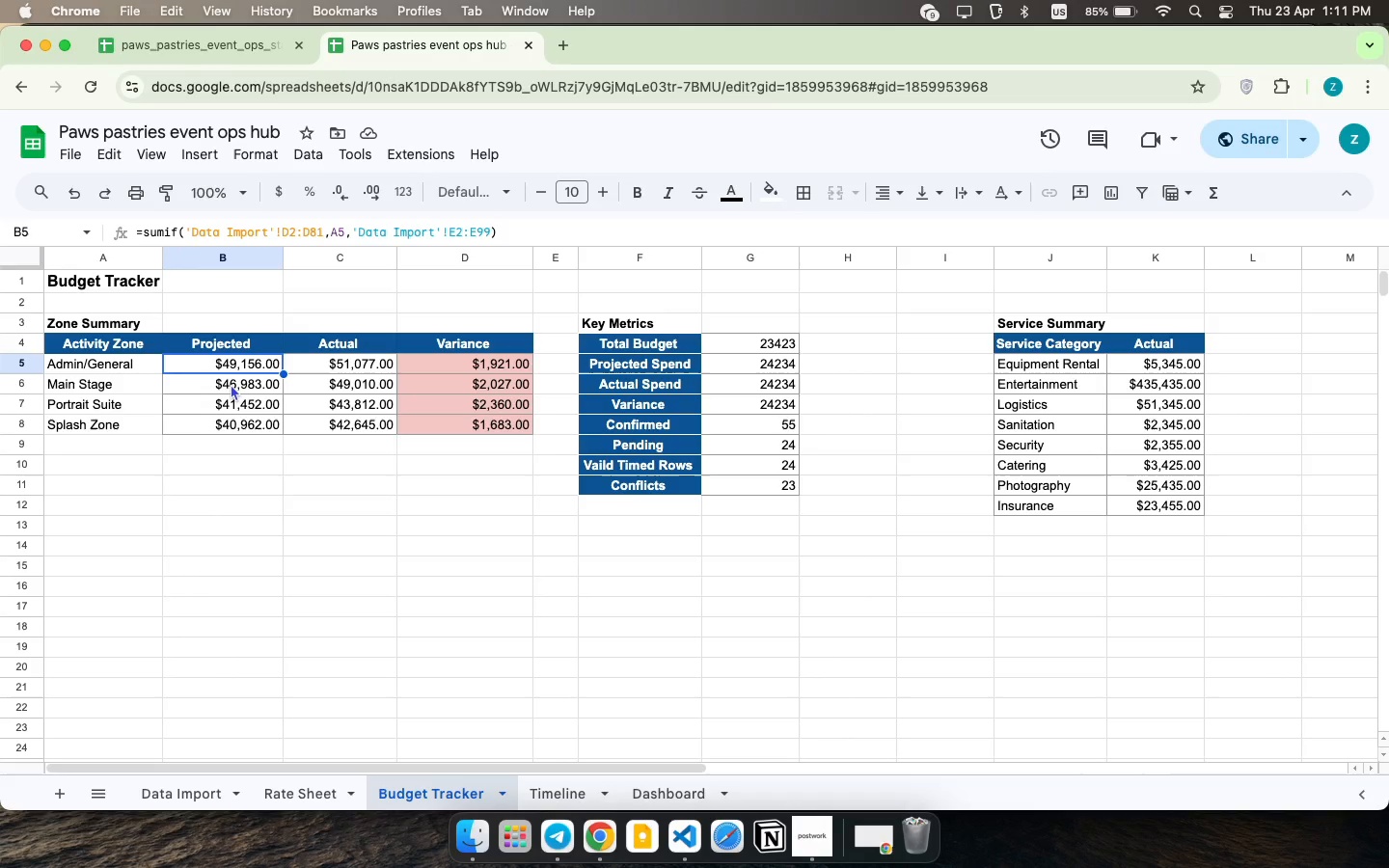 
double_click([343, 432])
 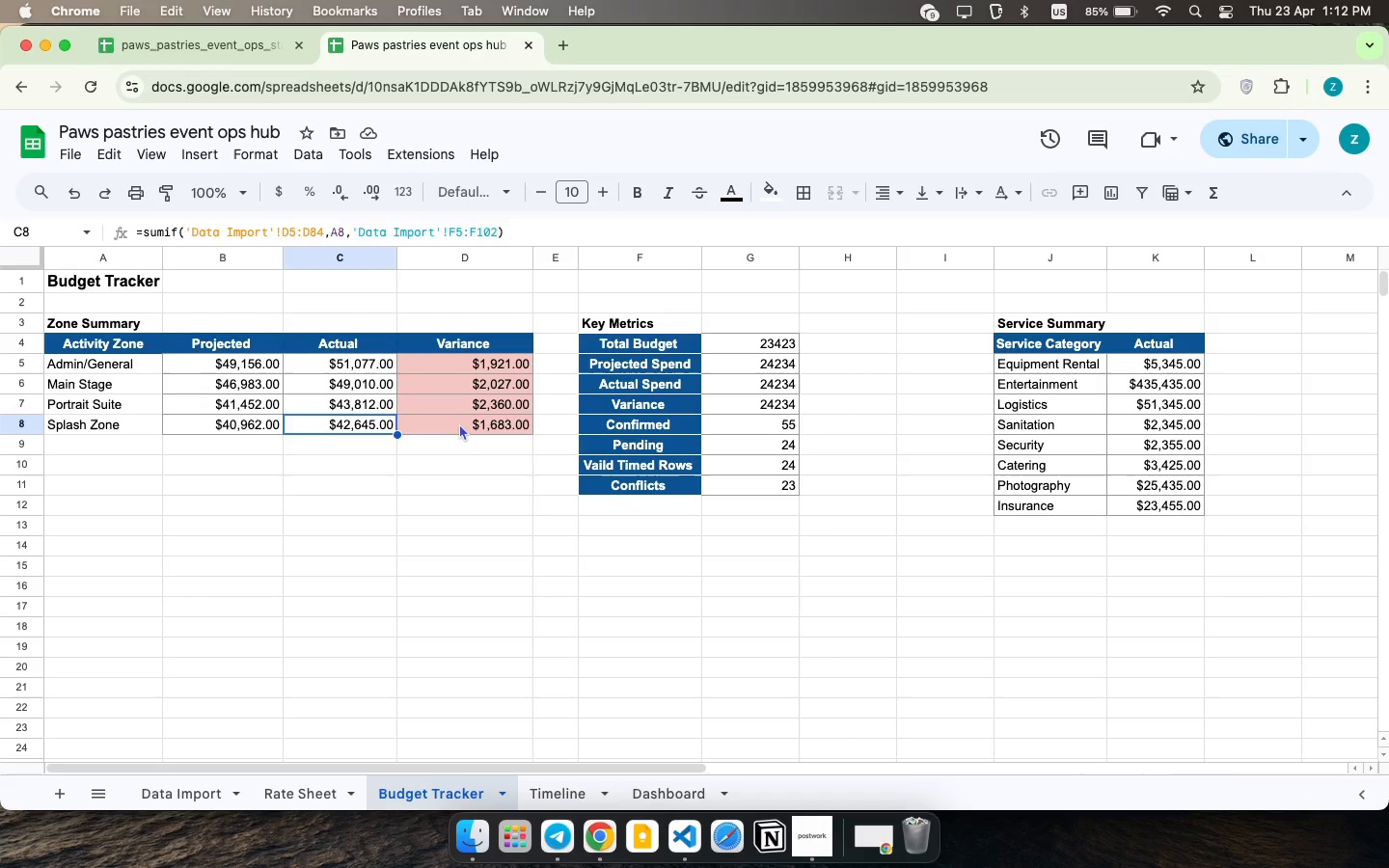 
left_click([459, 423])
 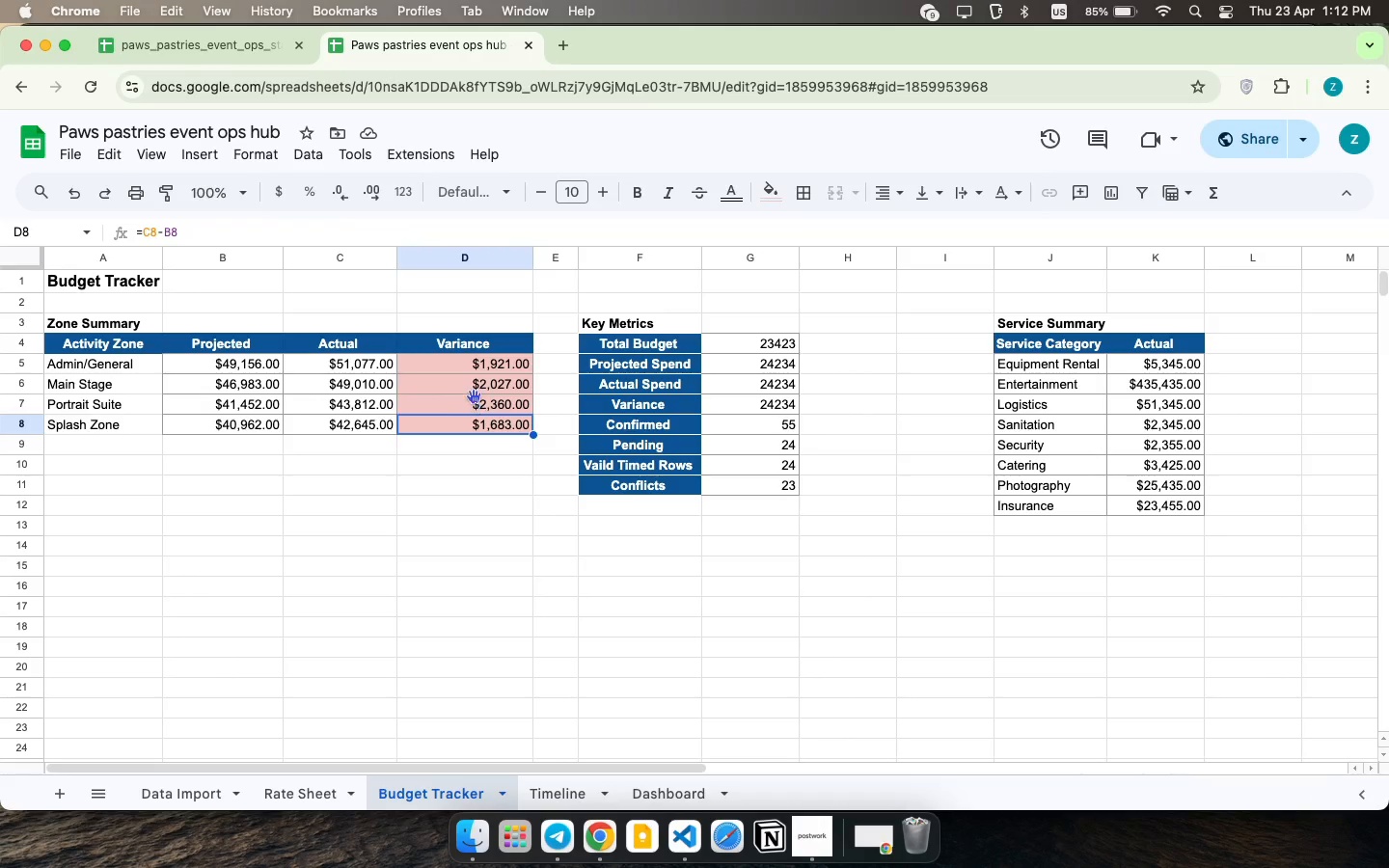 
left_click([474, 396])
 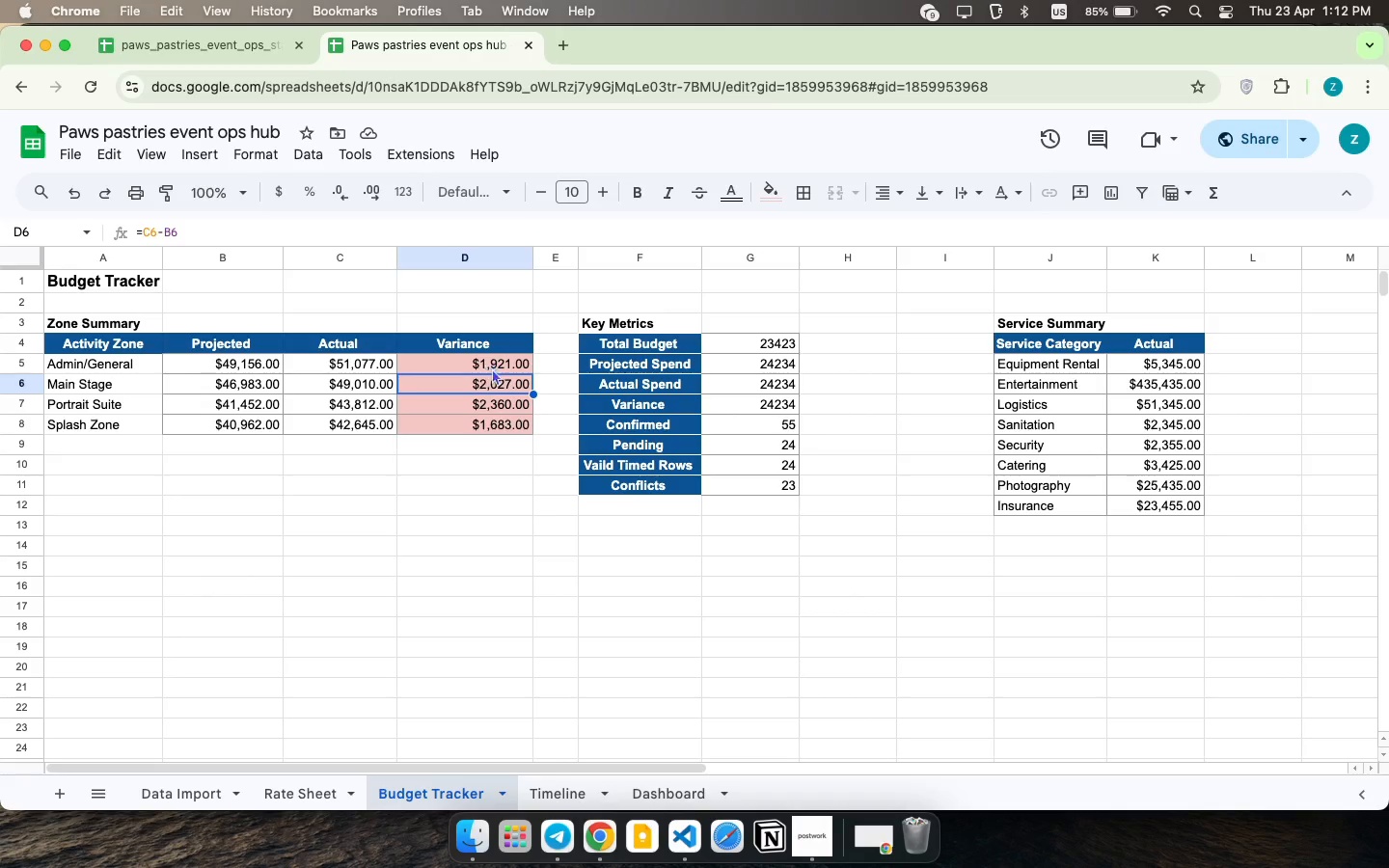 
left_click([495, 361])
 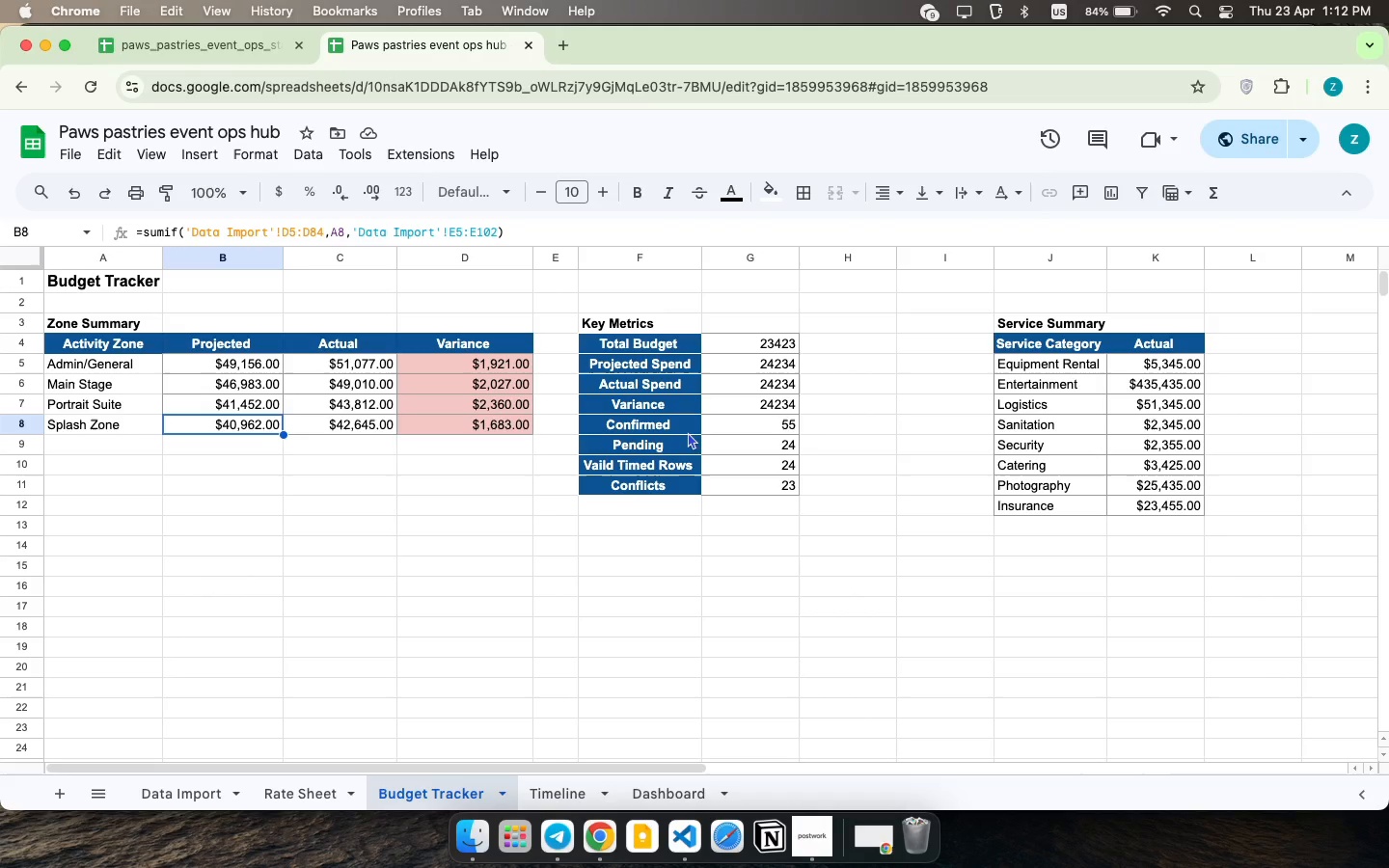 
left_click([708, 397])
 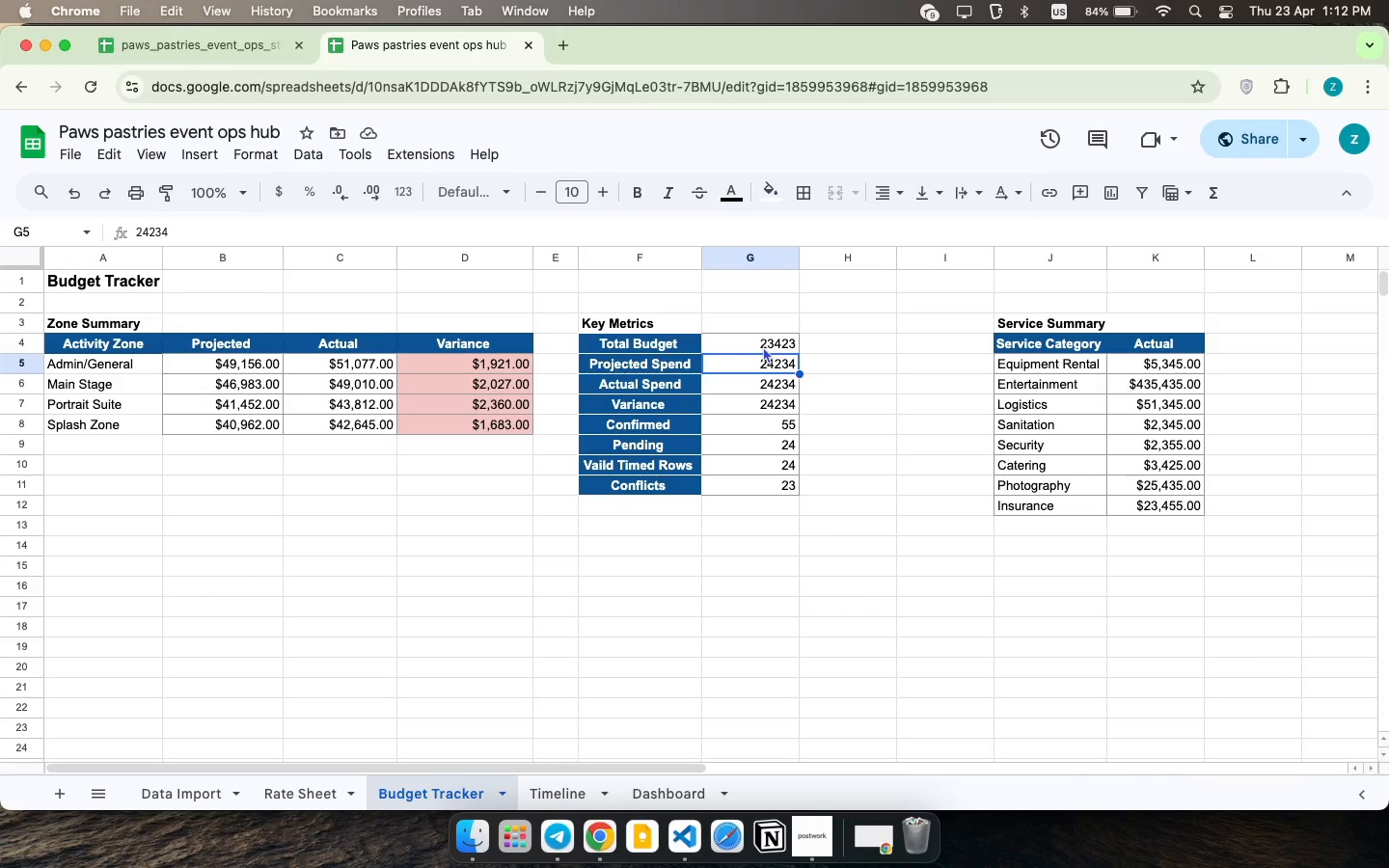 
left_click([771, 342])
 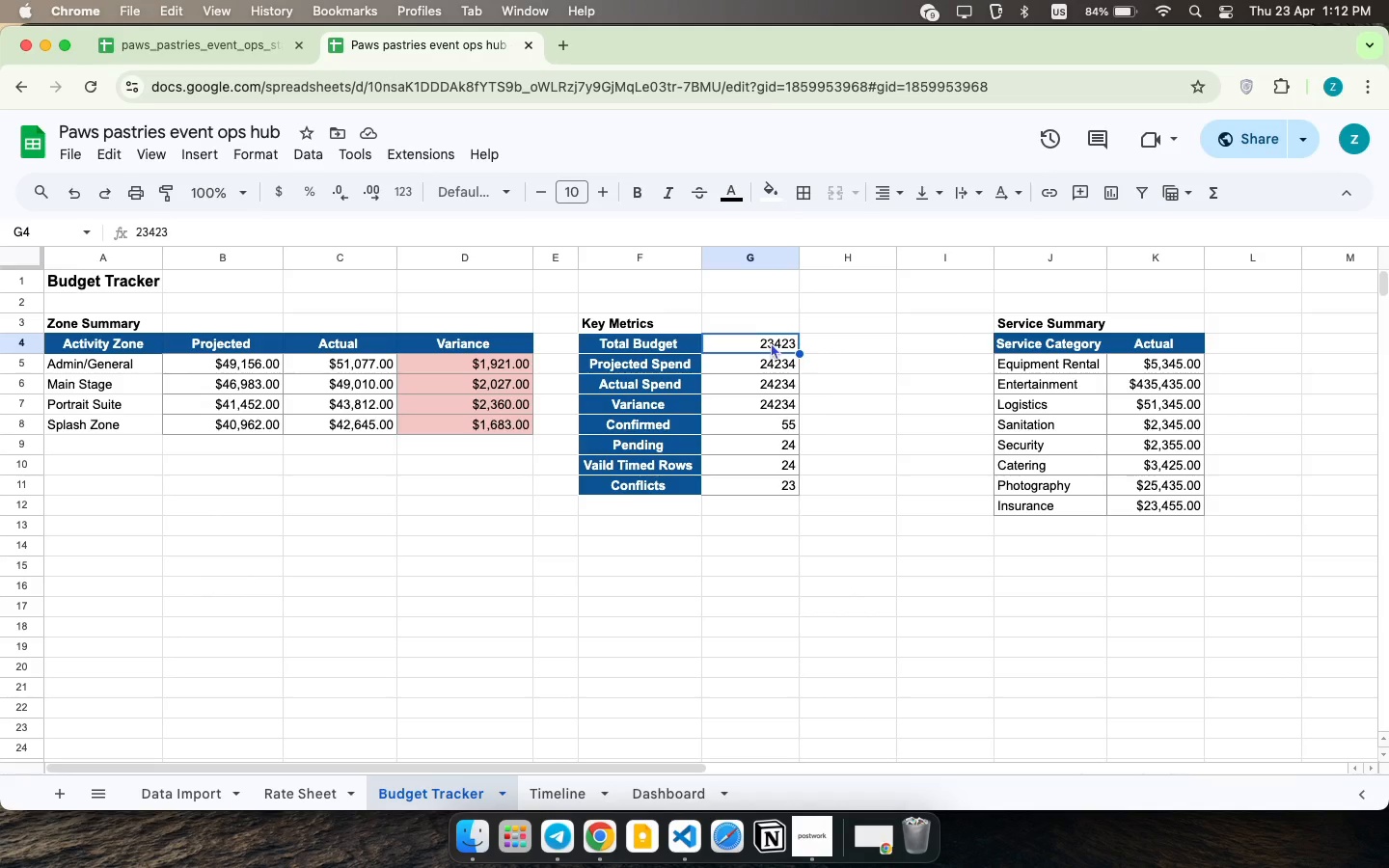 
wait(6.94)
 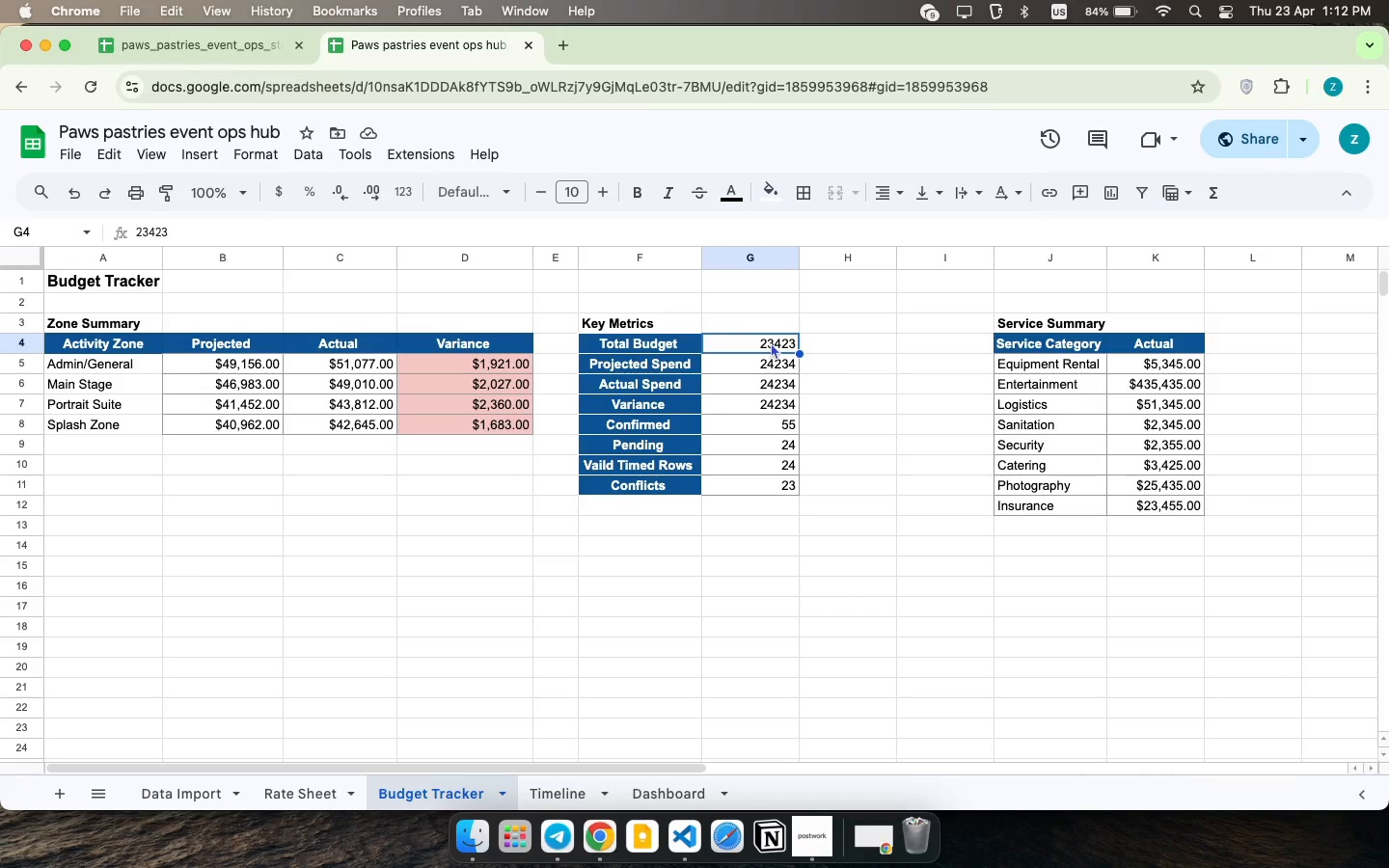 
double_click([771, 342])
 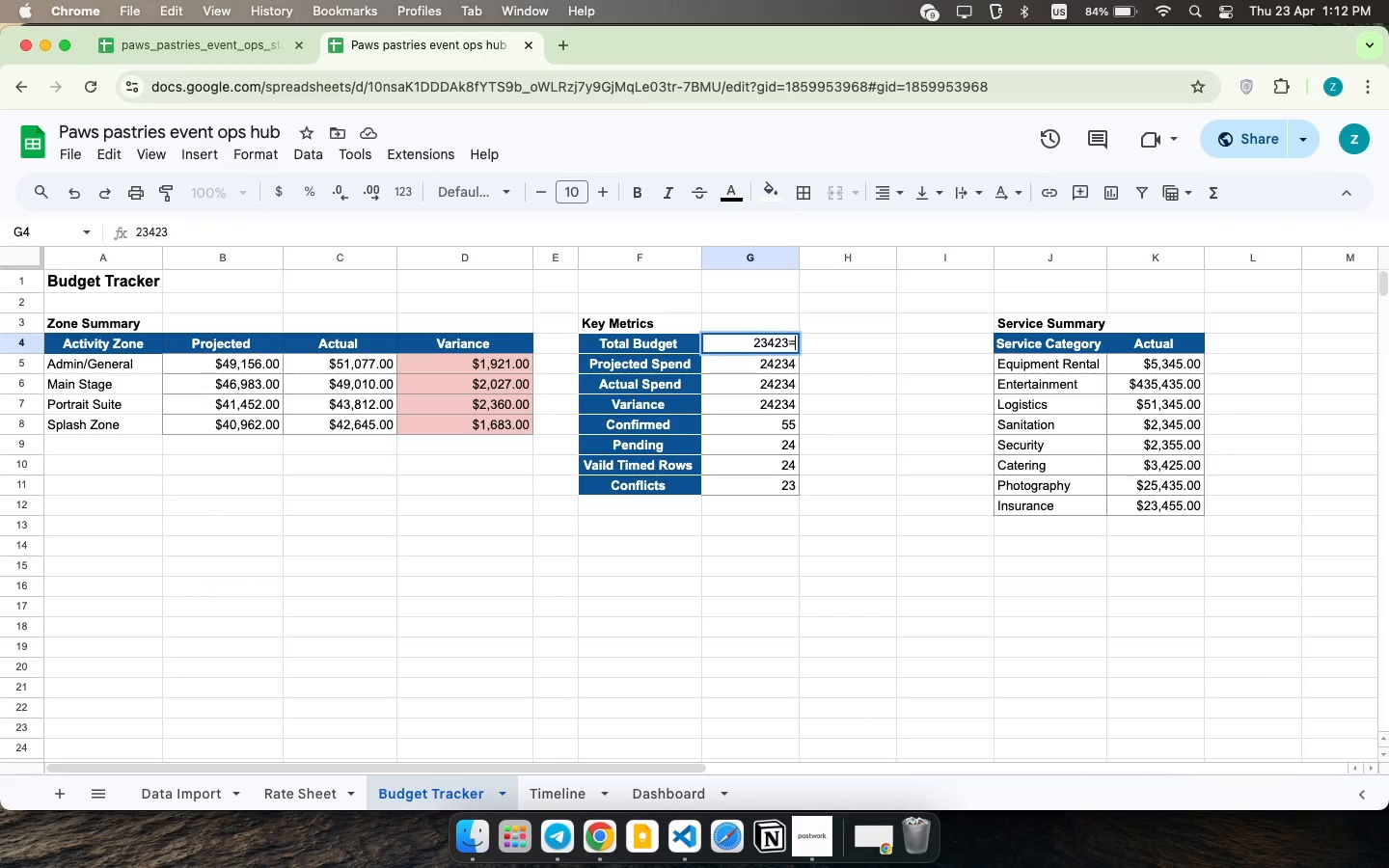 
key(Equal)
 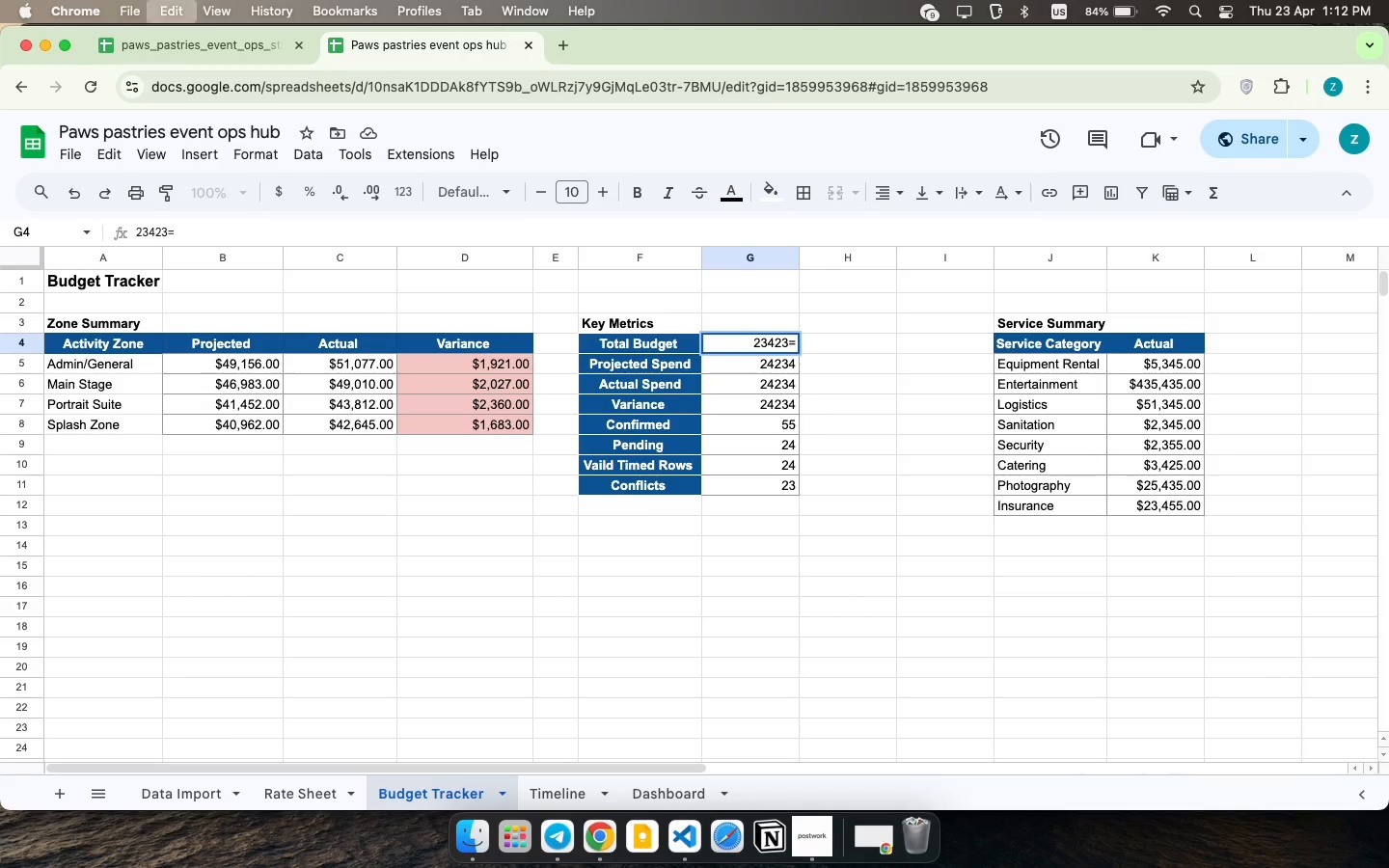 
key(Meta+CommandLeft)
 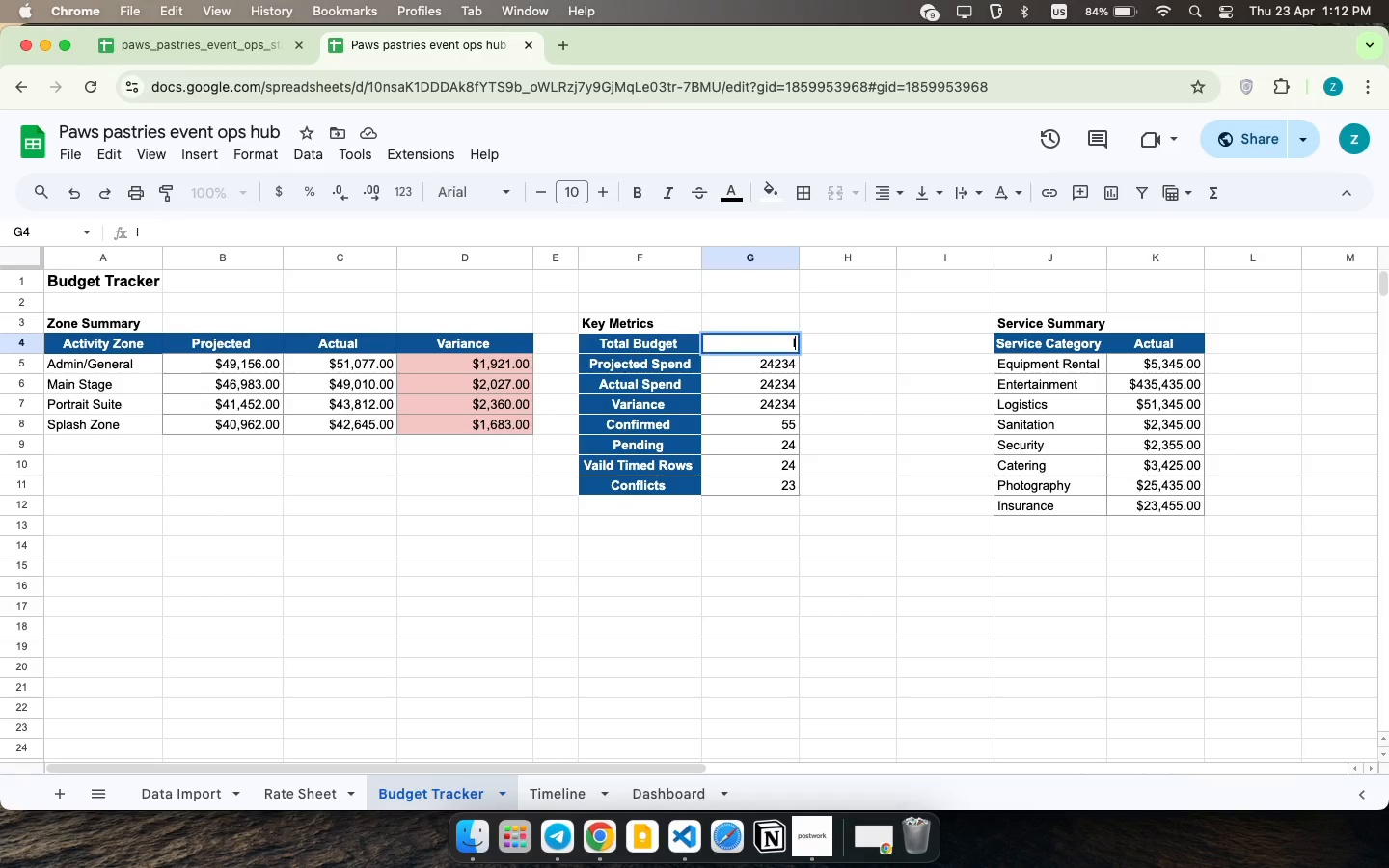 
key(Meta+A)
 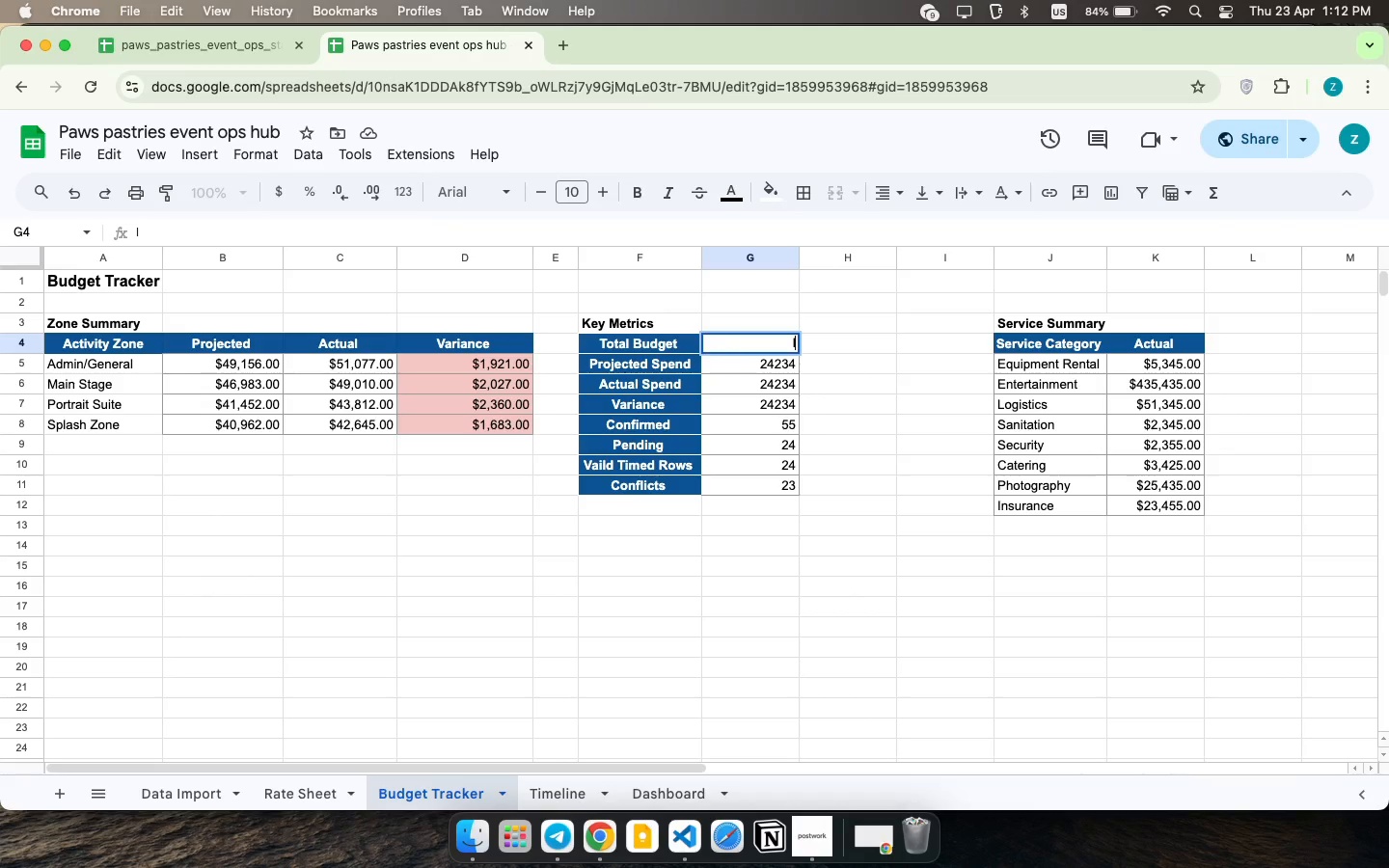 
type(IF)
key(Backspace)
key(Backspace)
type(=F)
key(Backspace)
type(SUM)
 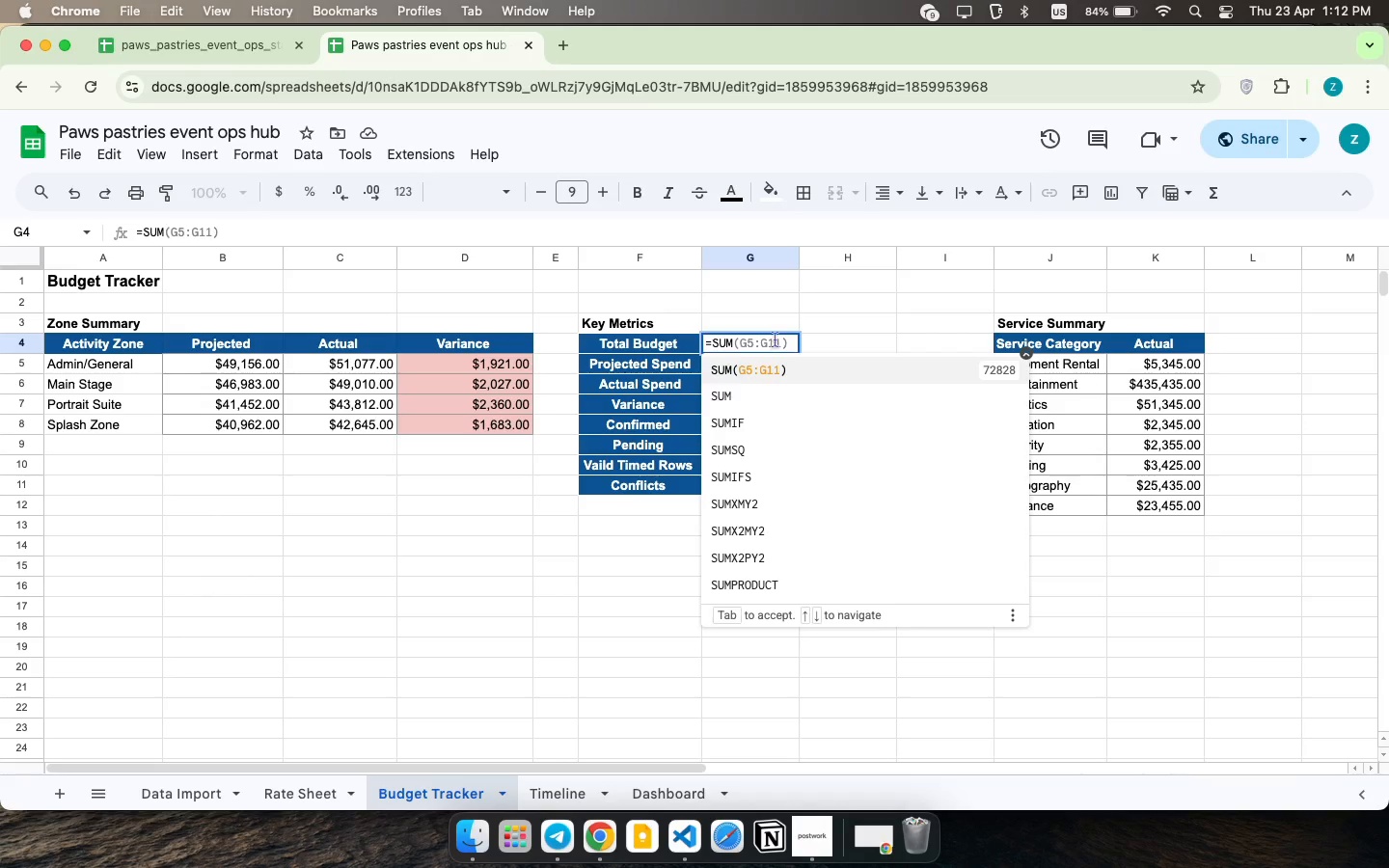 
key(Enter)
 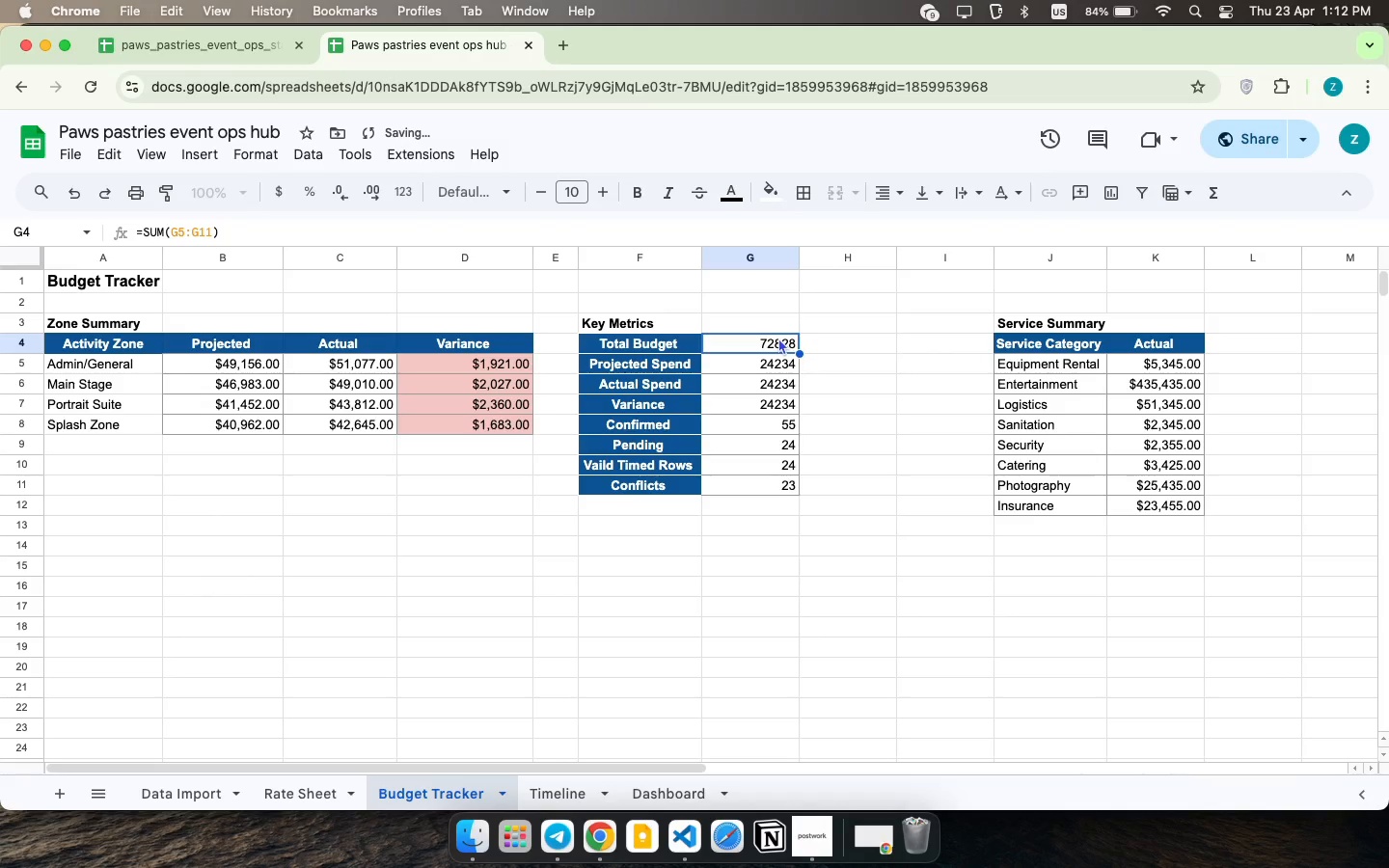 
double_click([778, 338])
 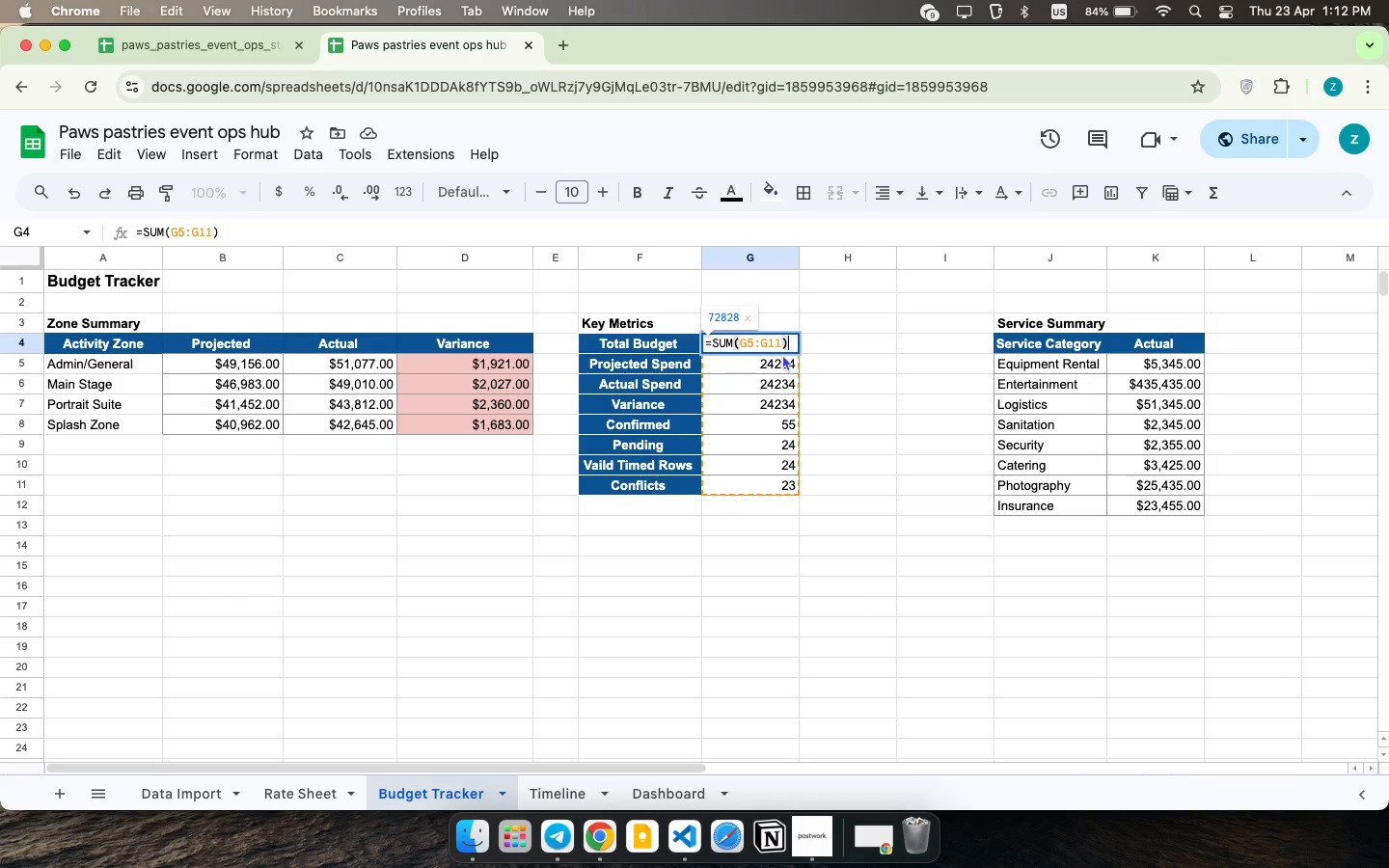 
wait(5.21)
 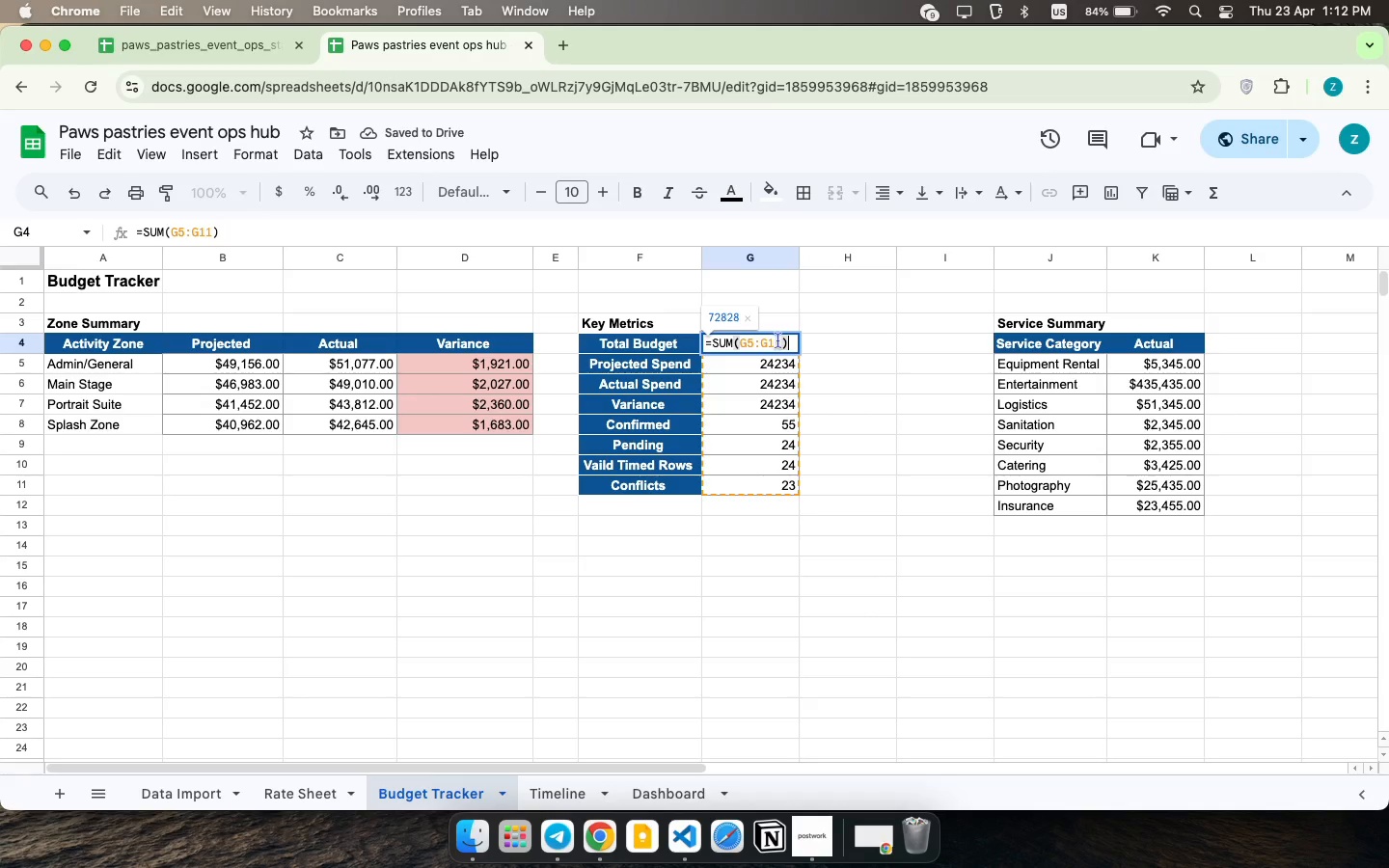 
key(Enter)
 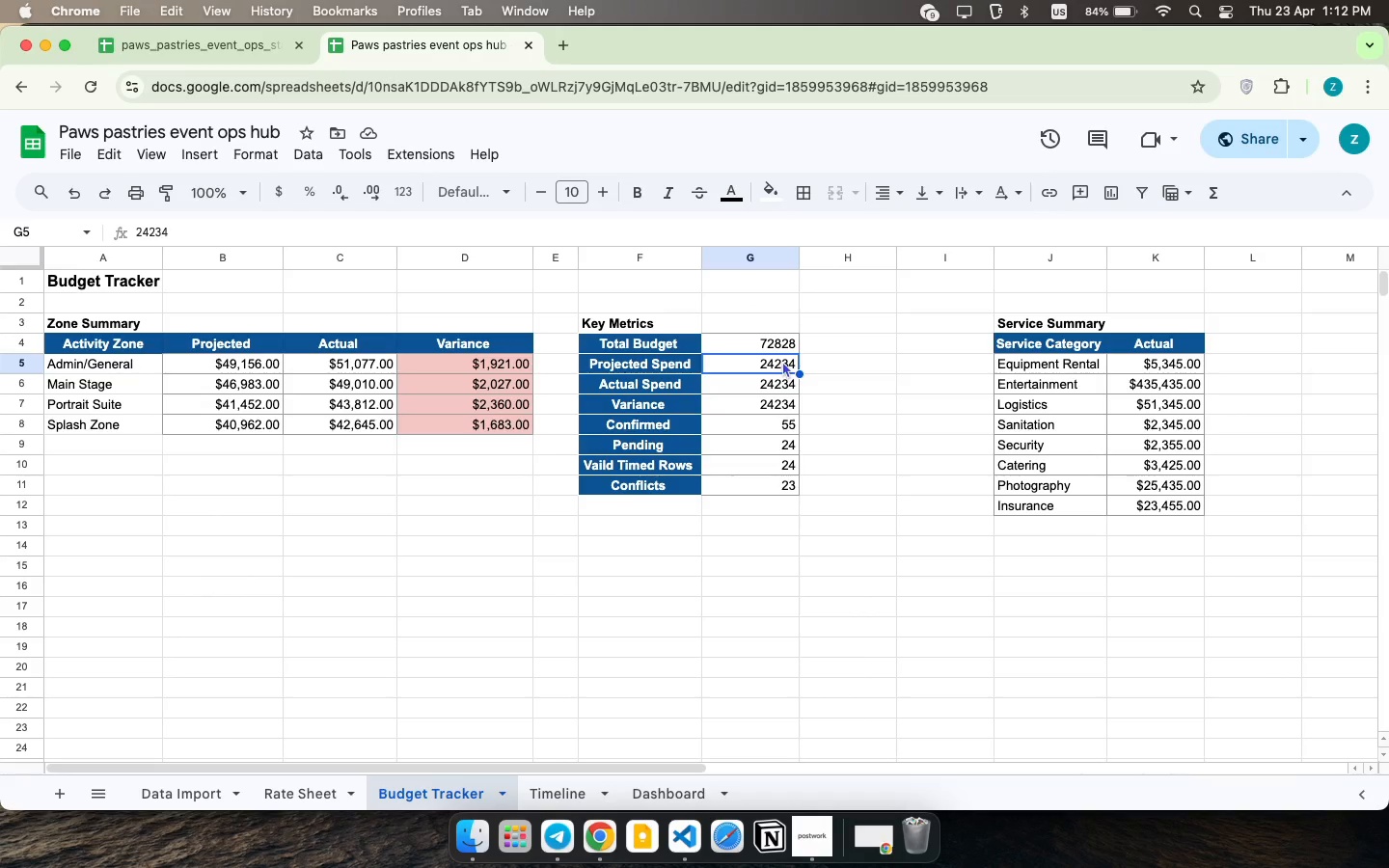 
double_click([782, 361])
 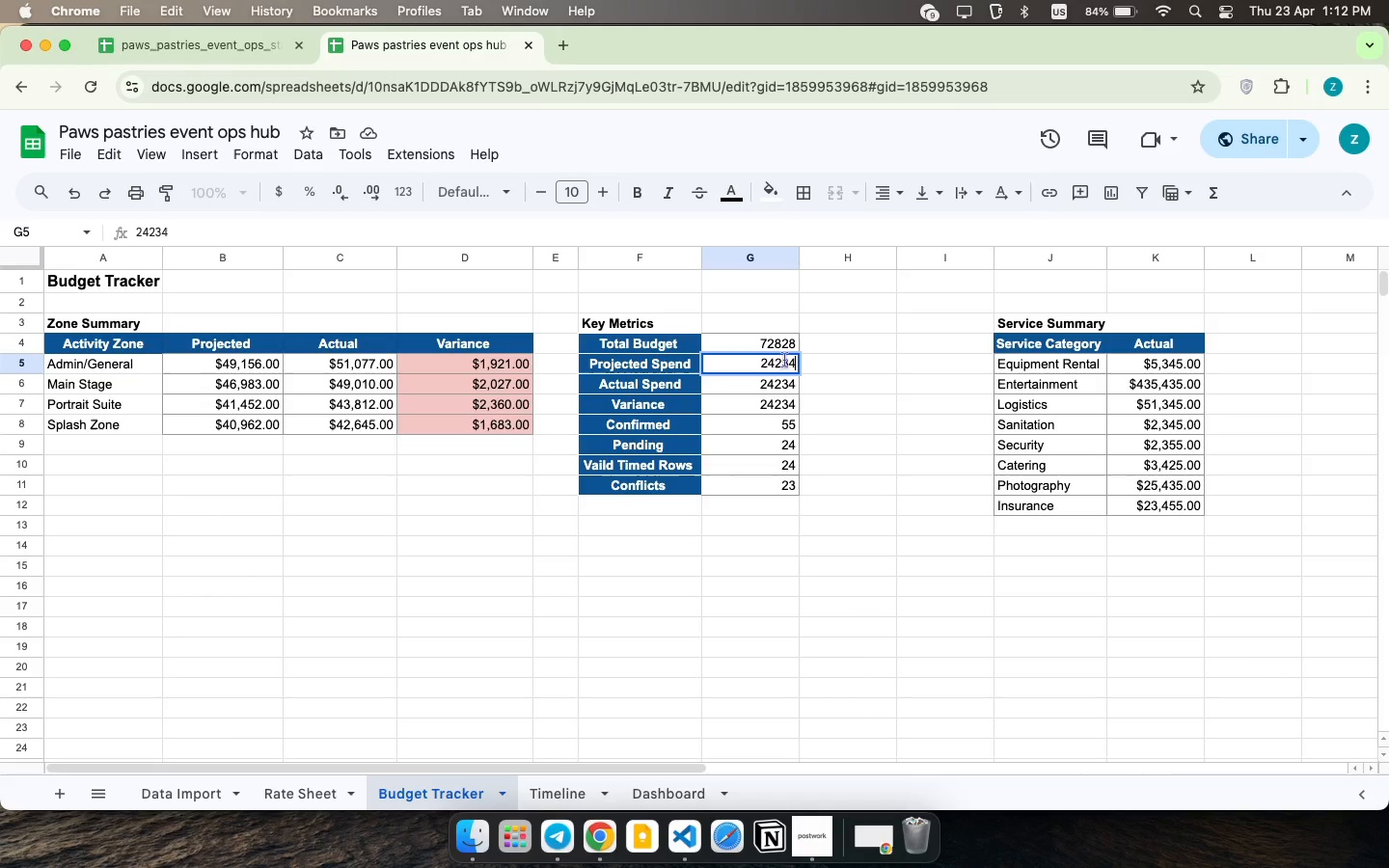 
key(Meta+CommandLeft)
 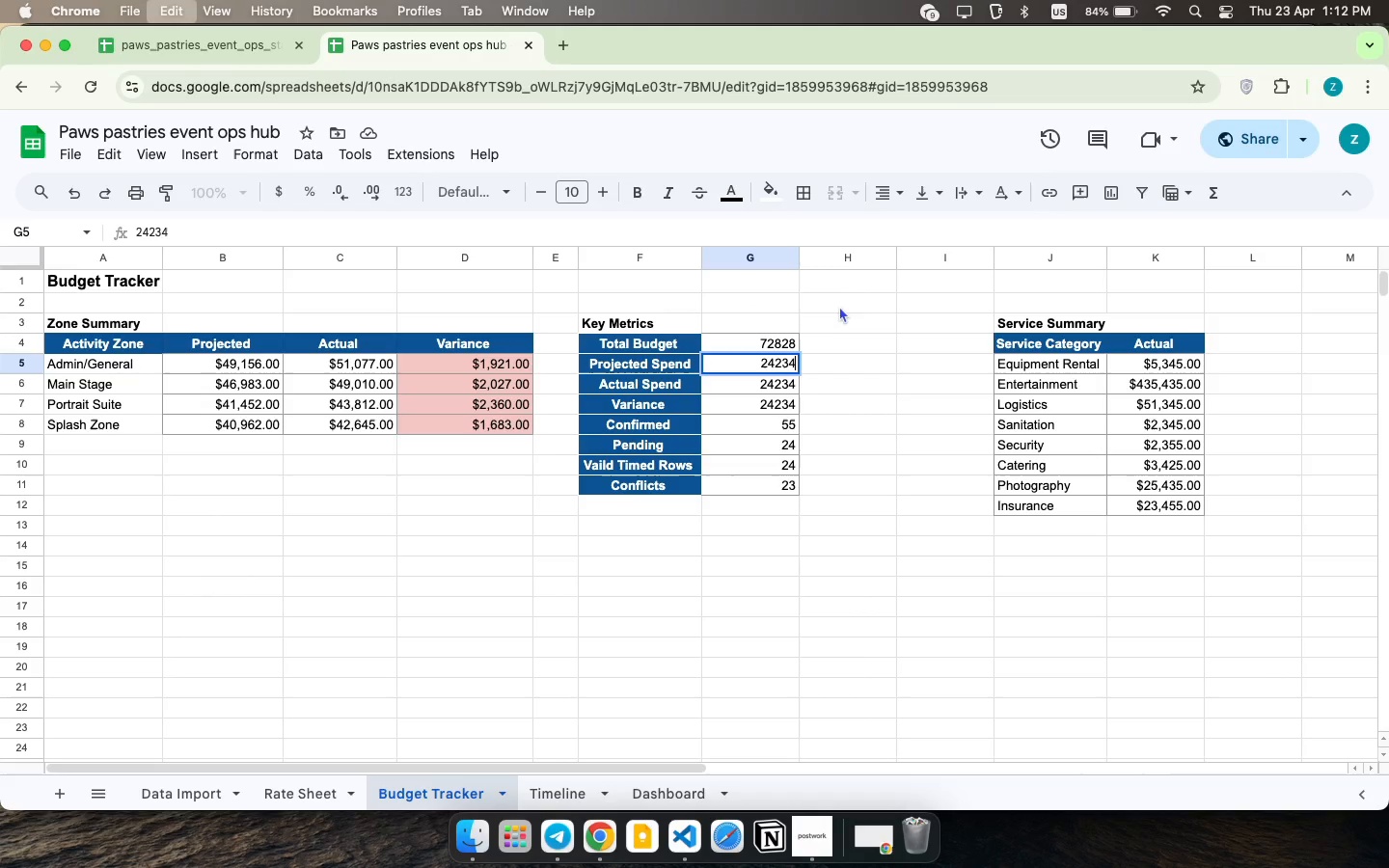 
key(Meta+A)
 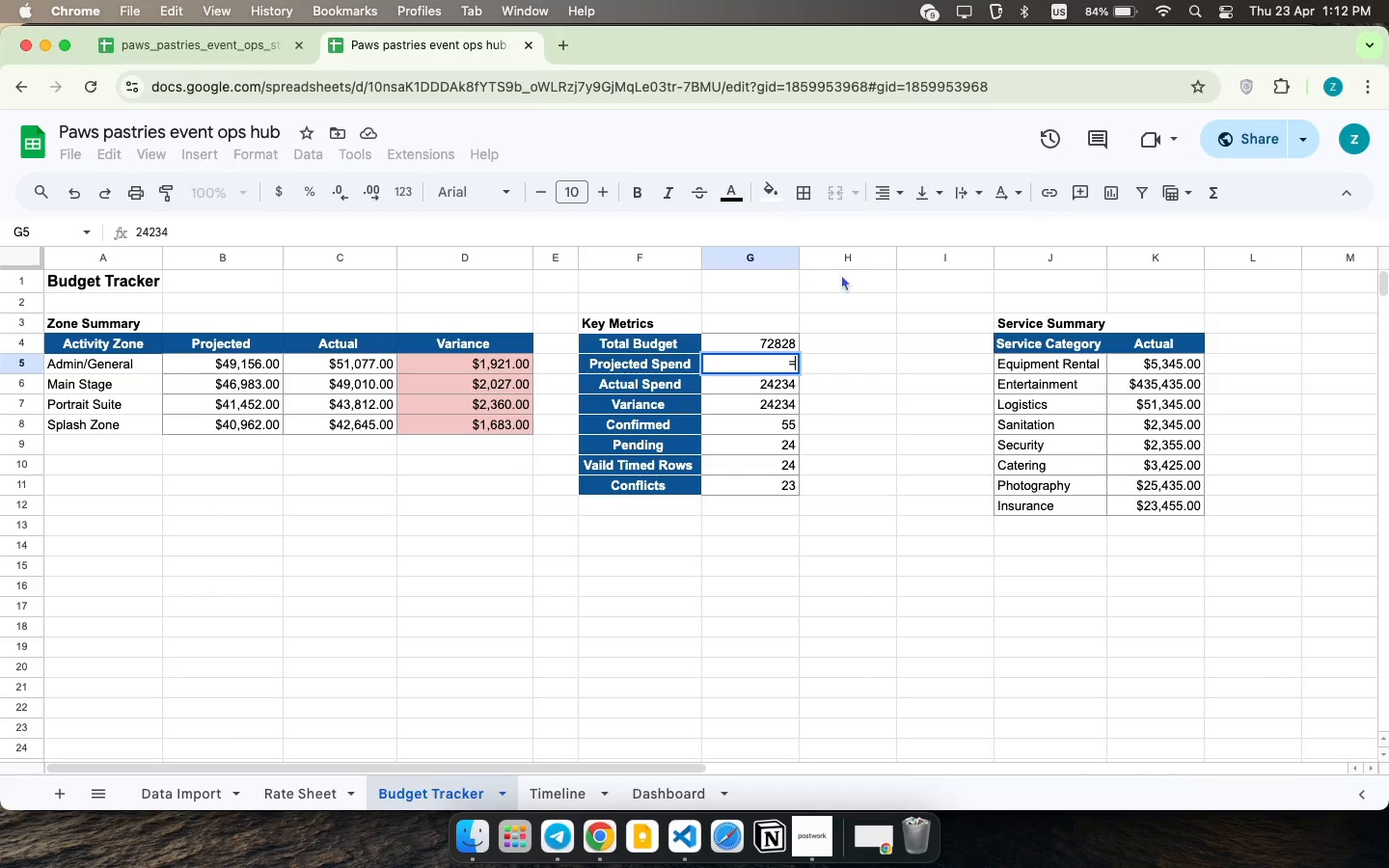 
key(Equal)
 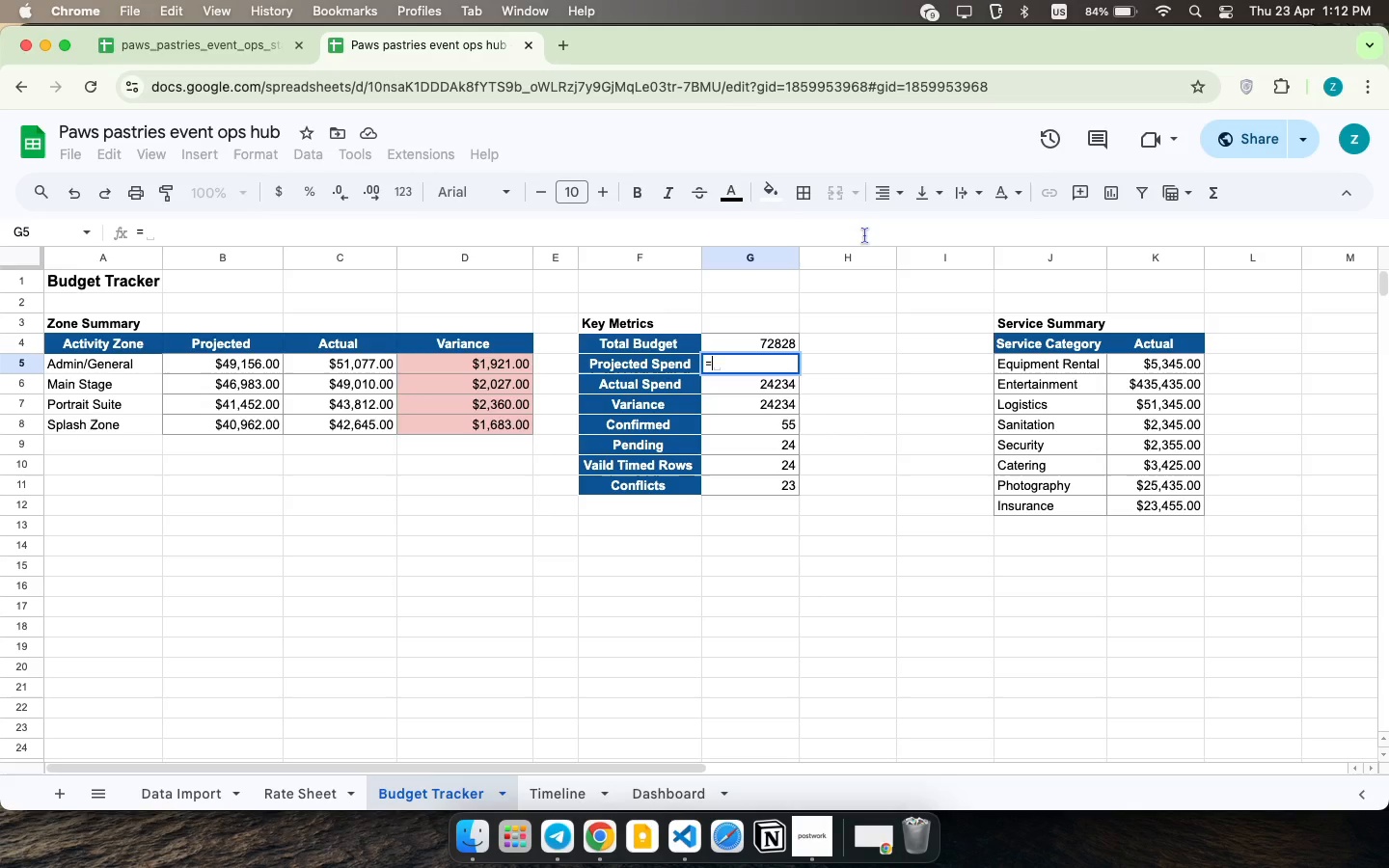 
wait(17.07)
 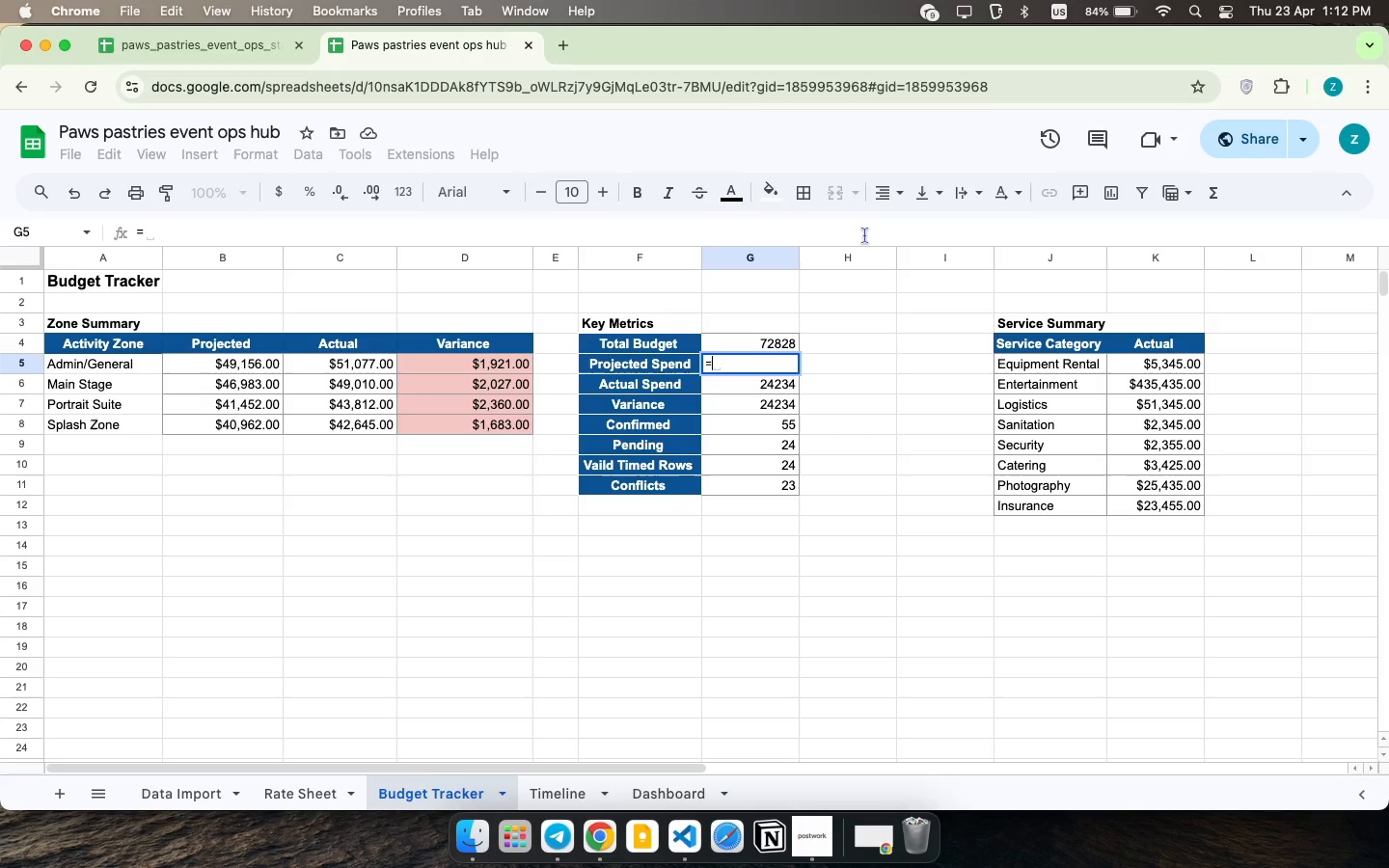 
left_click([763, 339])
 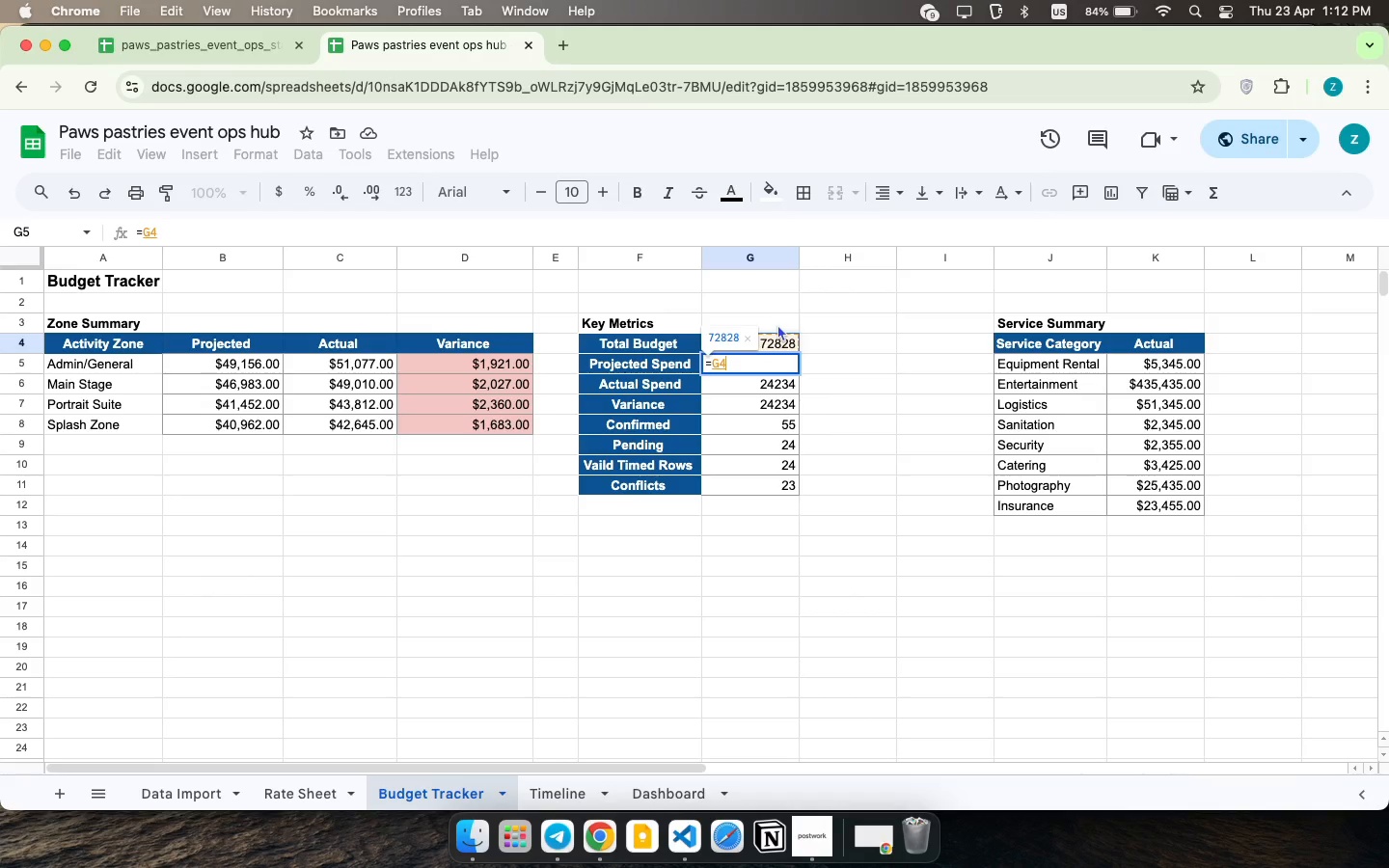 
key(Backspace)
 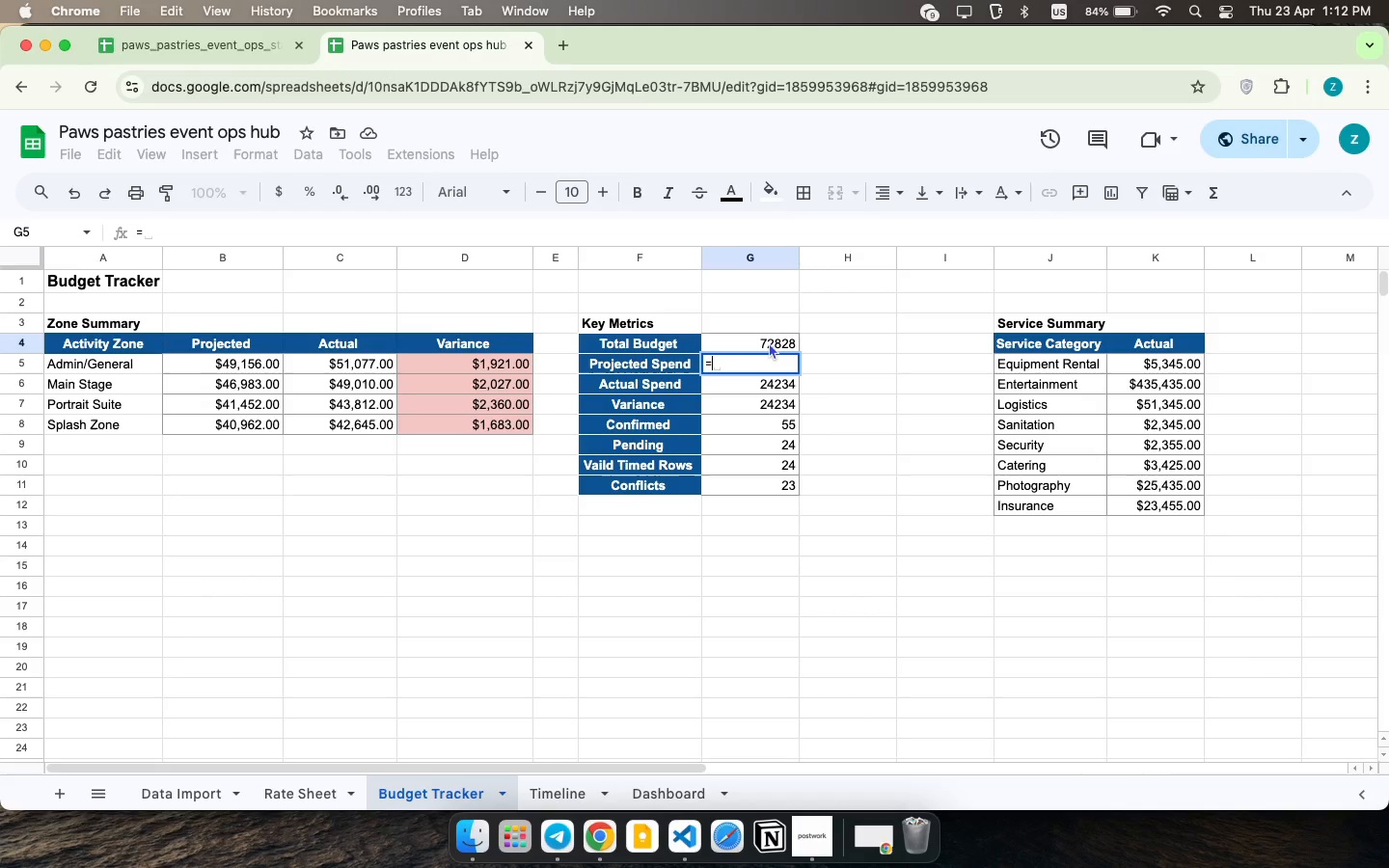 
key(Backspace)
 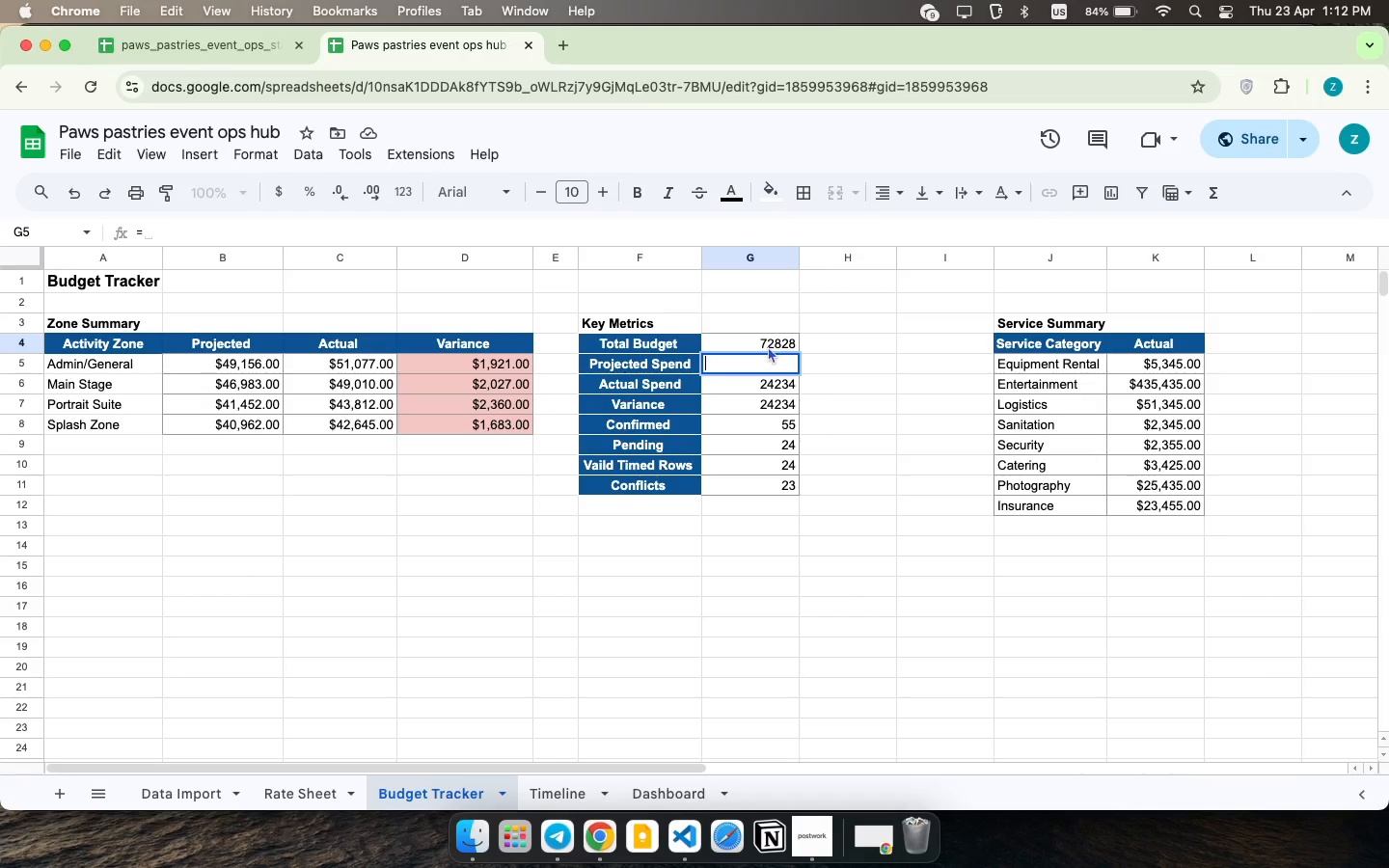 
key(Backspace)
 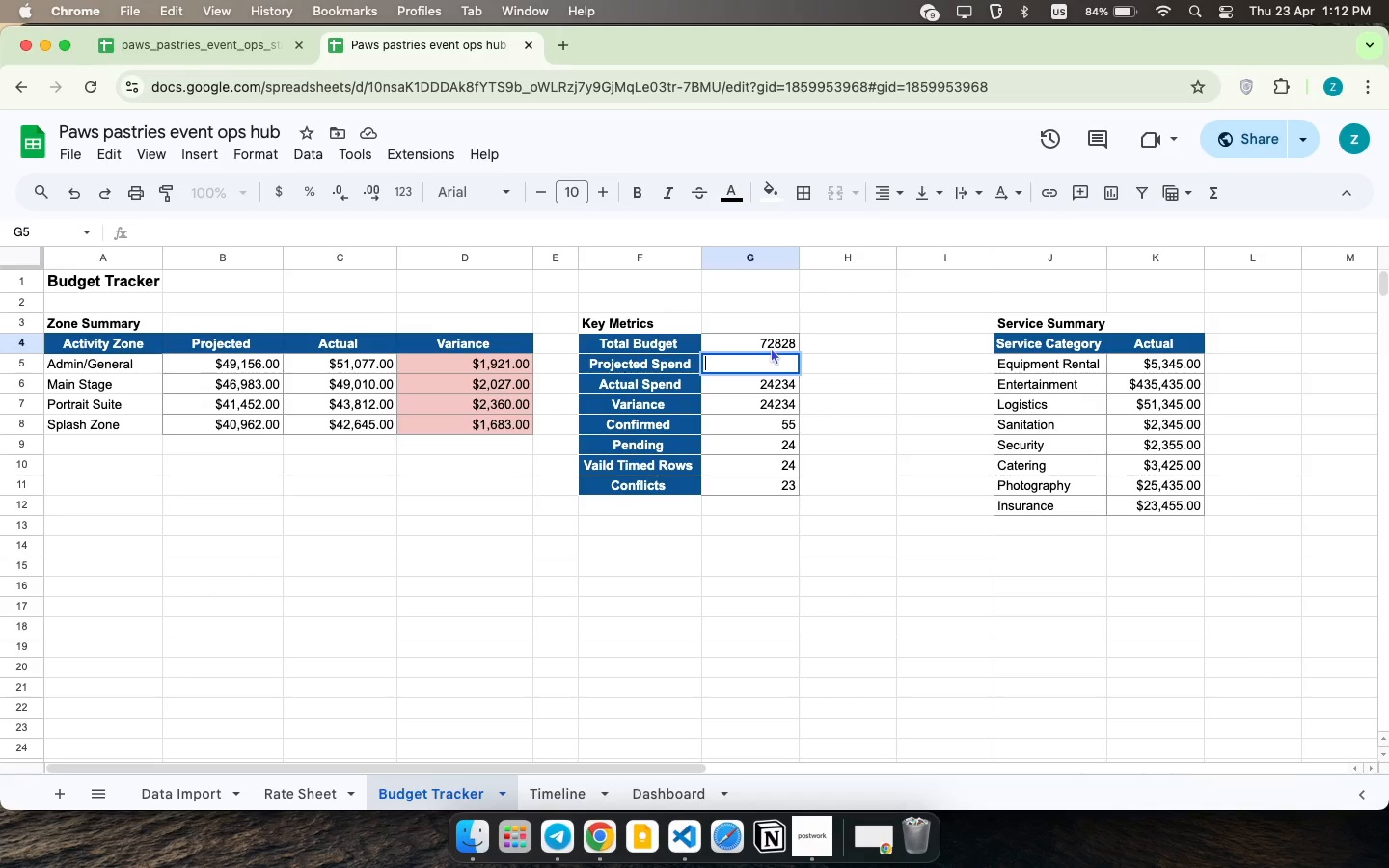 
key(Backspace)
 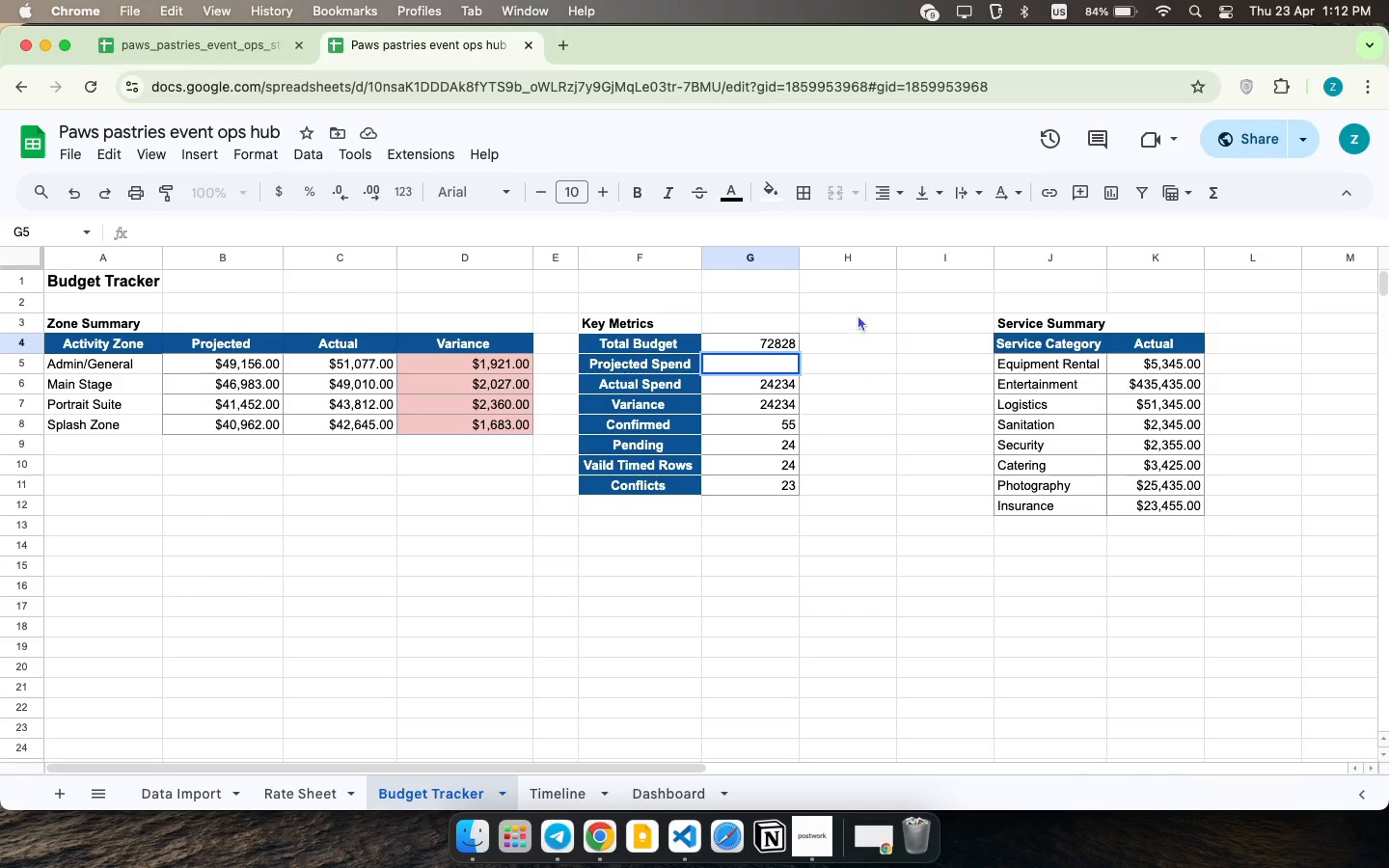 
type(-=)
key(Backspace)
key(Backspace)
key(Backspace)
type(=SUM)
key(Backspace)
type(M()
 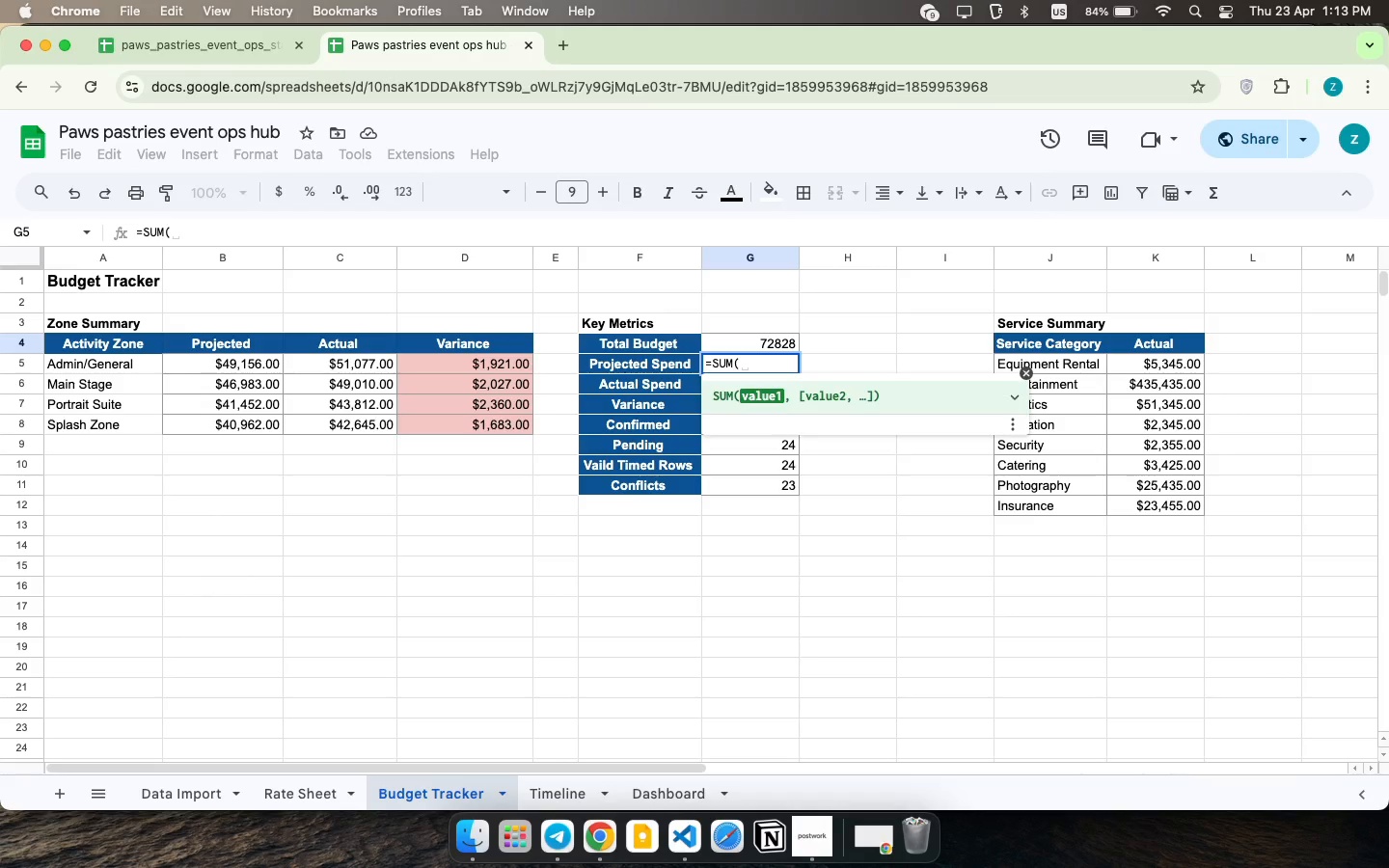 
left_click([180, 807])
 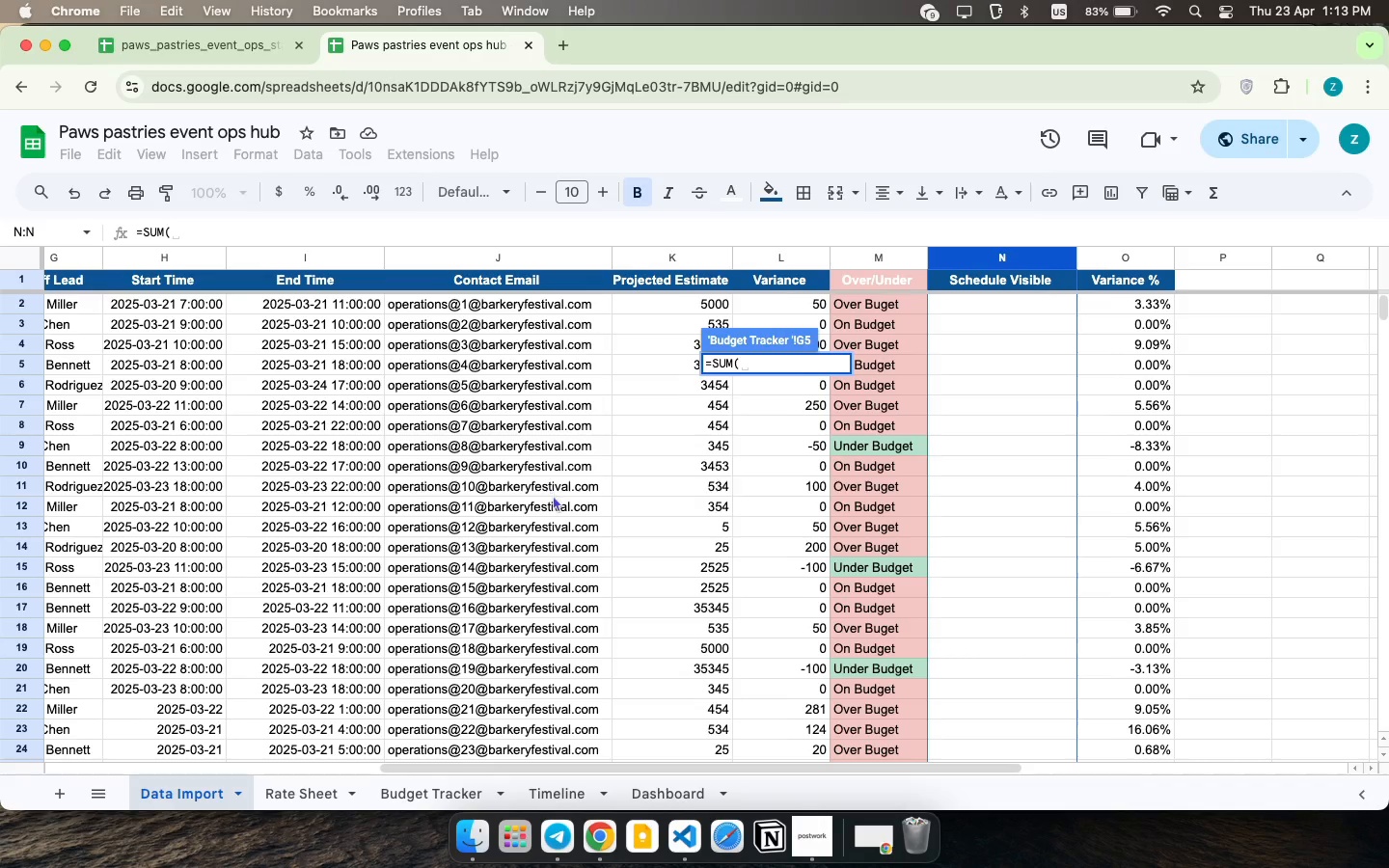 
scroll: coordinate [519, 330], scroll_direction: up, amount: 81.0
 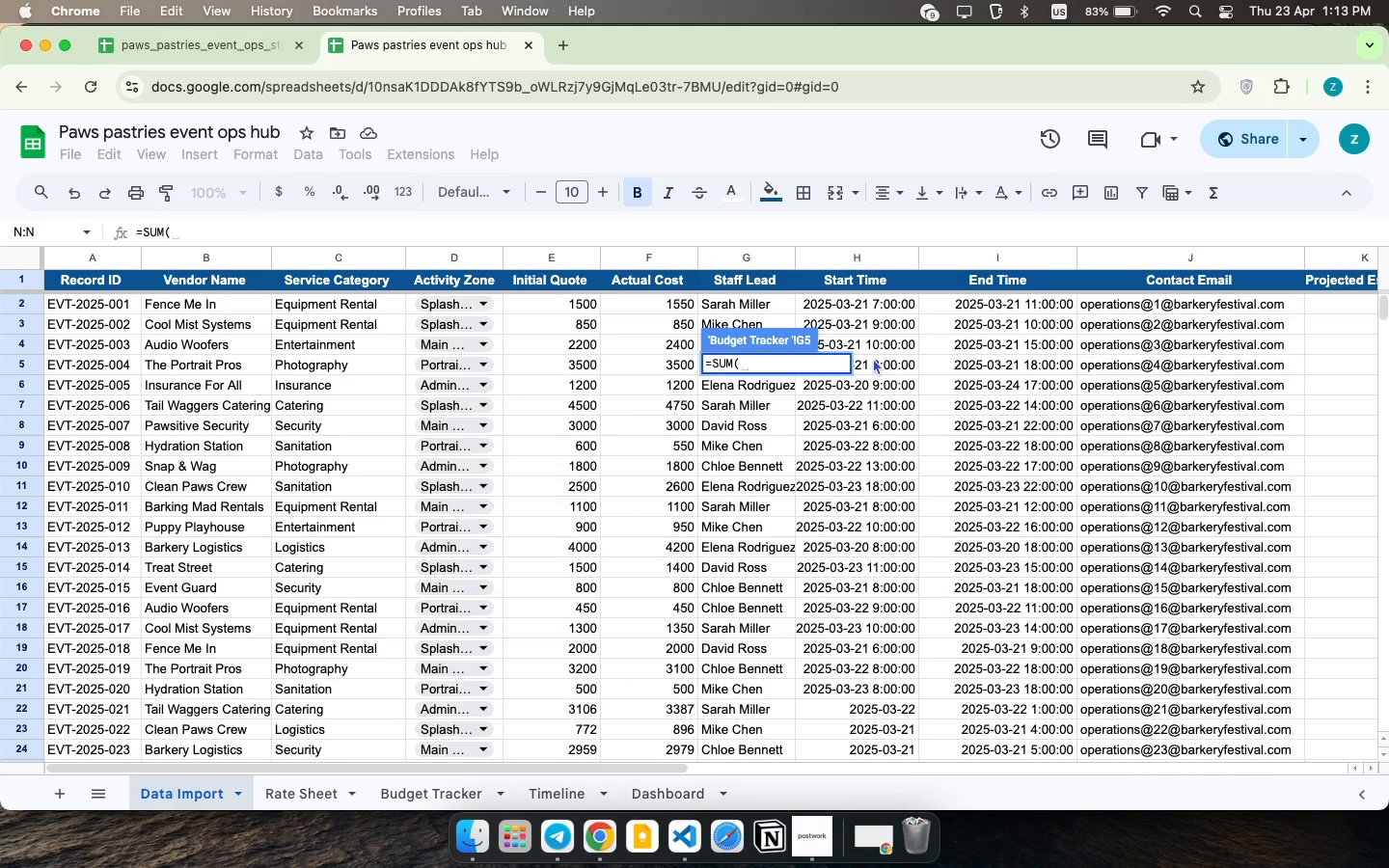 
scroll: coordinate [873, 359], scroll_direction: down, amount: 7.0
 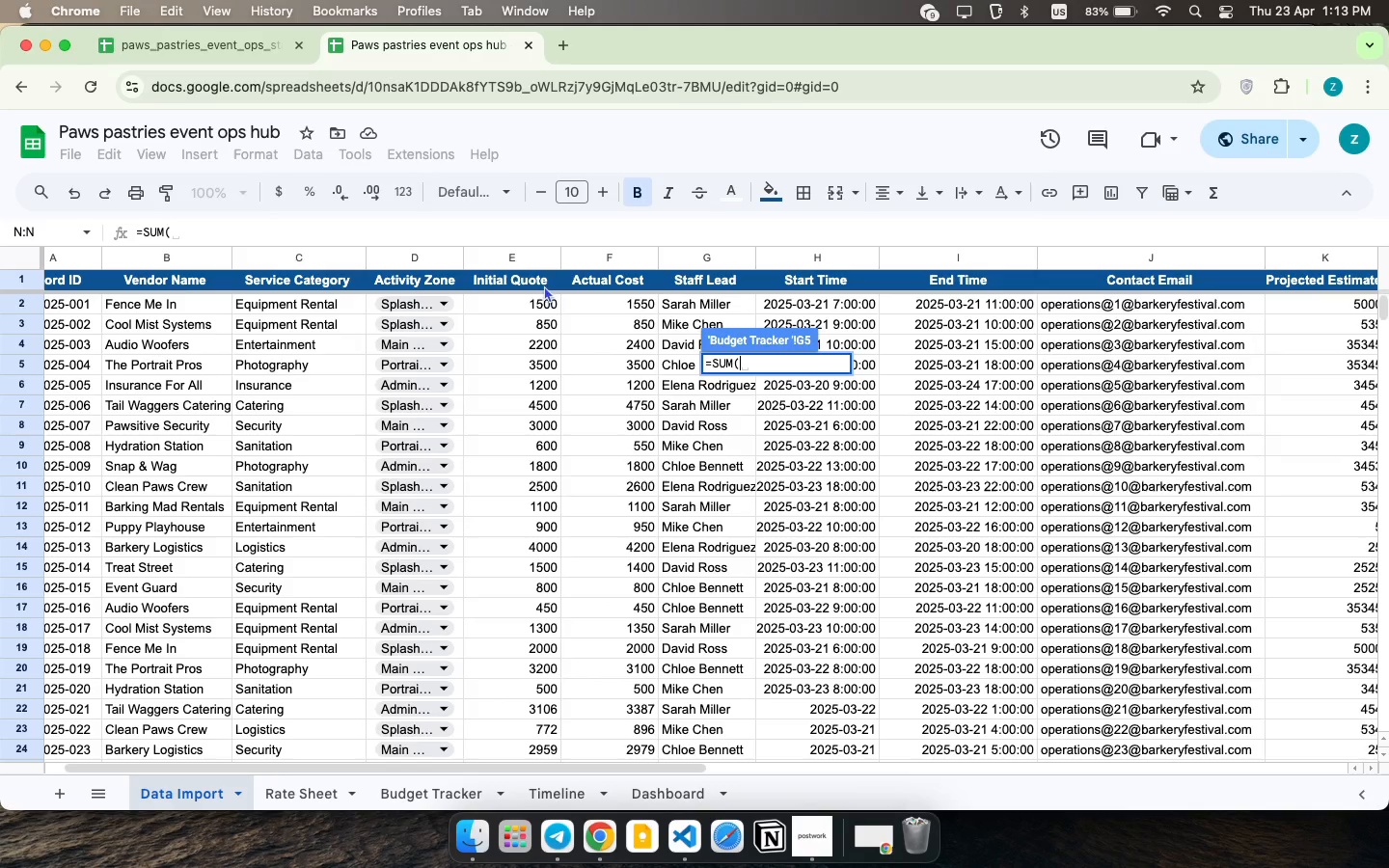 
left_click([531, 252])
 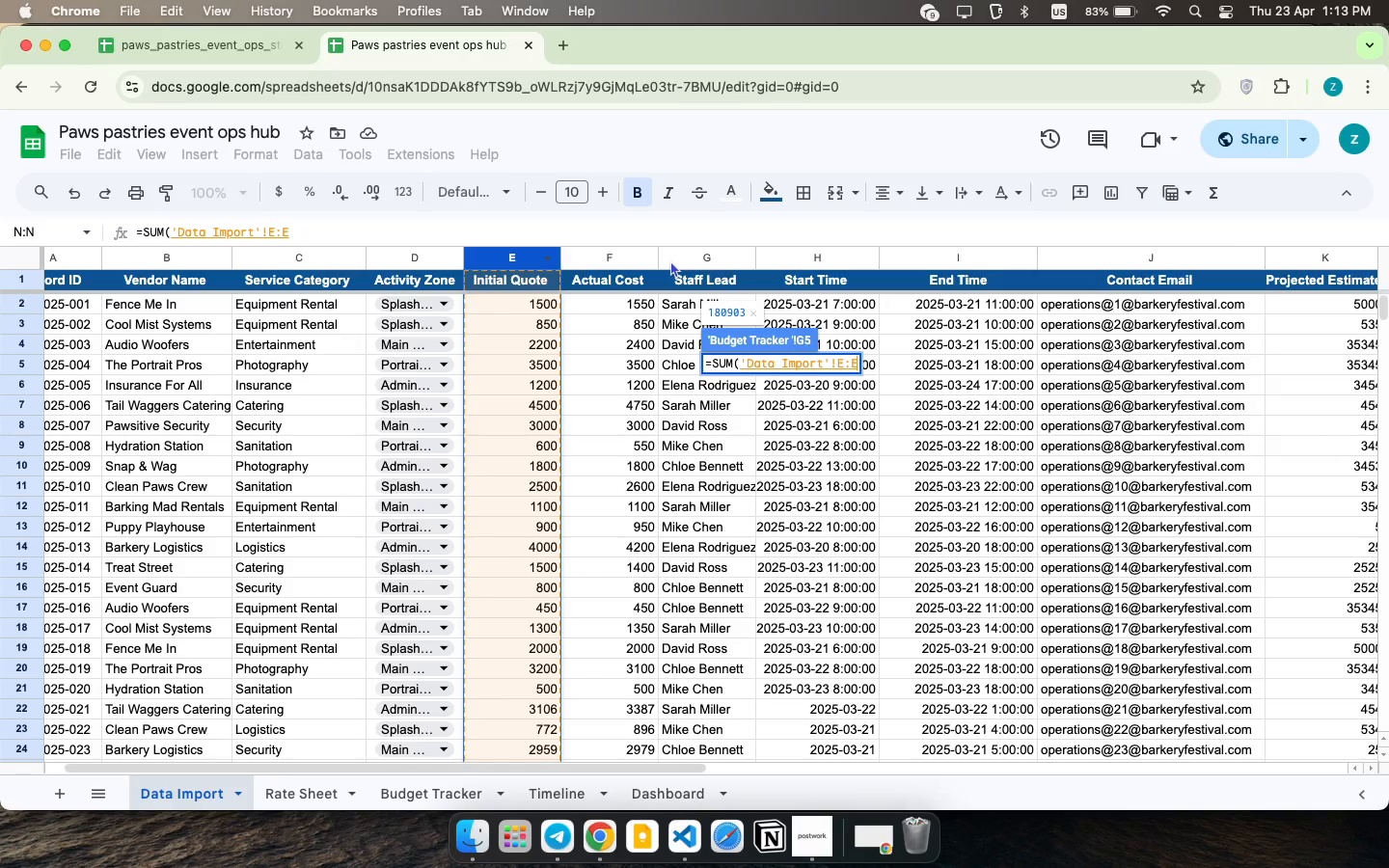 
key(Enter)
 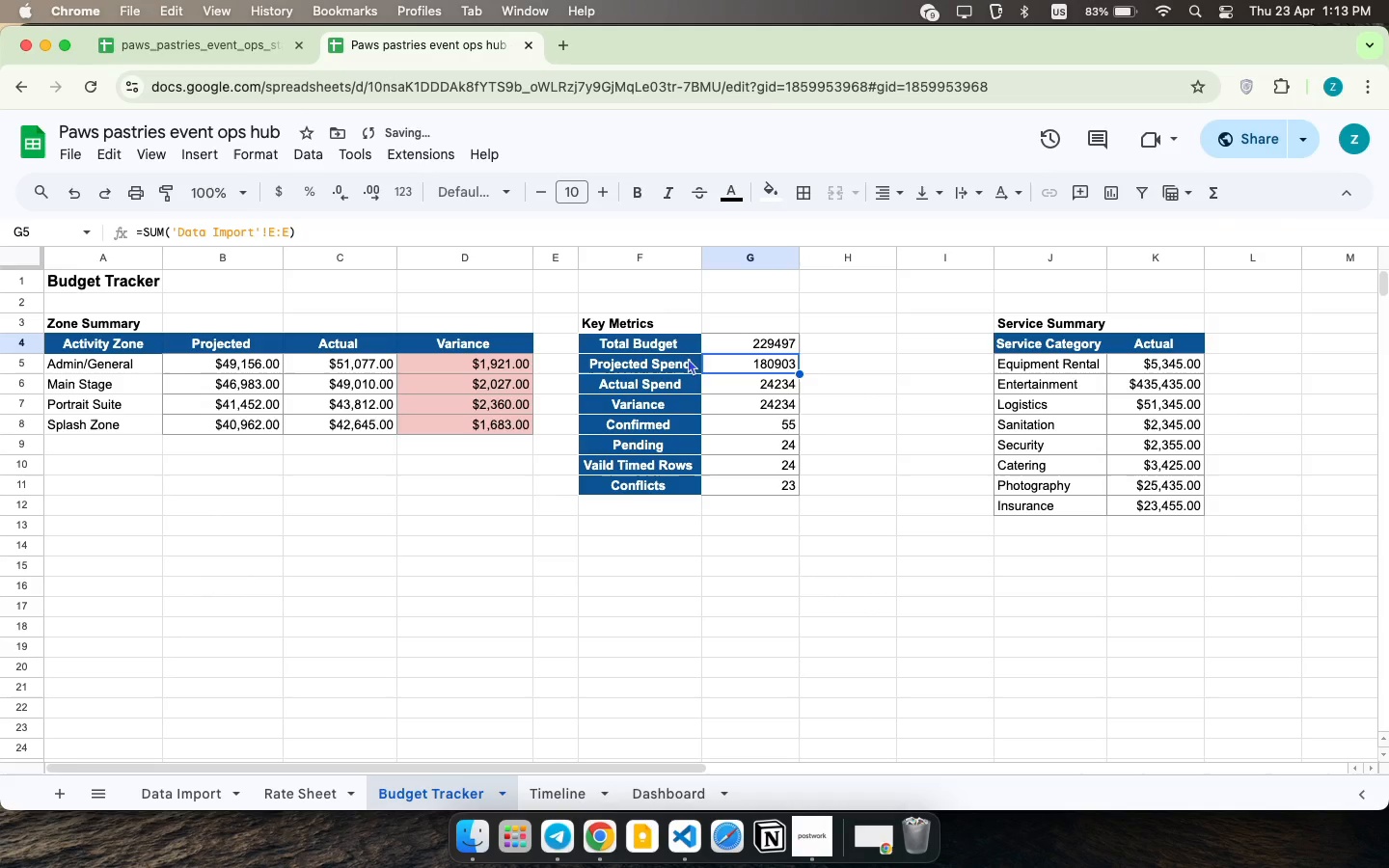 
double_click([688, 358])
 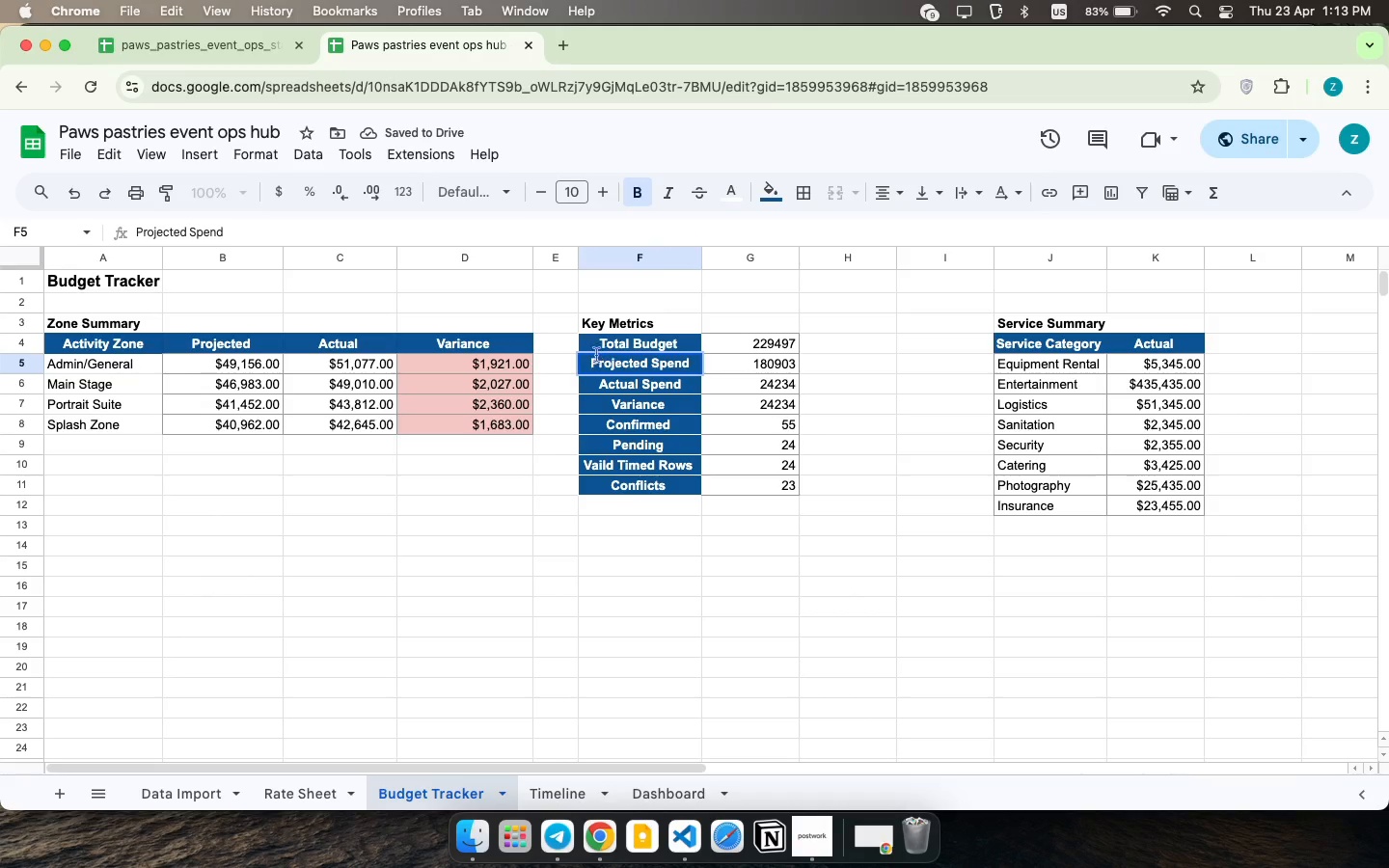 
left_click_drag(start_coordinate=[586, 354], to_coordinate=[689, 367])
 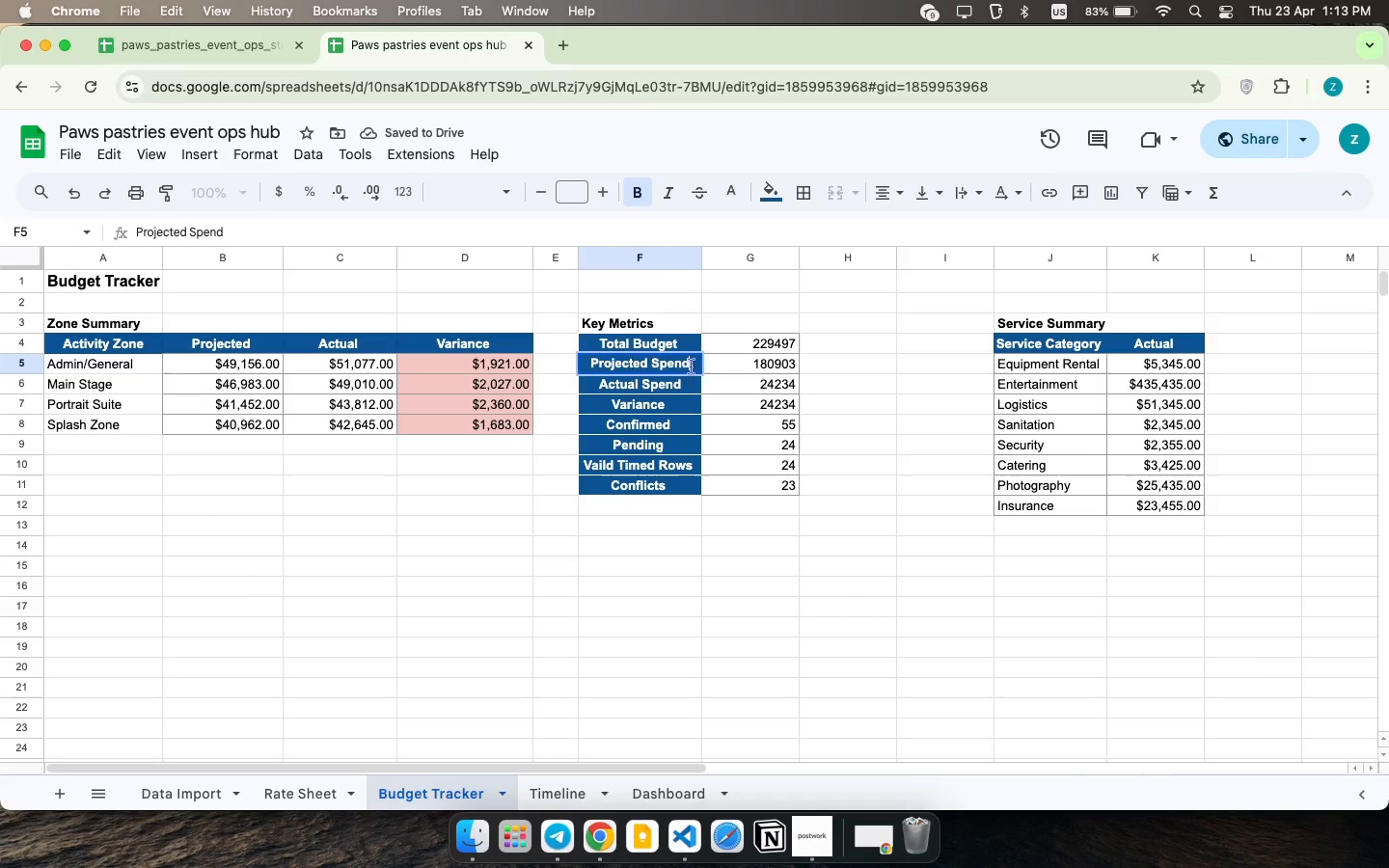 
left_click_drag(start_coordinate=[691, 366], to_coordinate=[562, 356])
 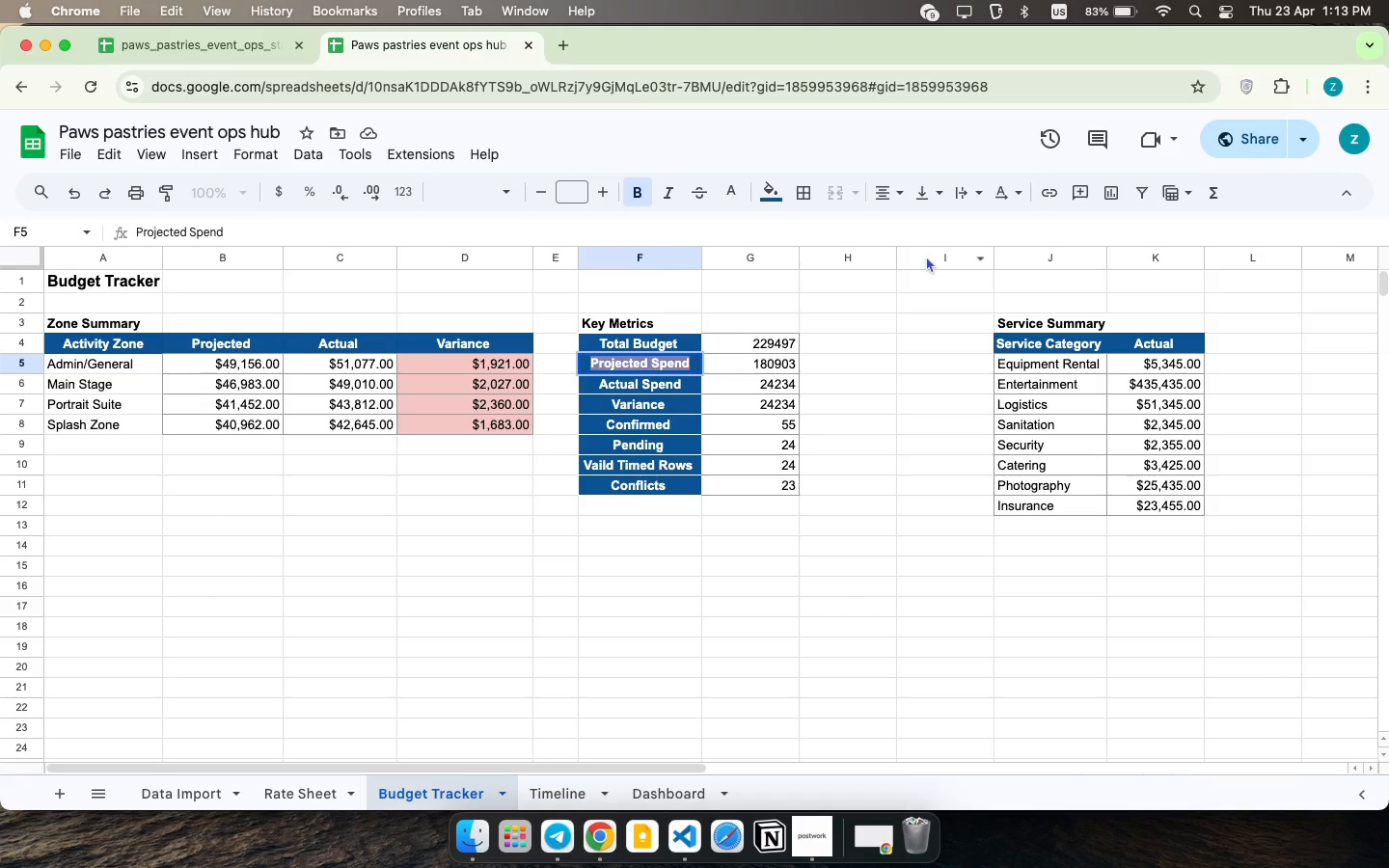 
type(Total Initial)
 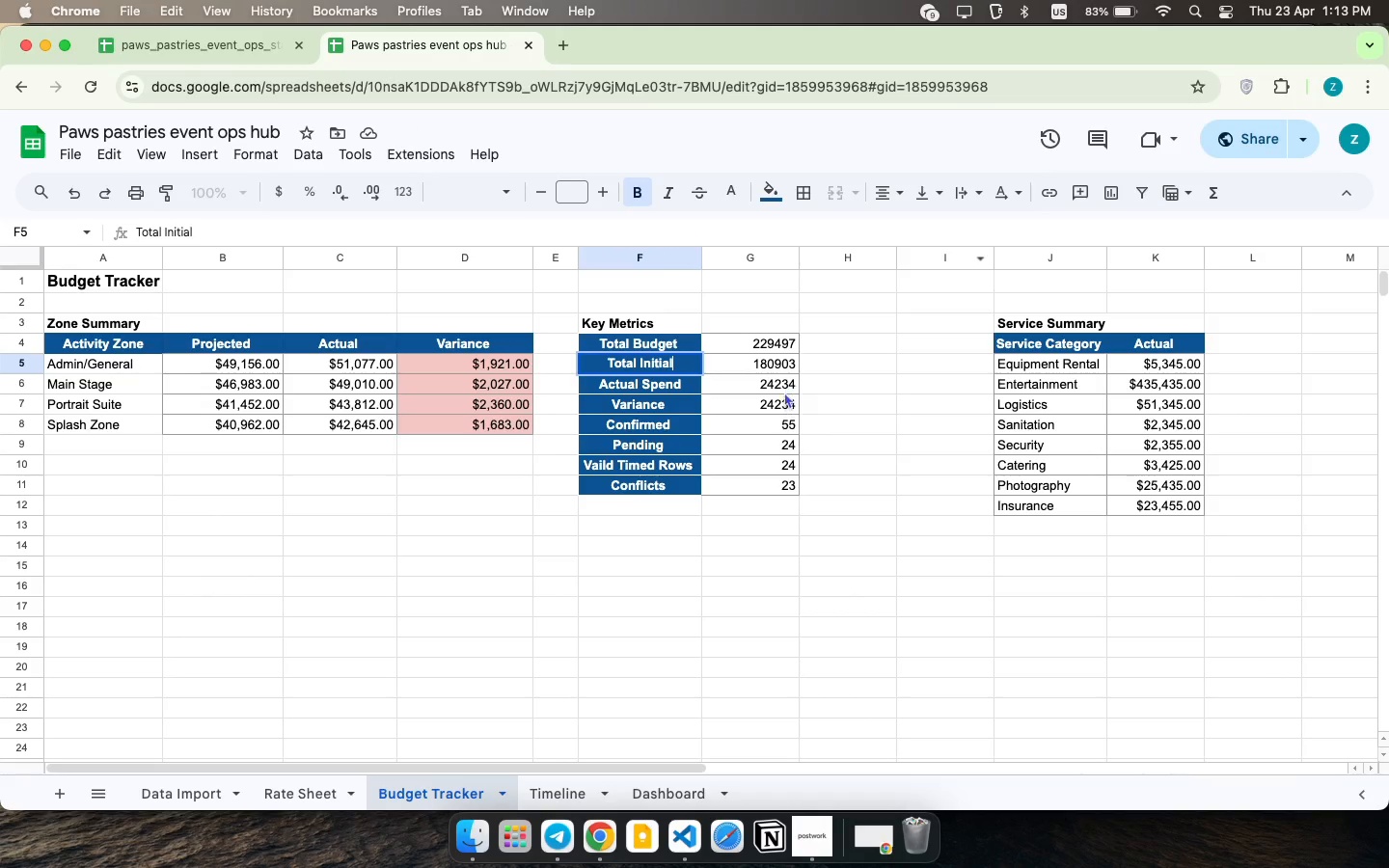 
left_click([776, 379])
 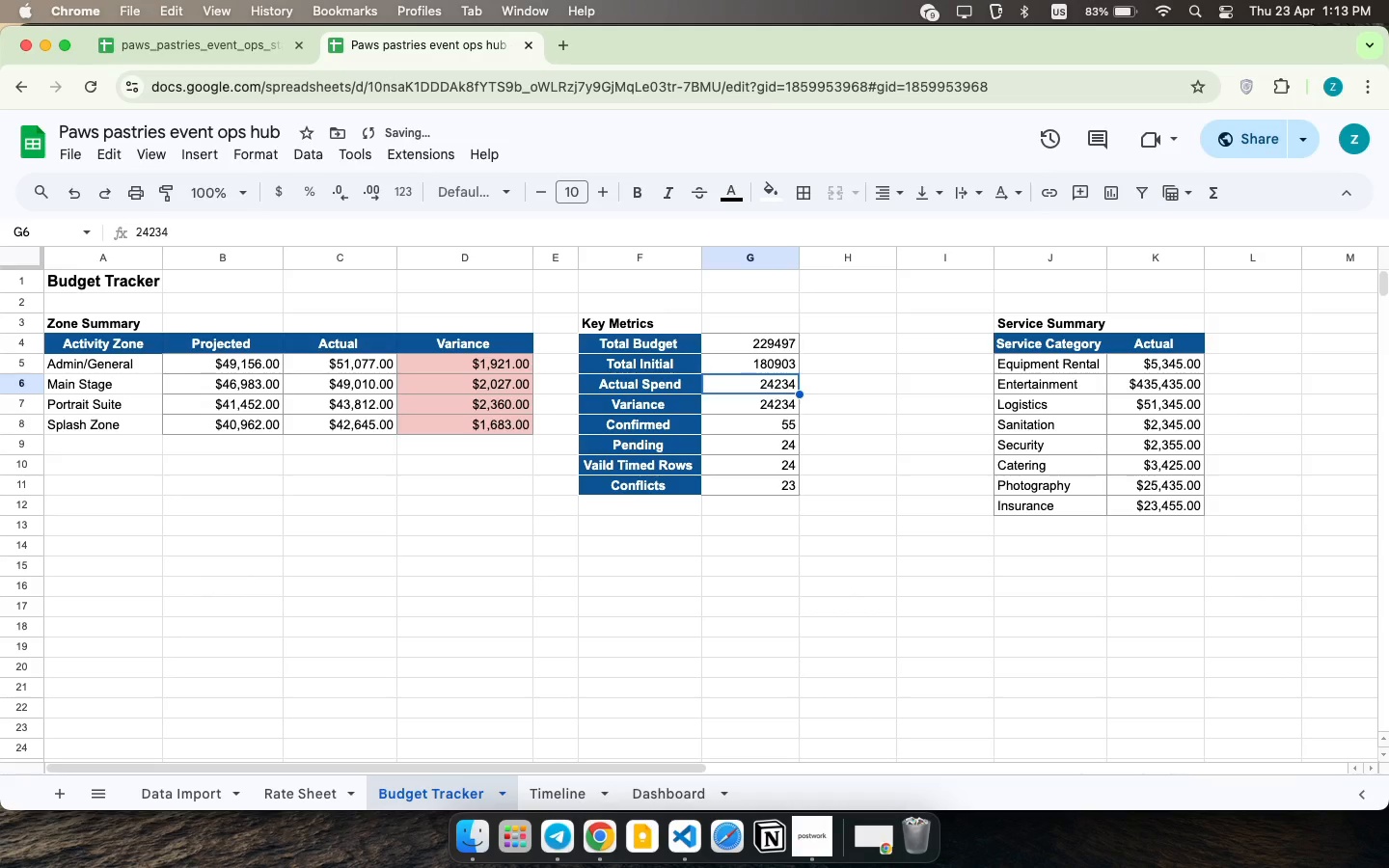 
type(=sum()
 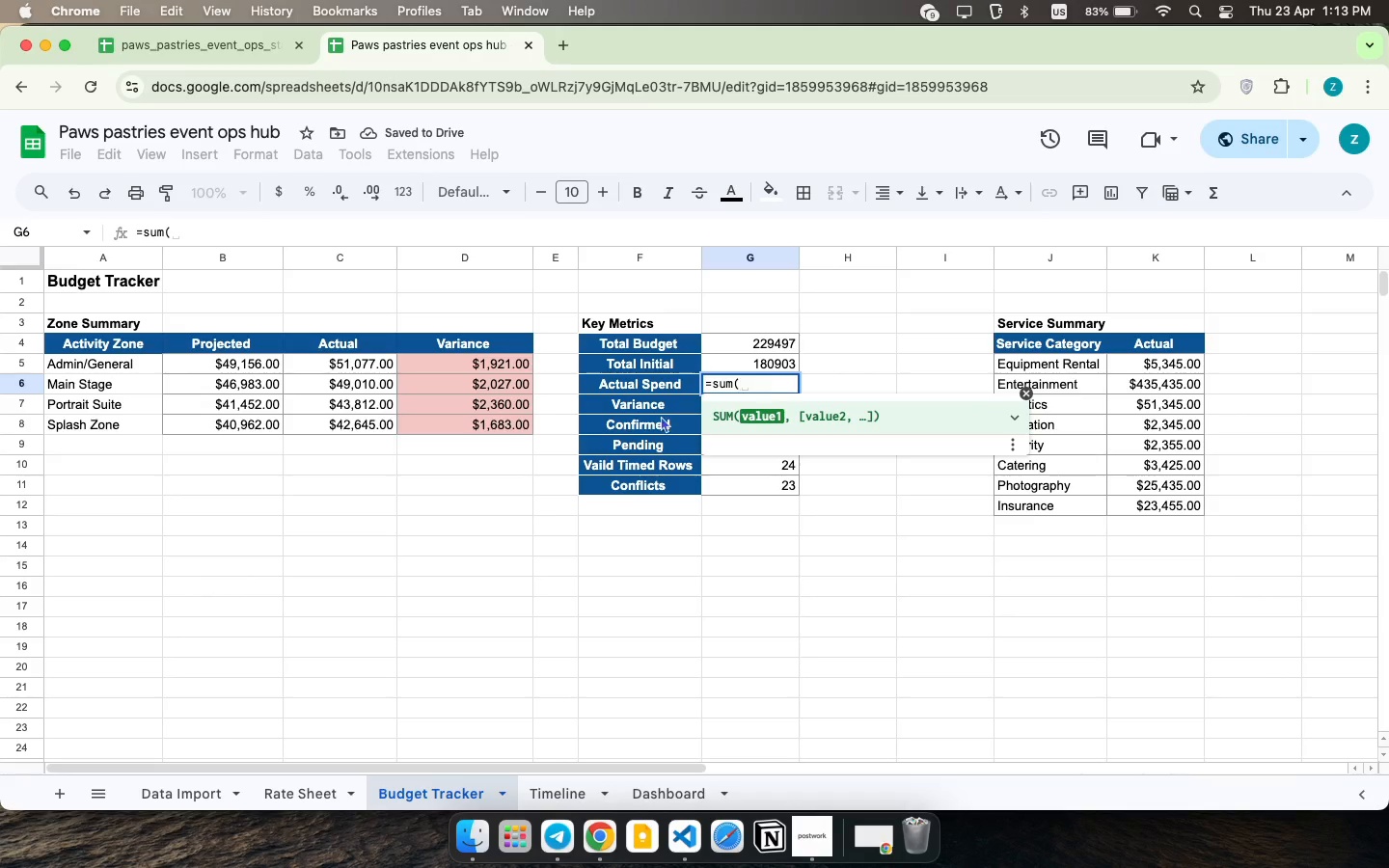 
left_click([163, 799])
 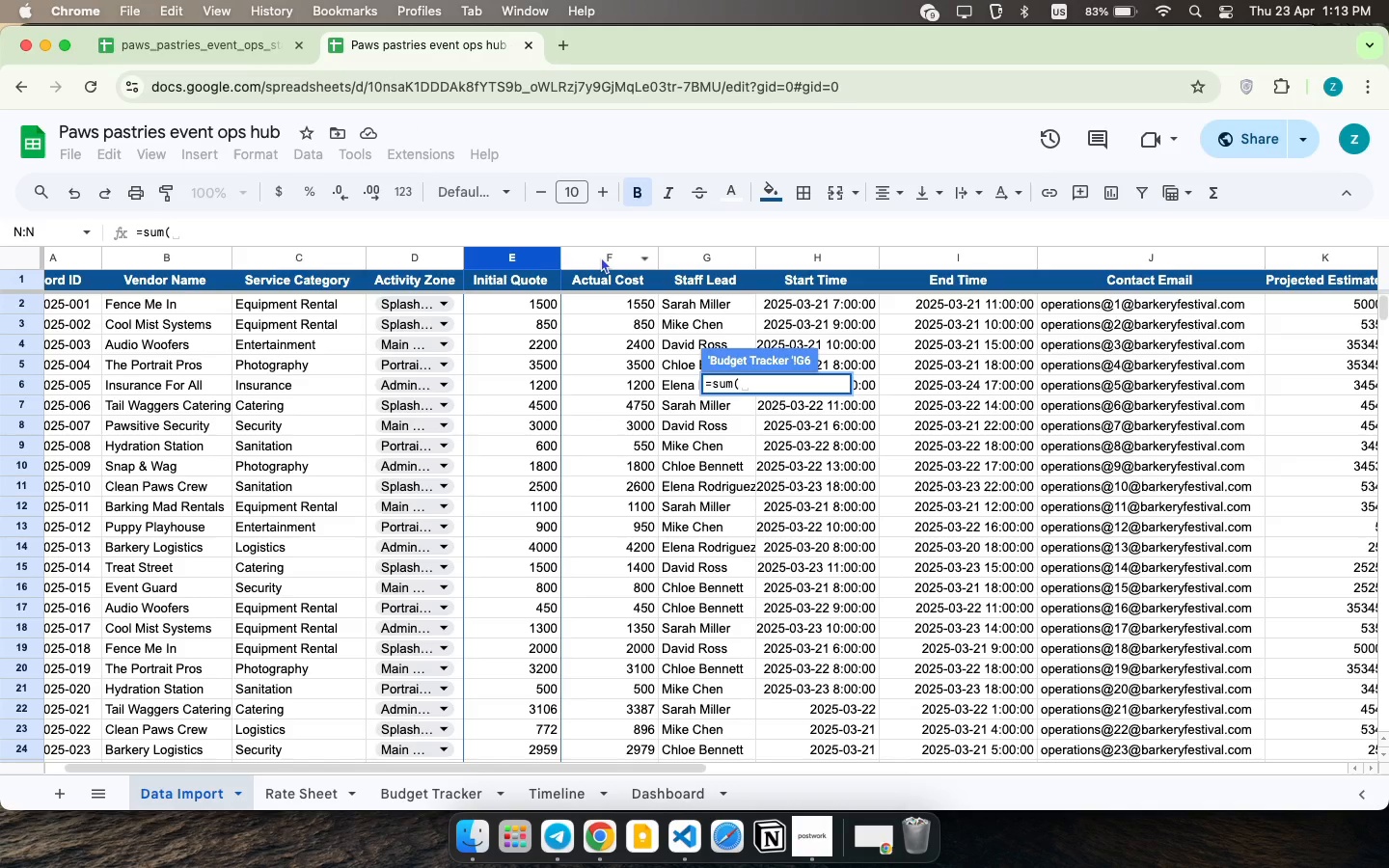 
left_click([601, 257])
 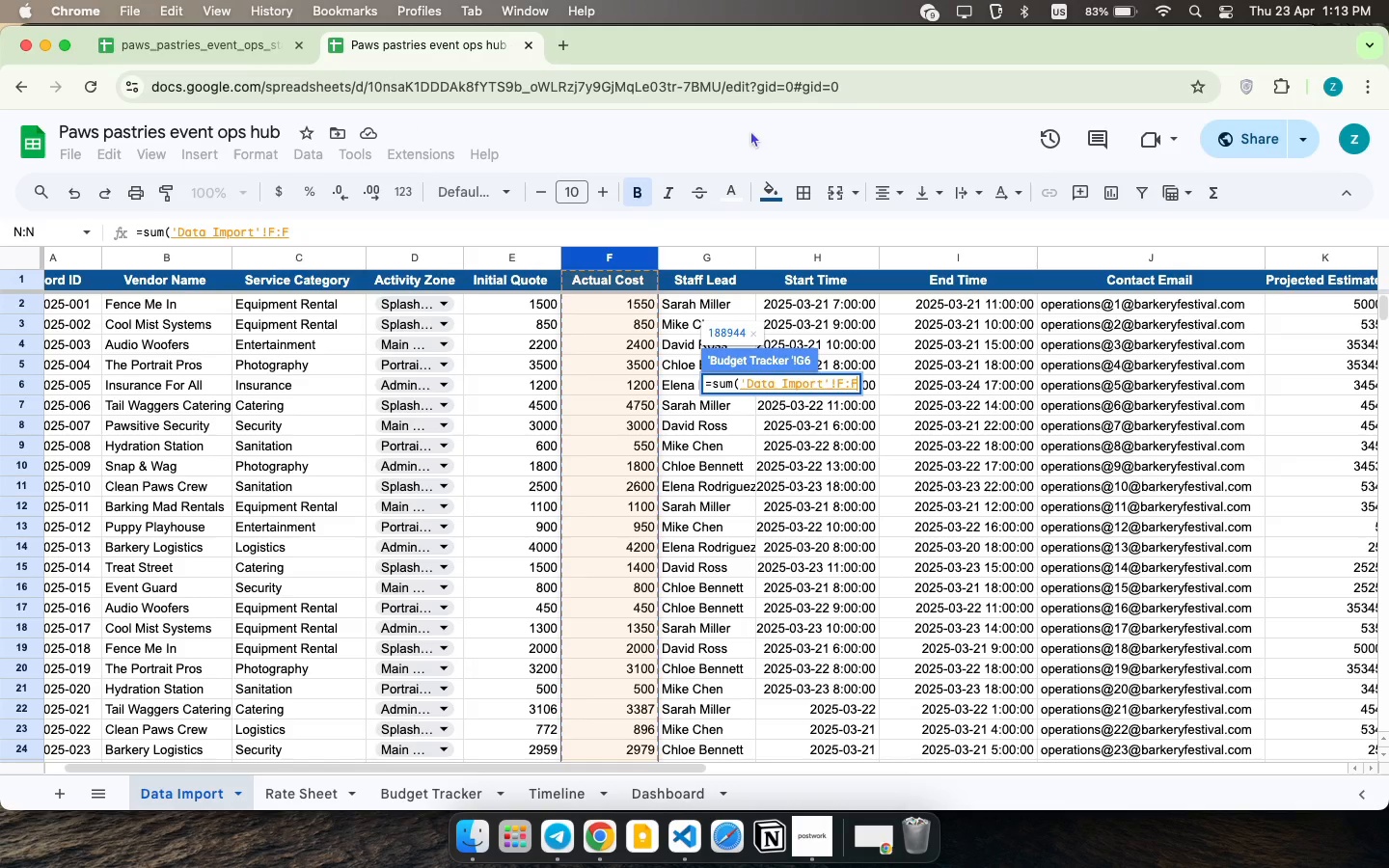 
key(Enter)
 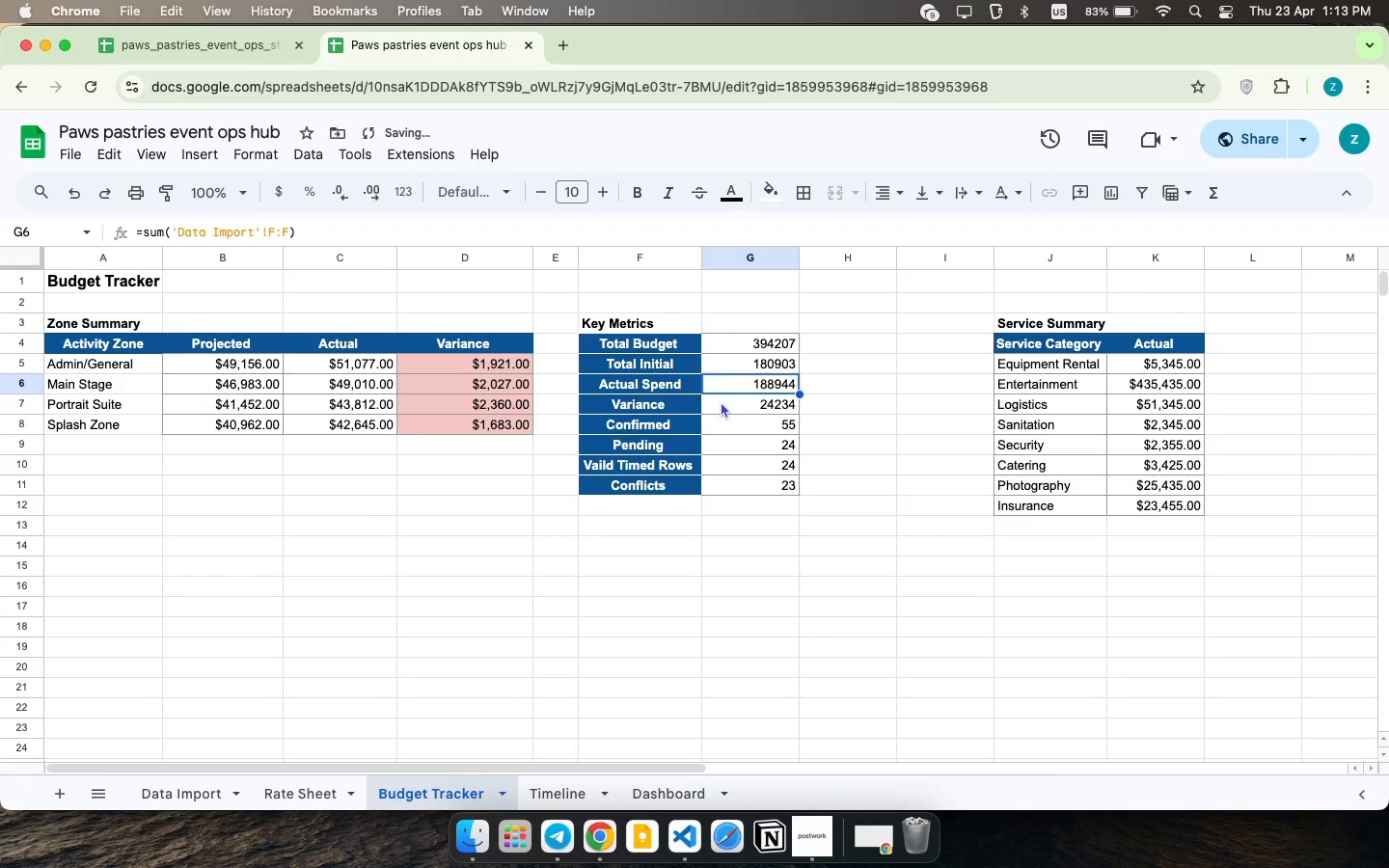 
left_click([727, 403])
 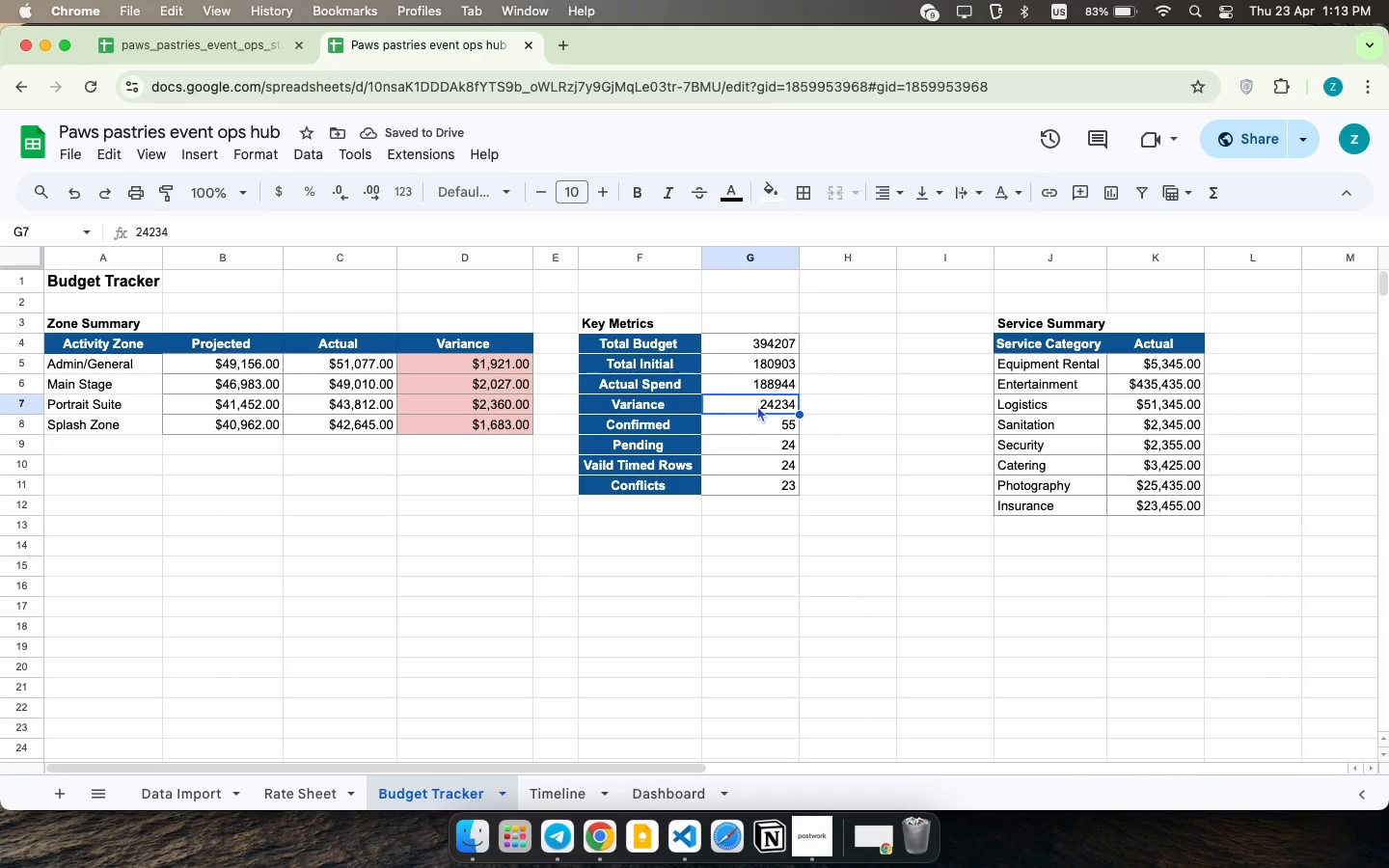 
left_click([764, 403])
 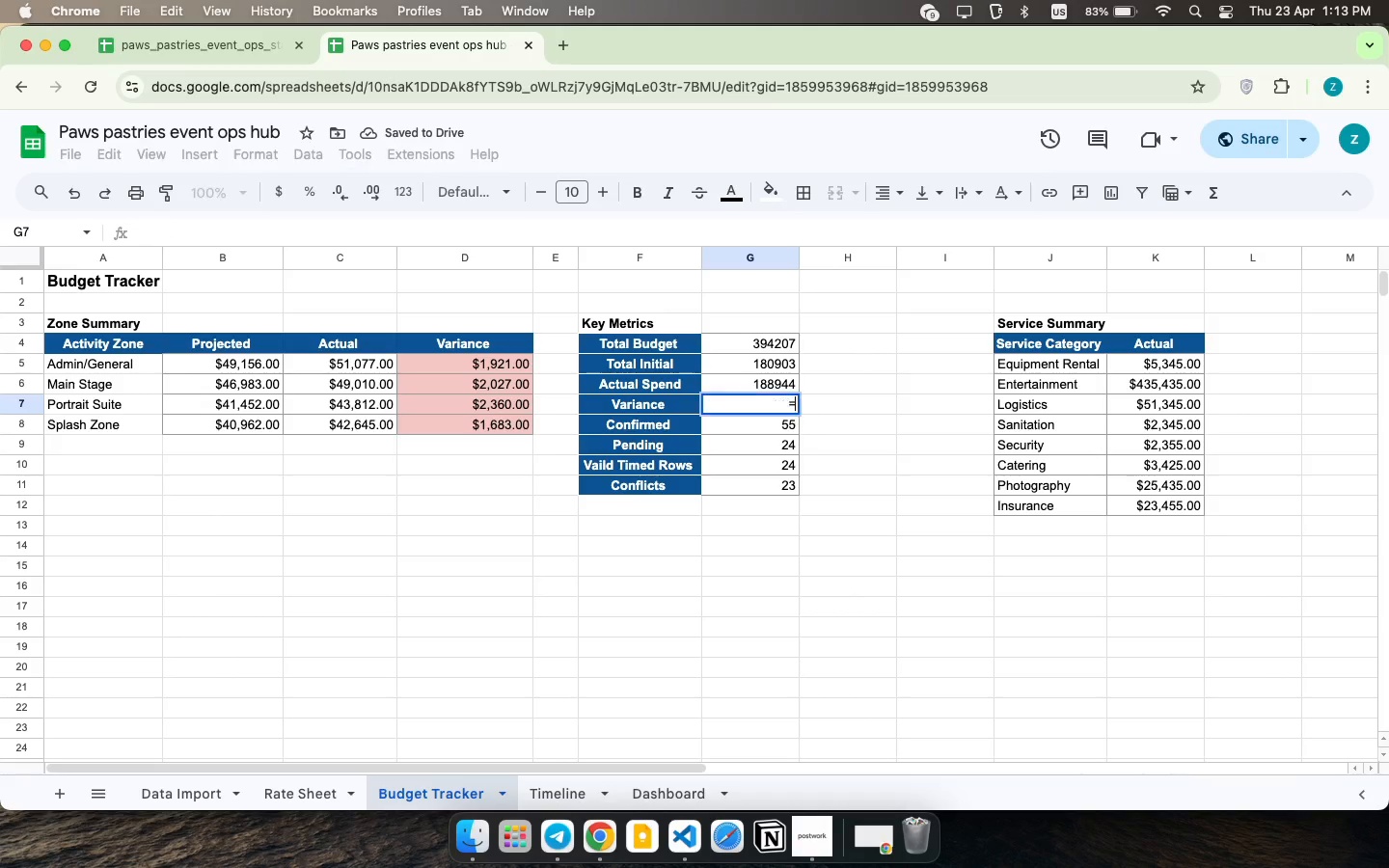 
key(Equal)
 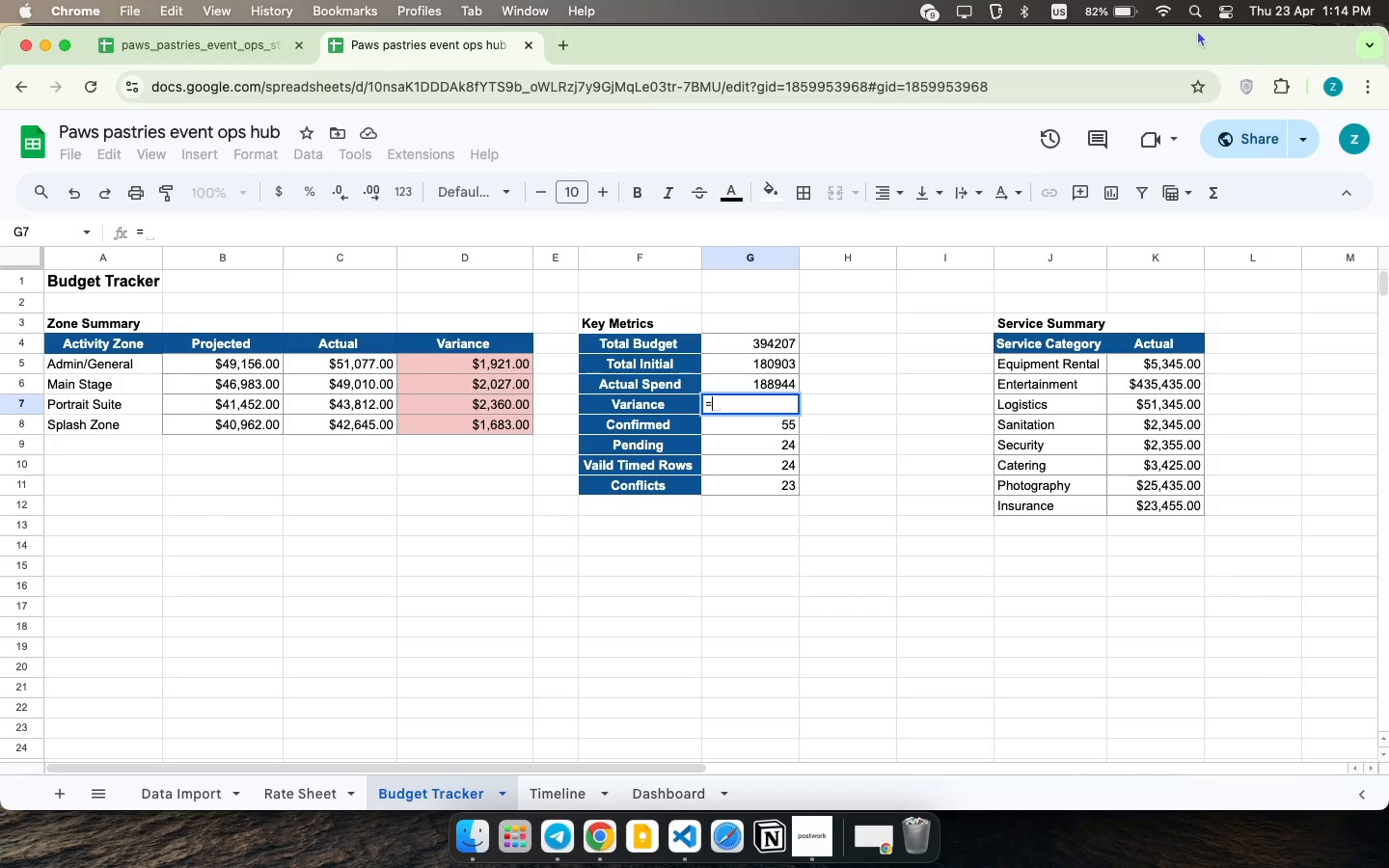 
wait(64.79)
 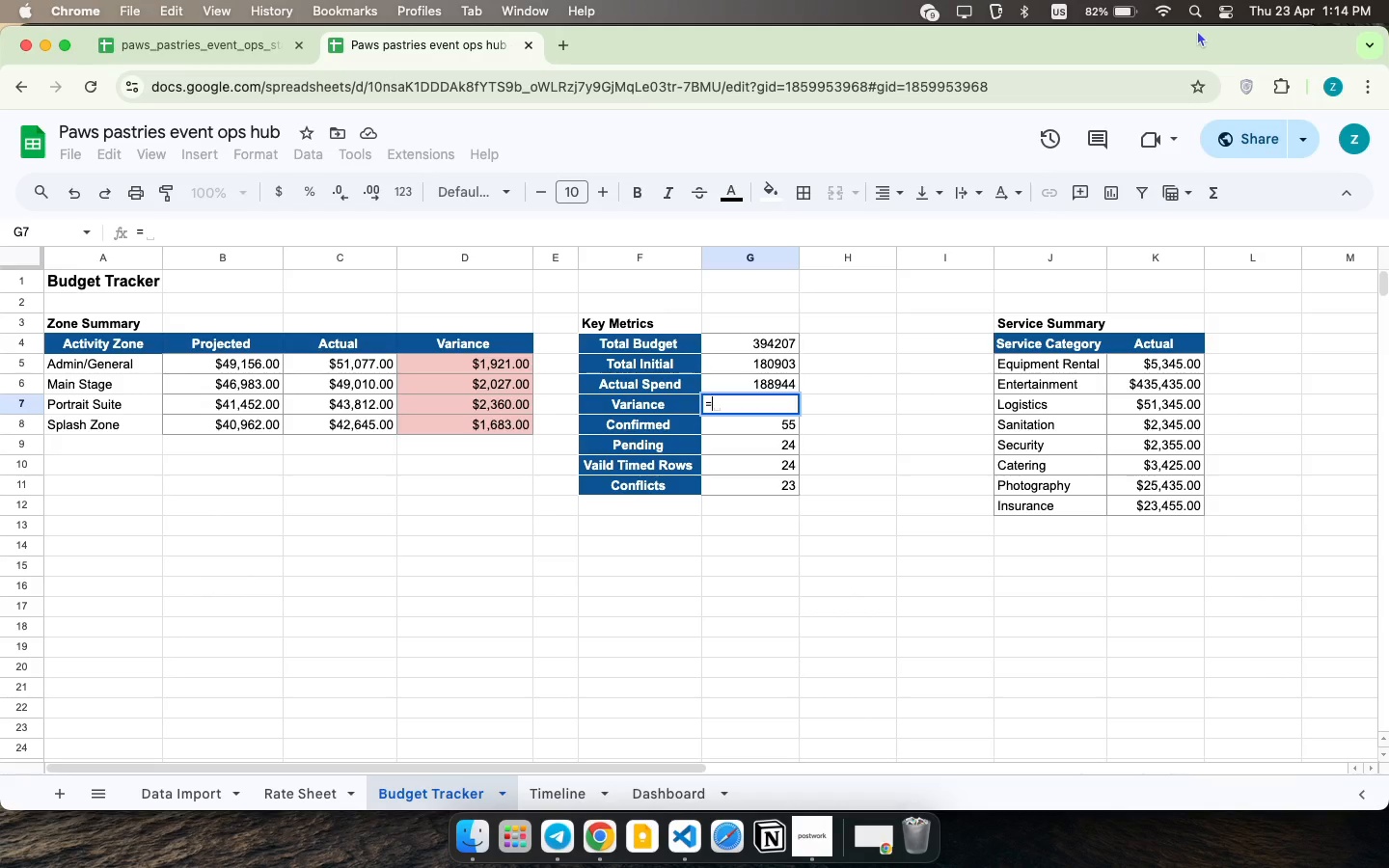 
left_click([743, 386])
 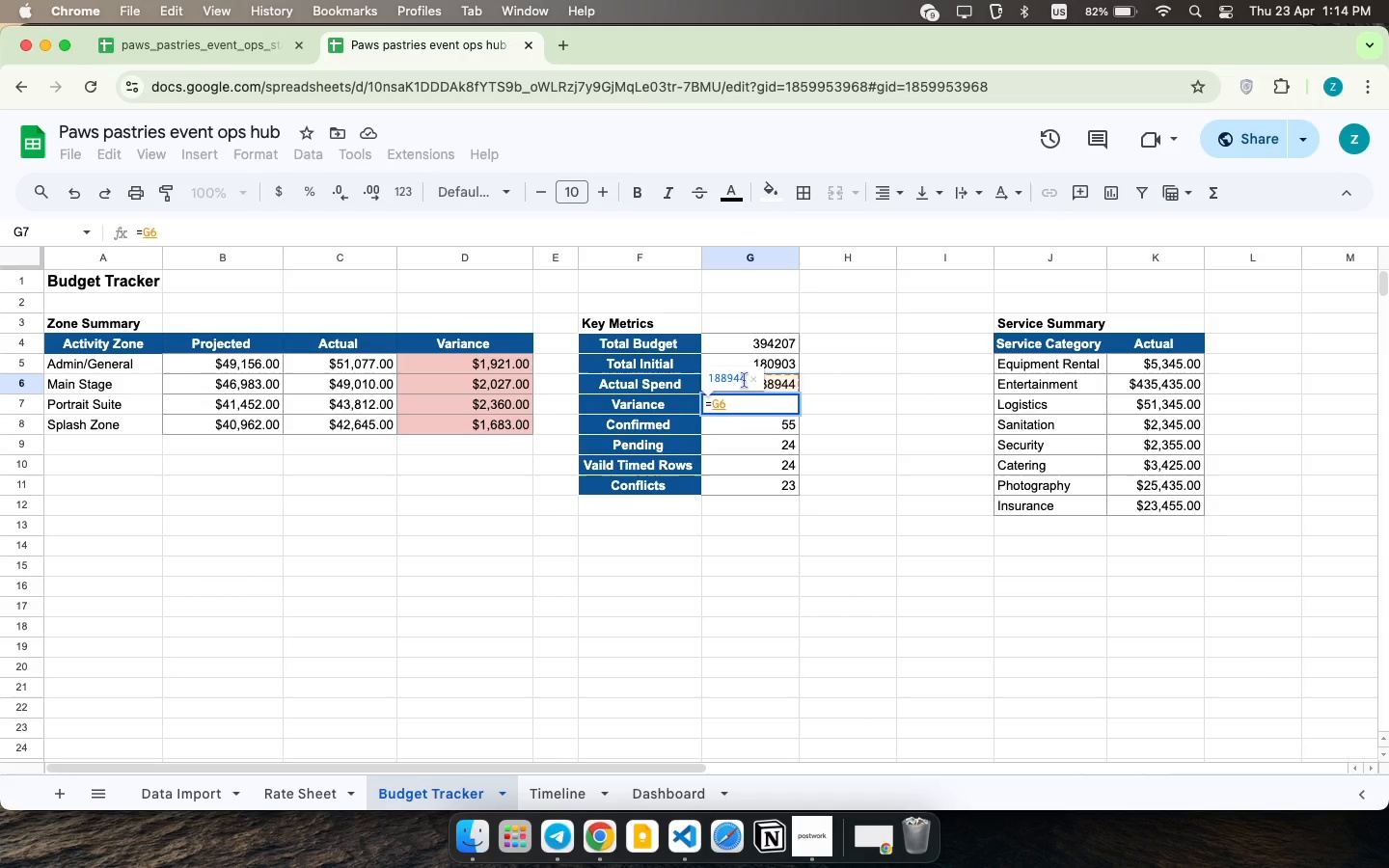 
key(Minus)
 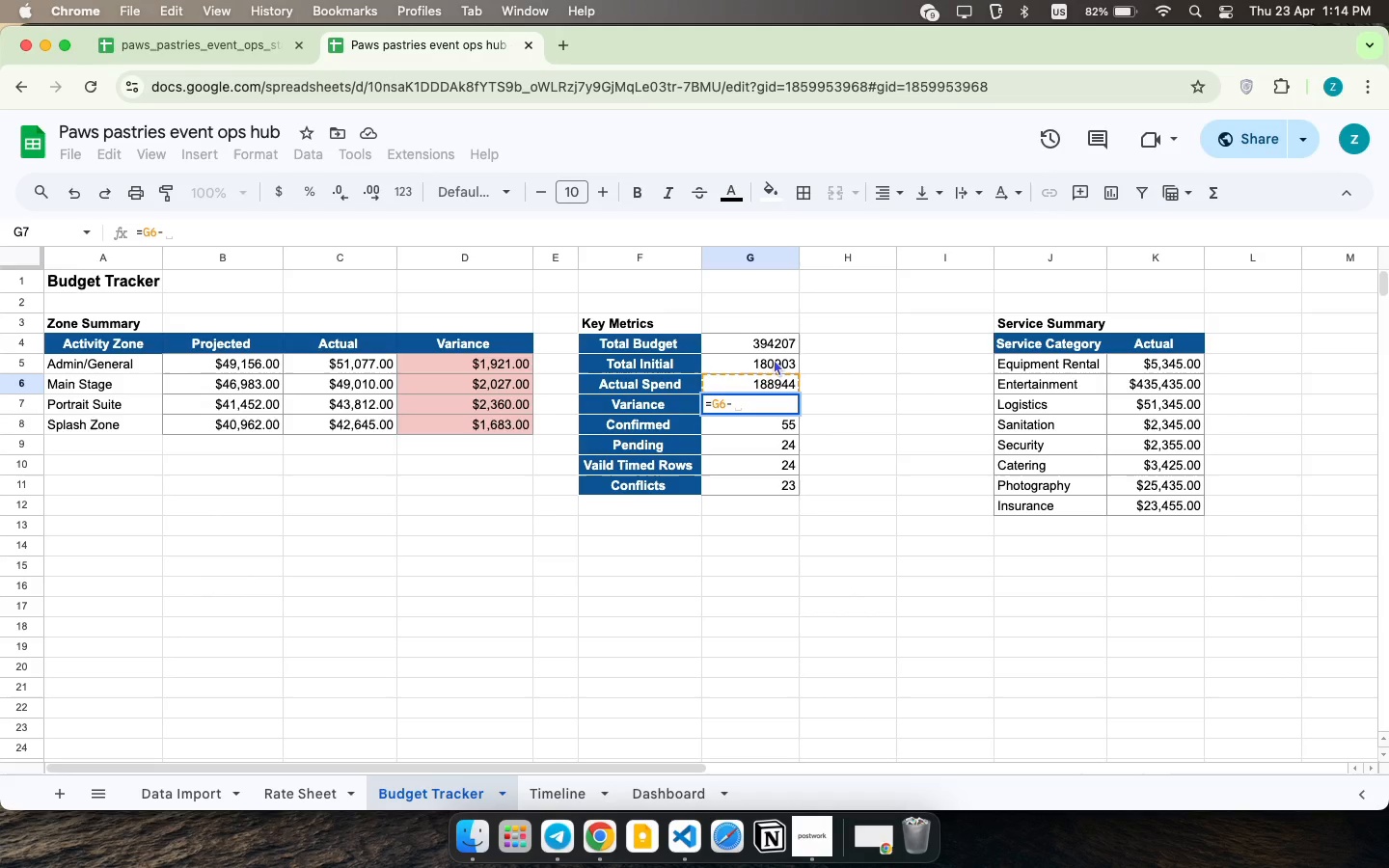 
key(Meta+CommandLeft)
 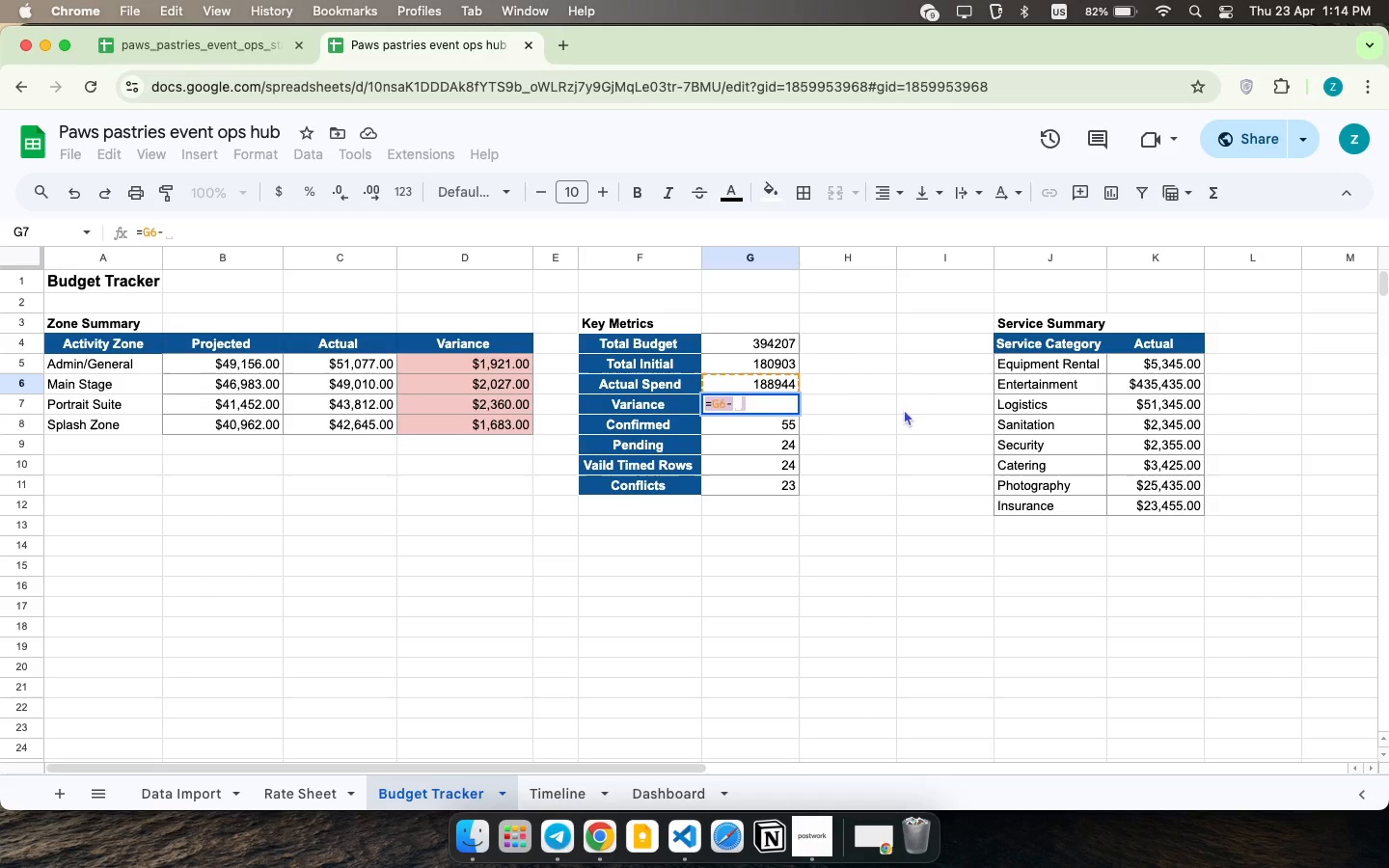 
key(Meta+A)
 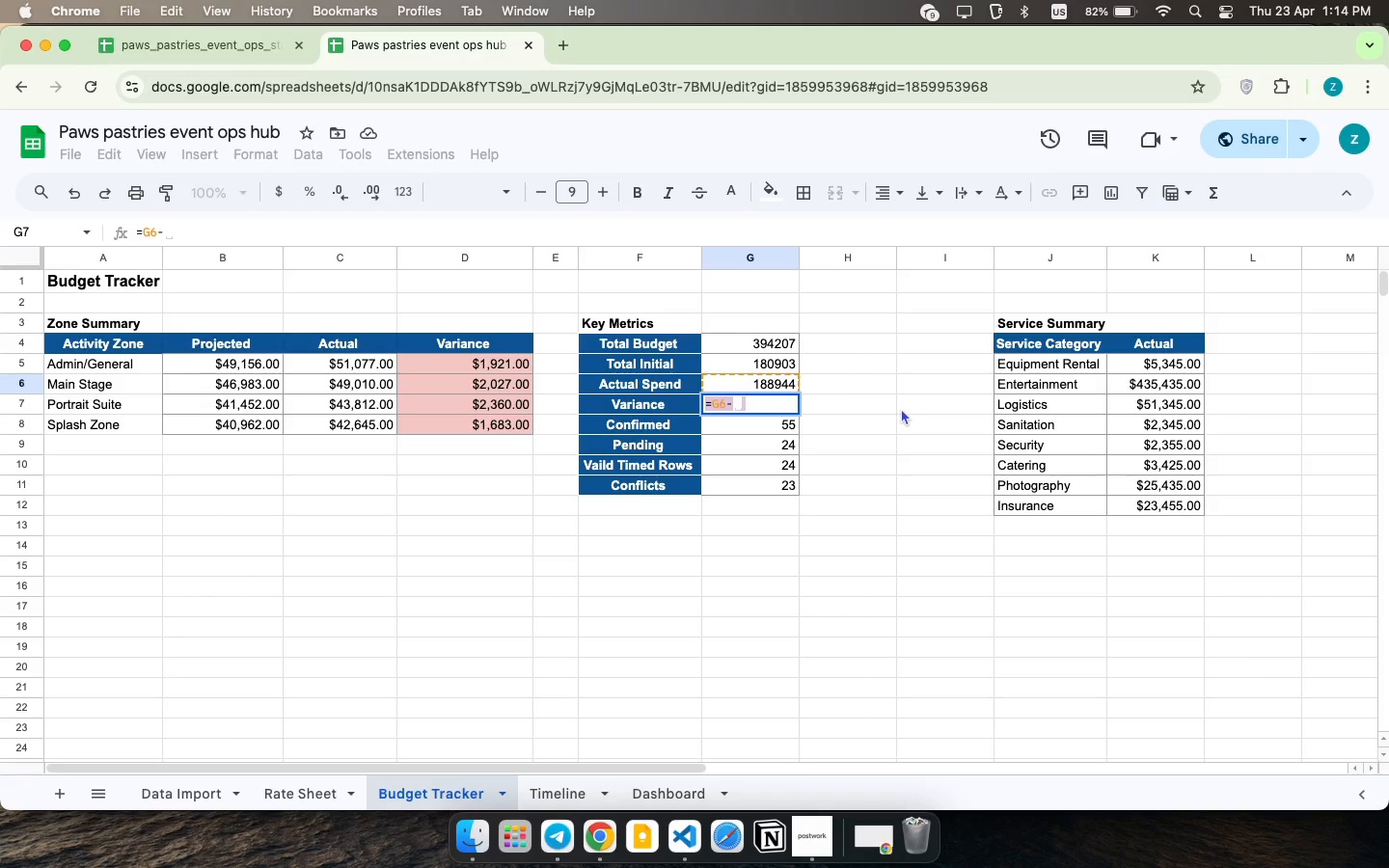 
key(Backspace)
 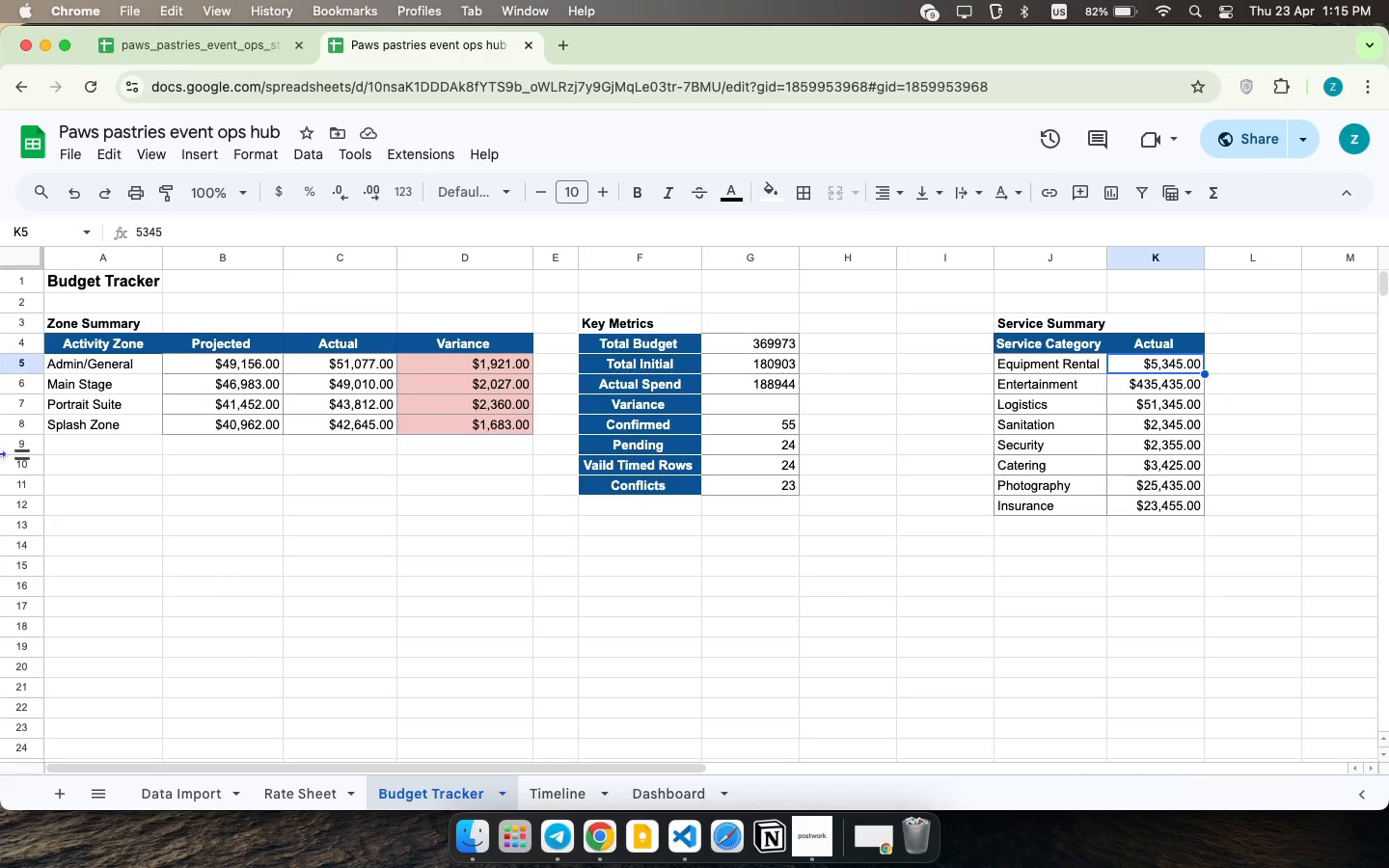 
wait(42.94)
 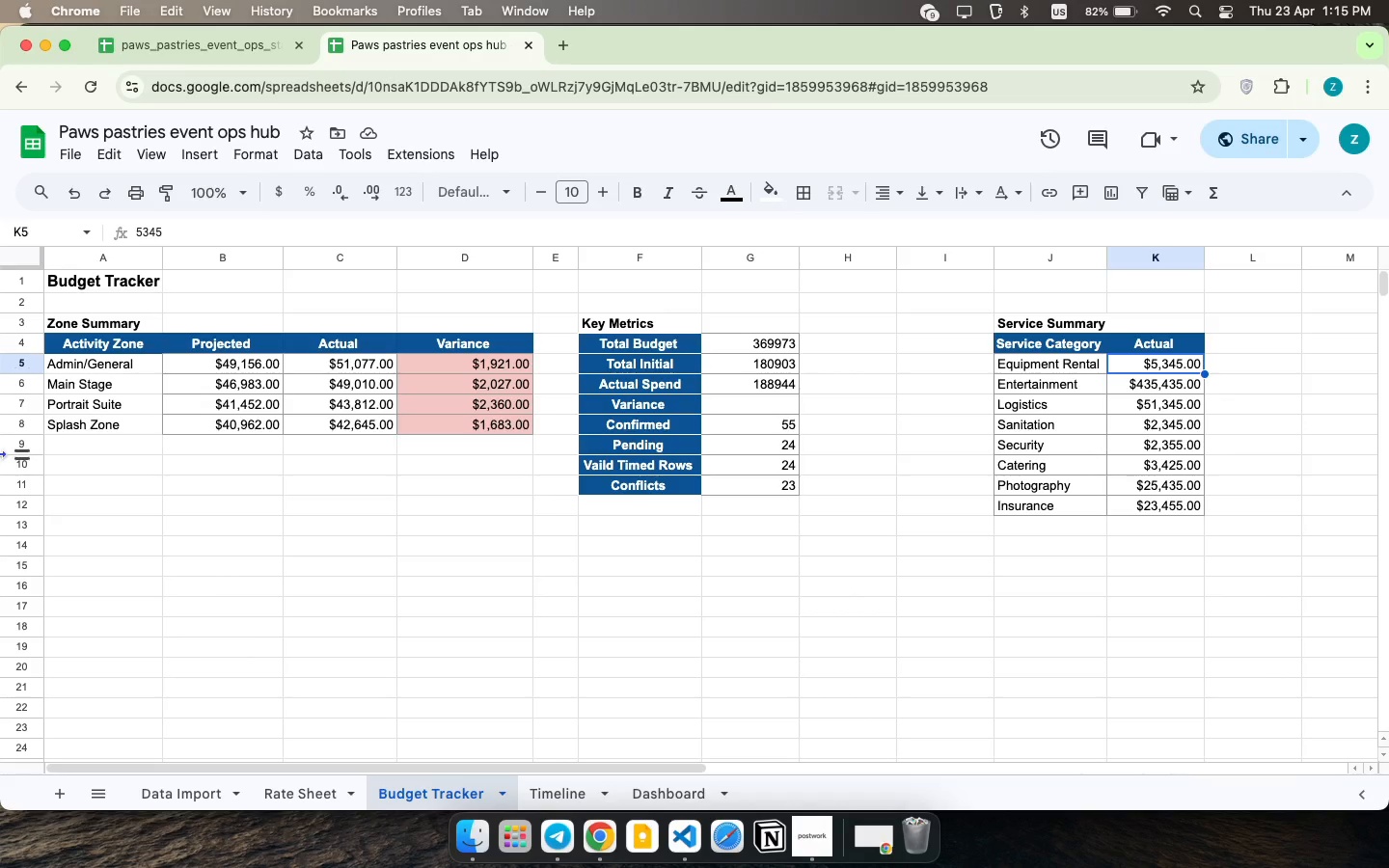 
left_click([567, 794])
 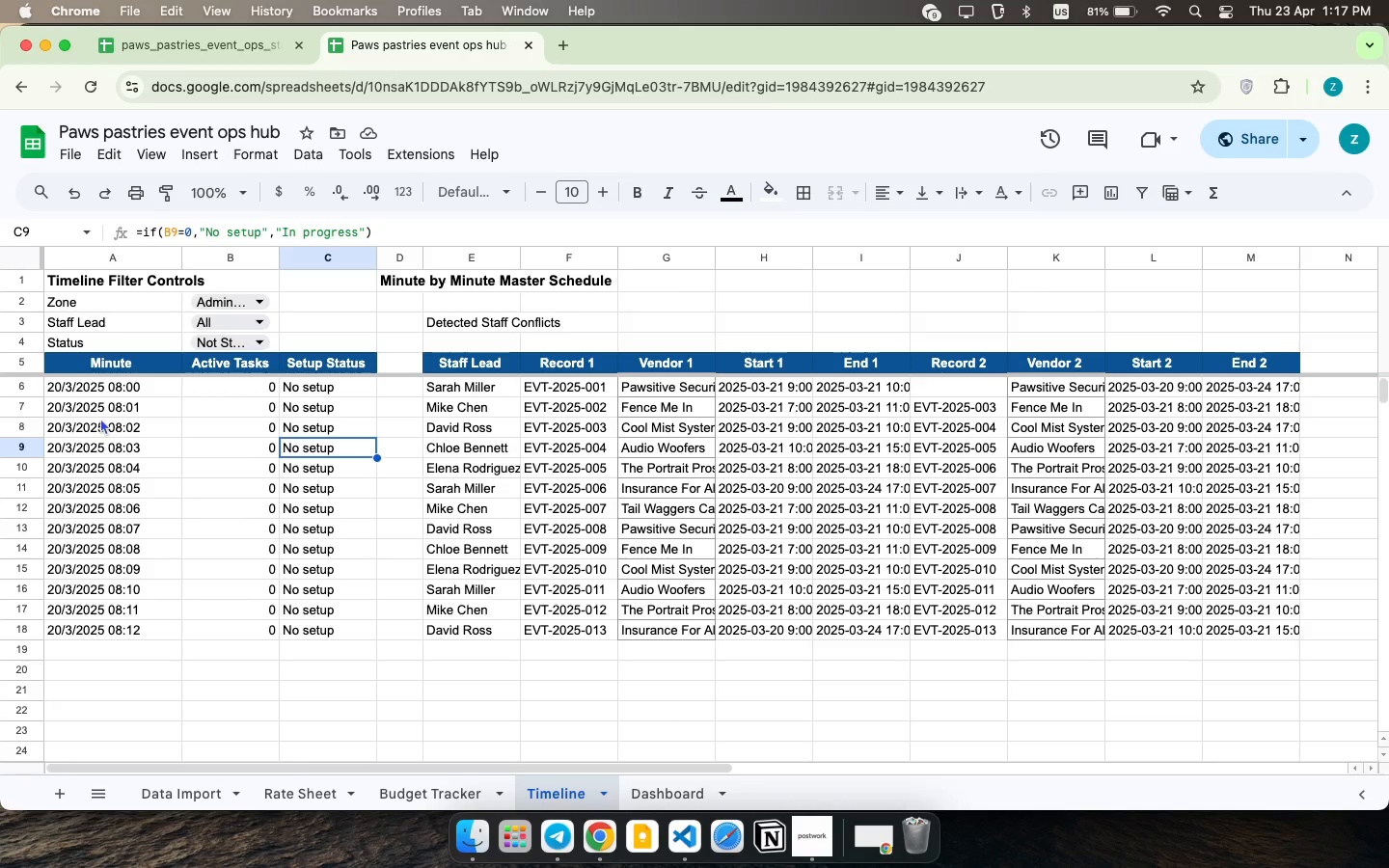 
wait(93.36)
 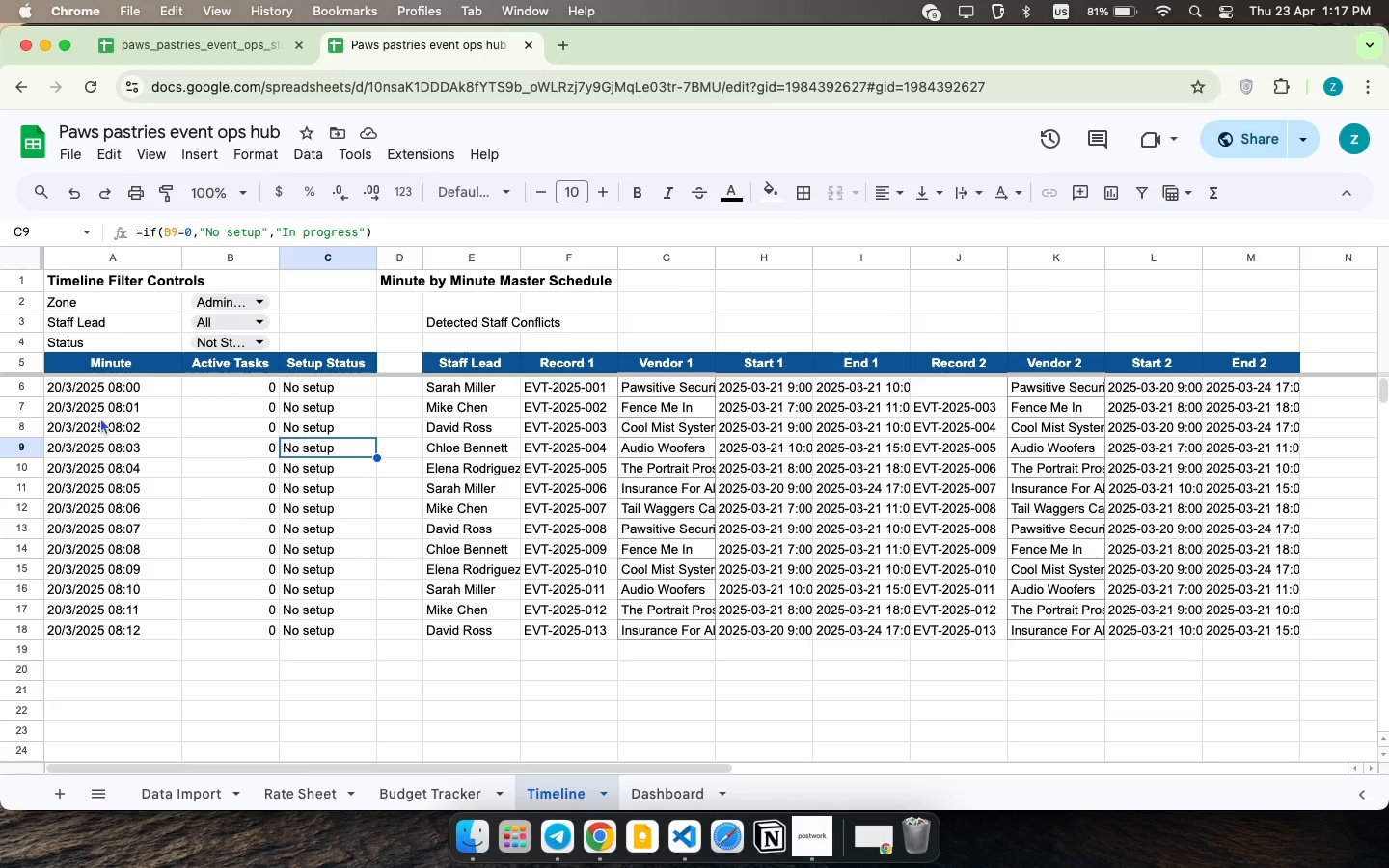 
left_click([11, 256])
 